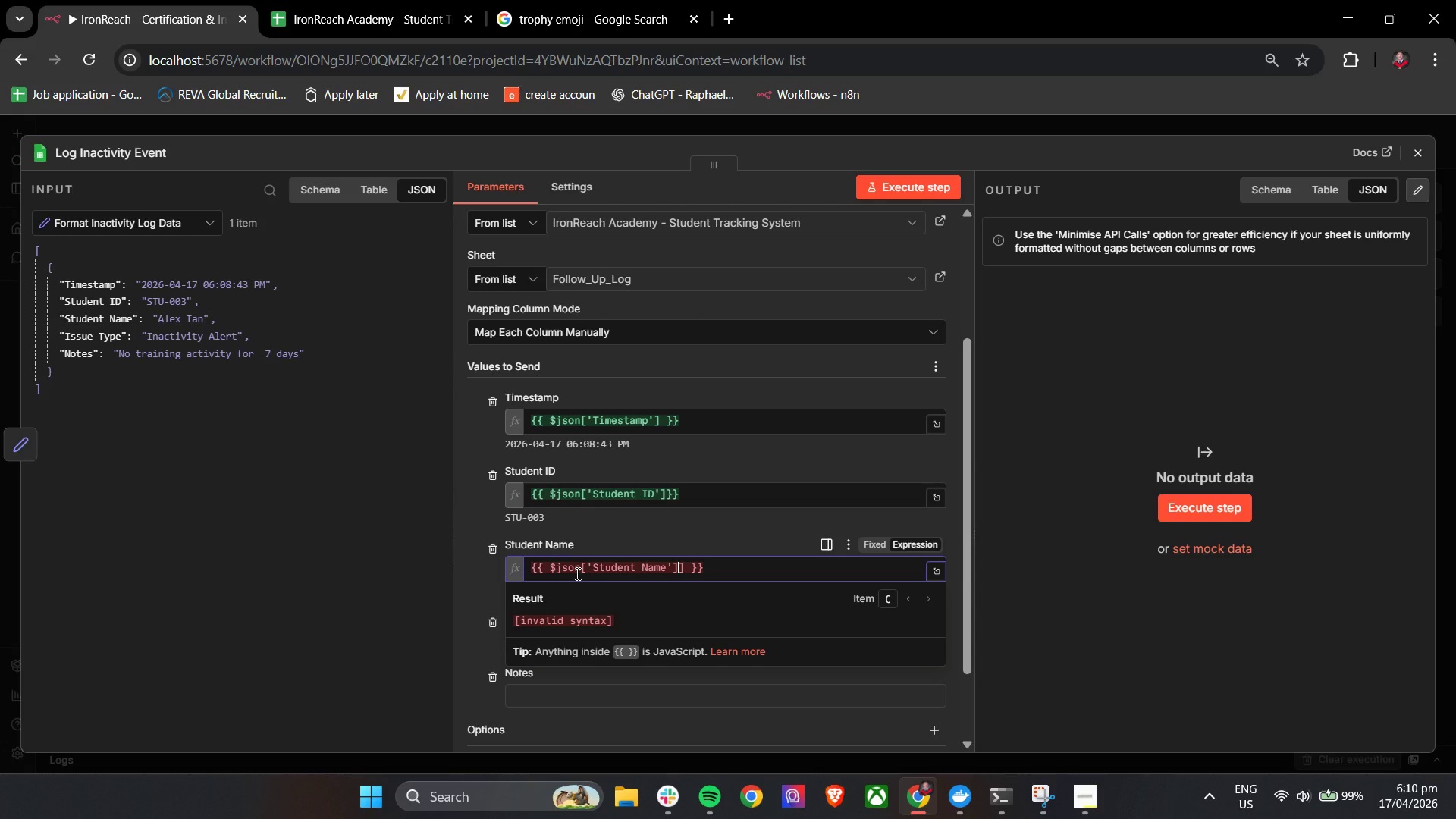 
key(Backspace)
 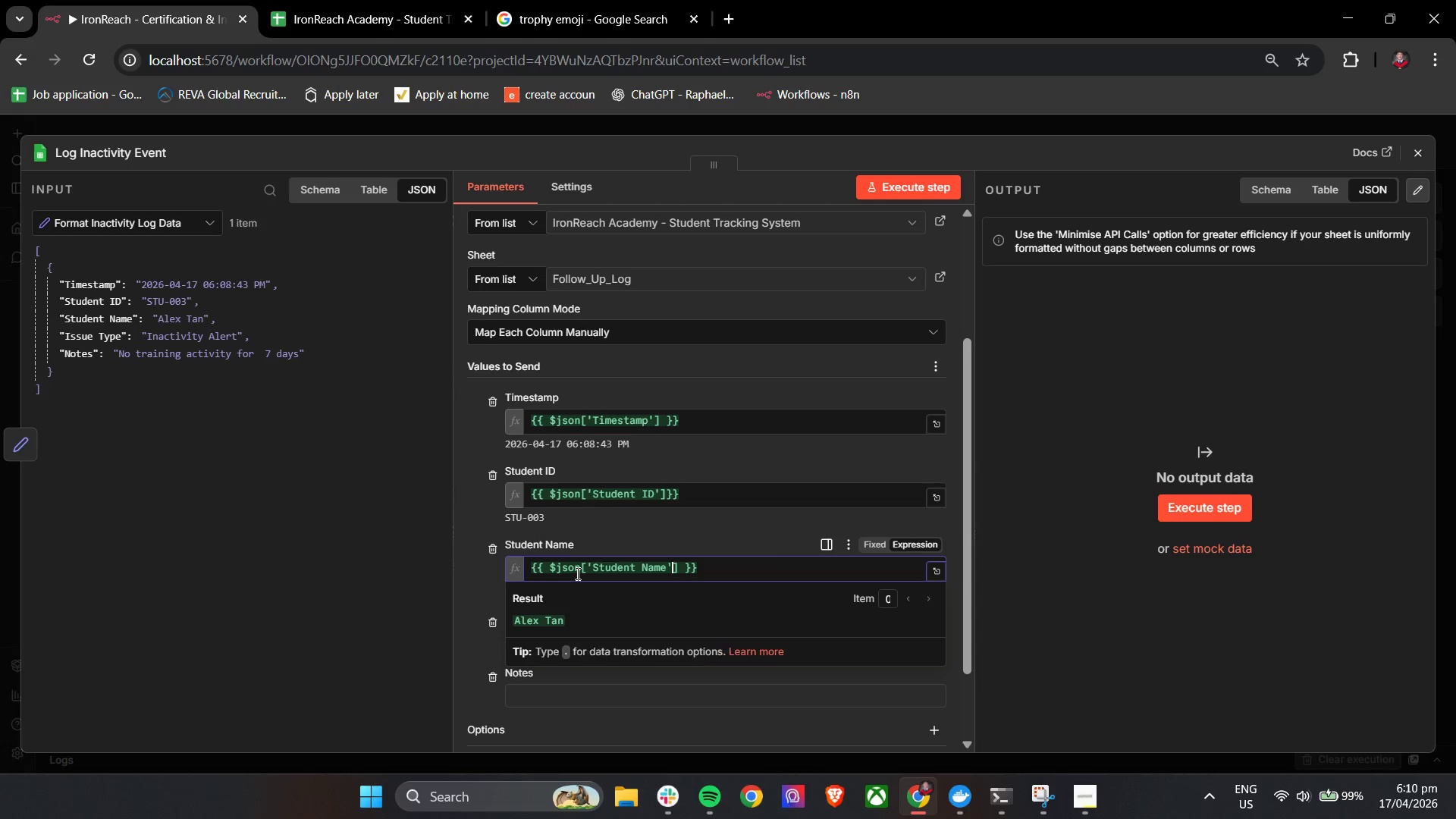 
key(ArrowDown)
 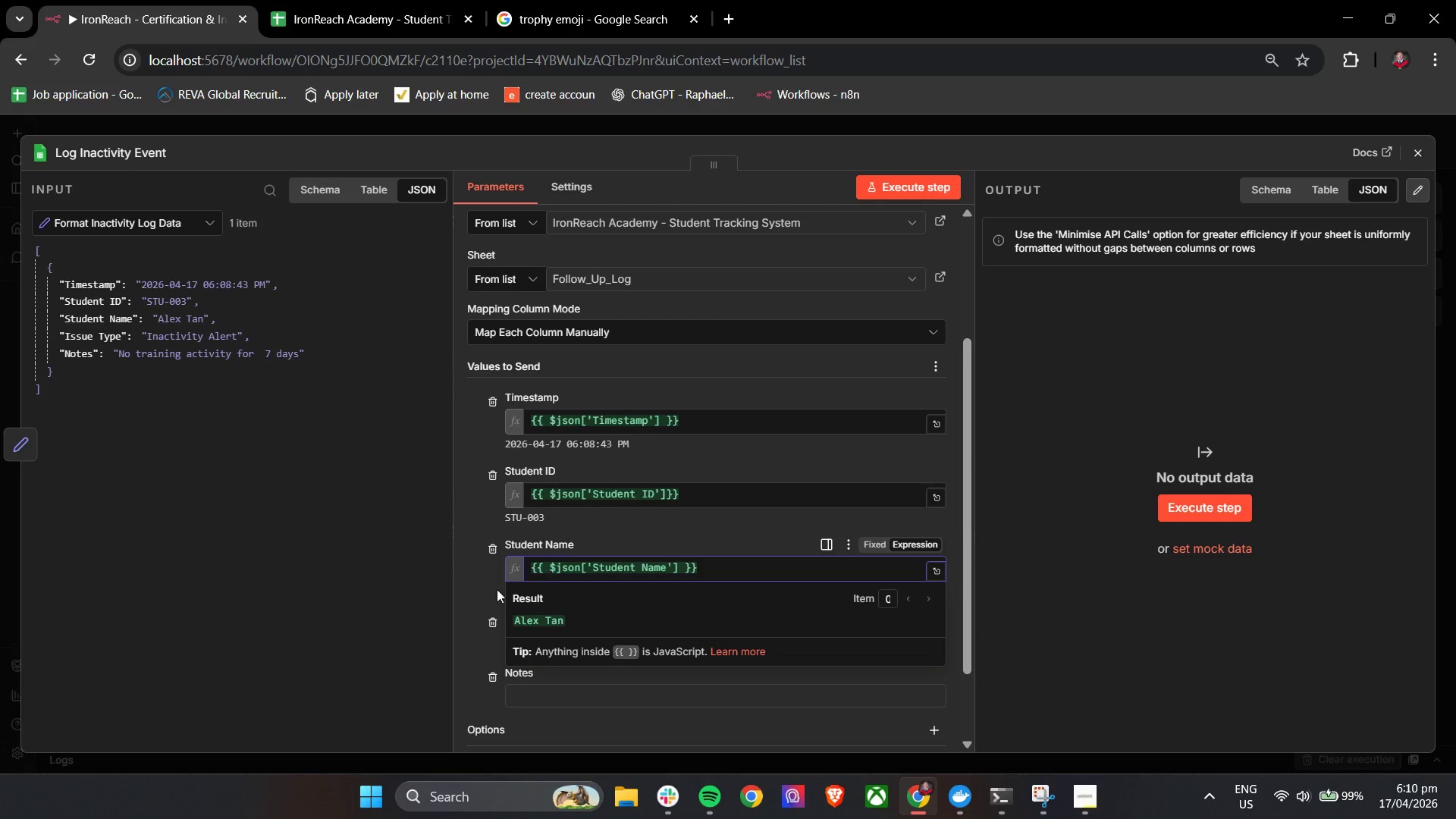 
left_click([465, 603])
 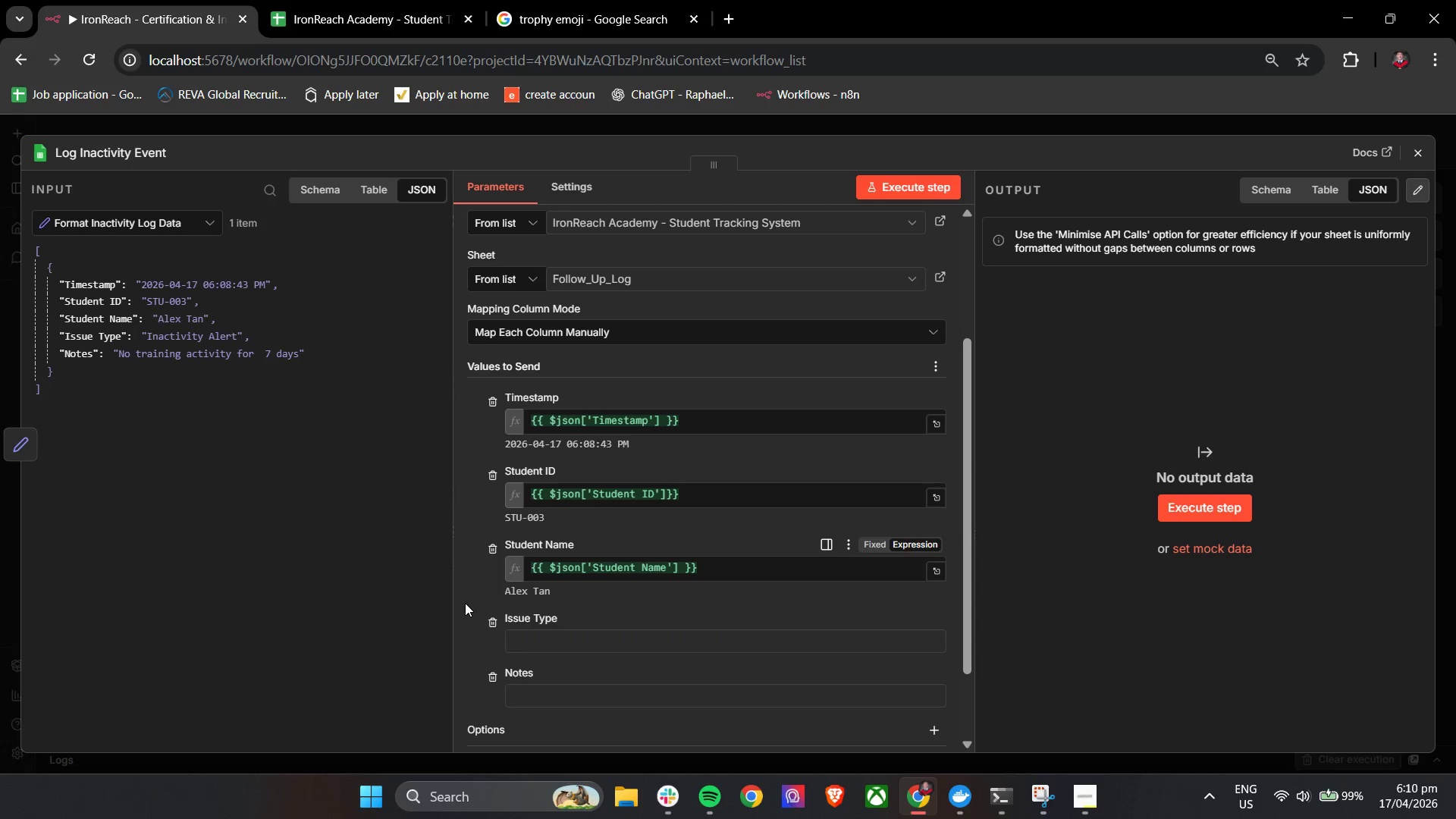 
scroll: coordinate [500, 606], scroll_direction: down, amount: 2.0
 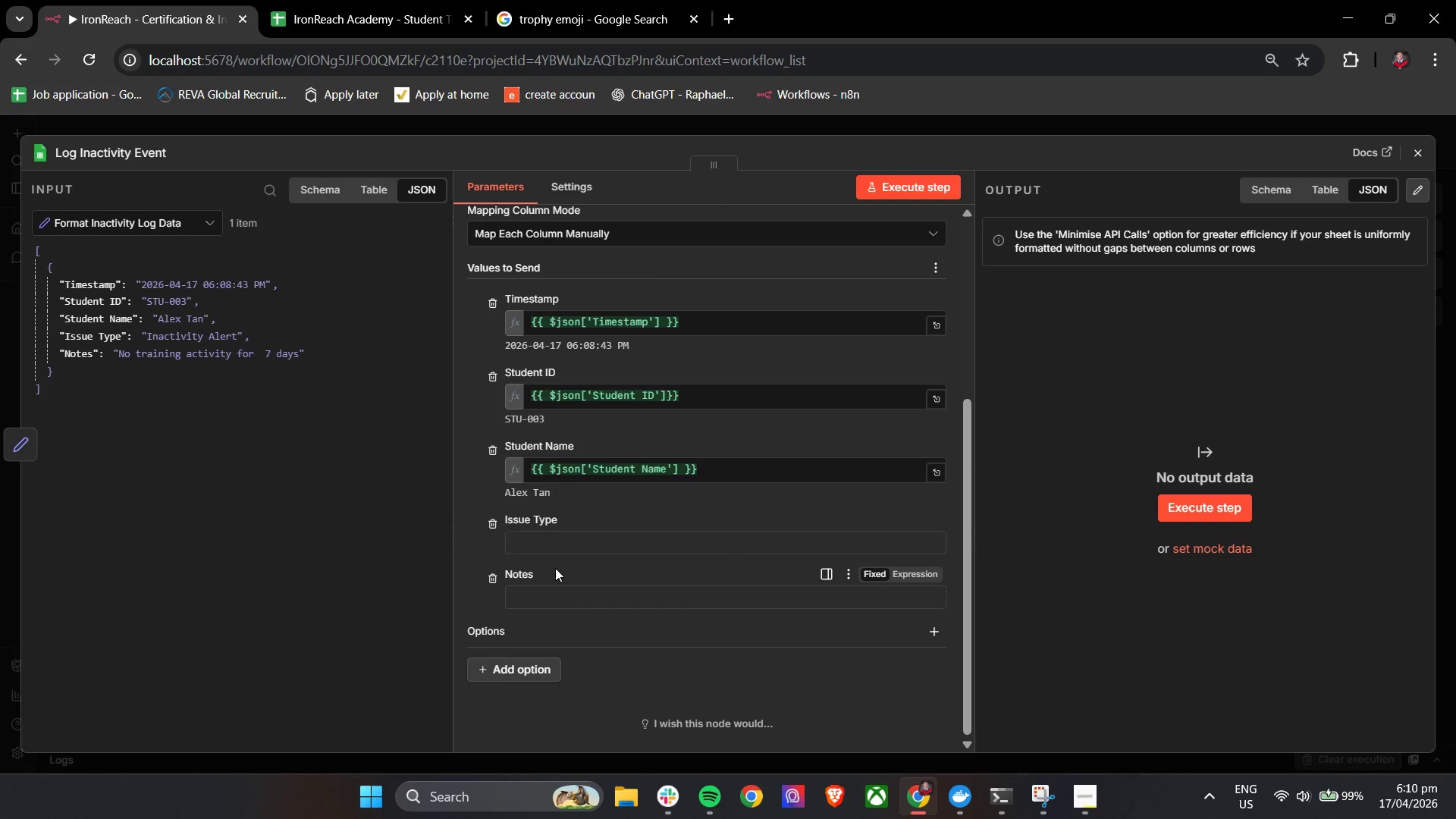 
left_click([563, 552])
 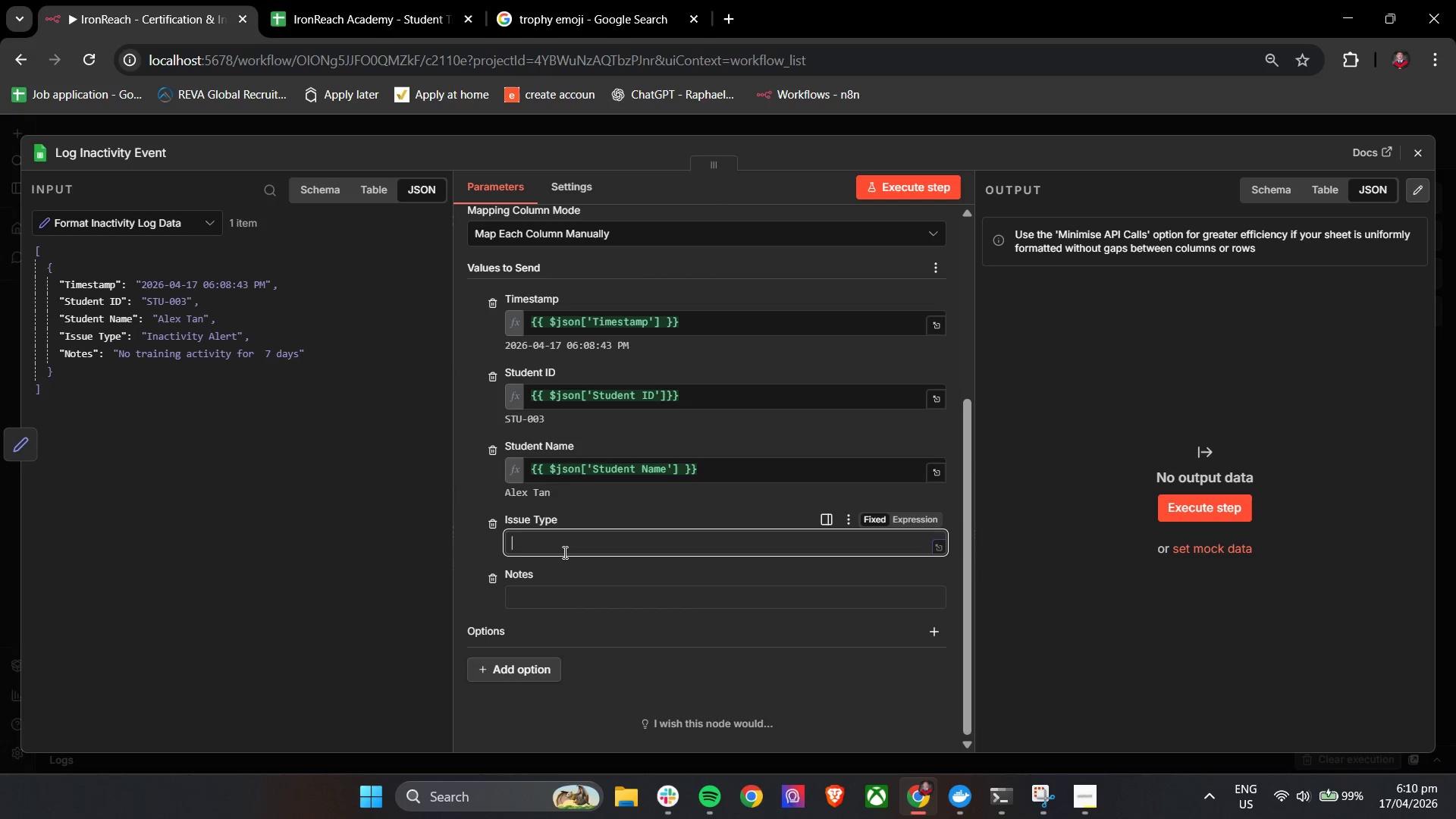 
key(Shift+BracketLeft)
 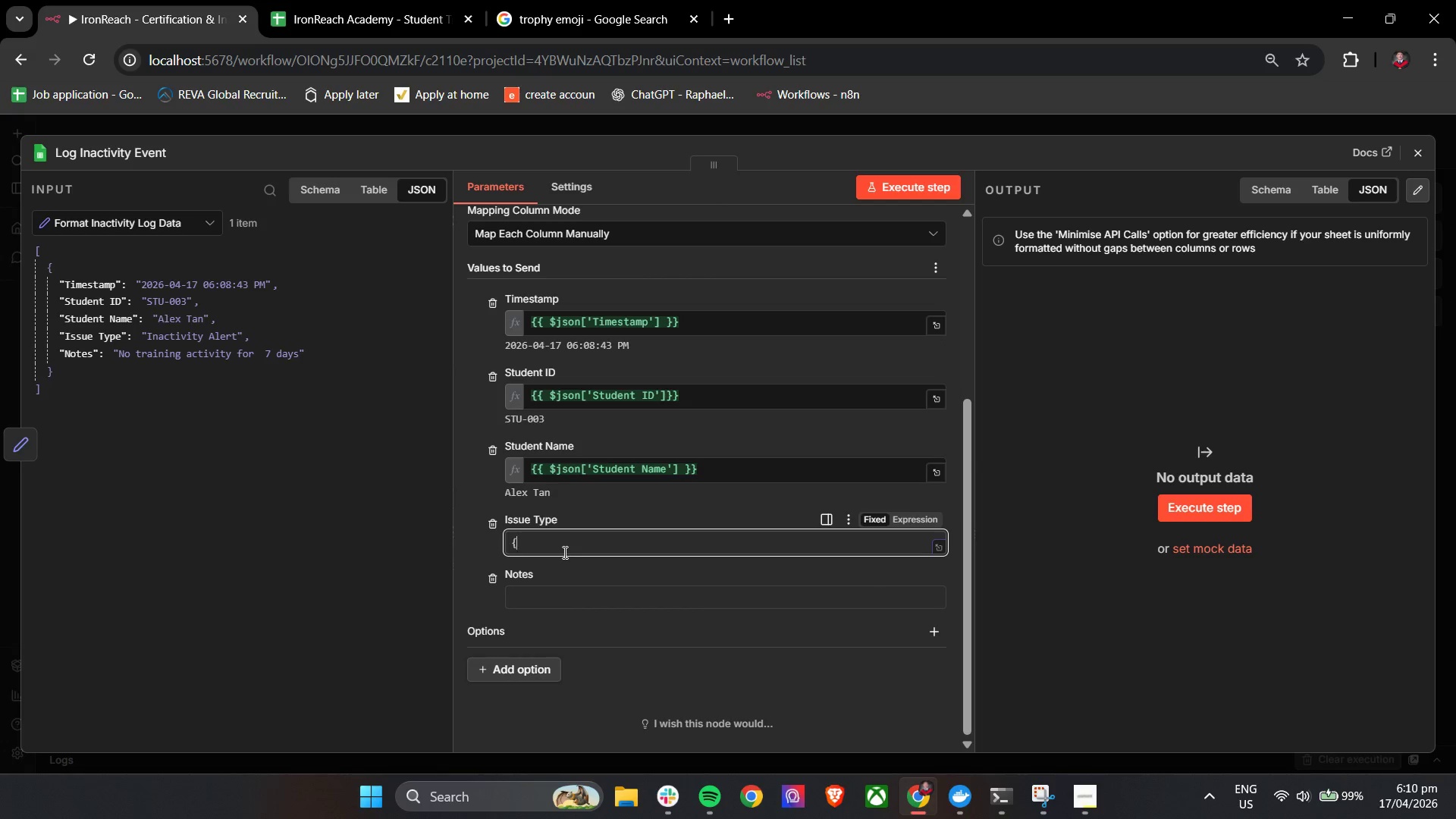 
key(Shift+BracketLeft)
 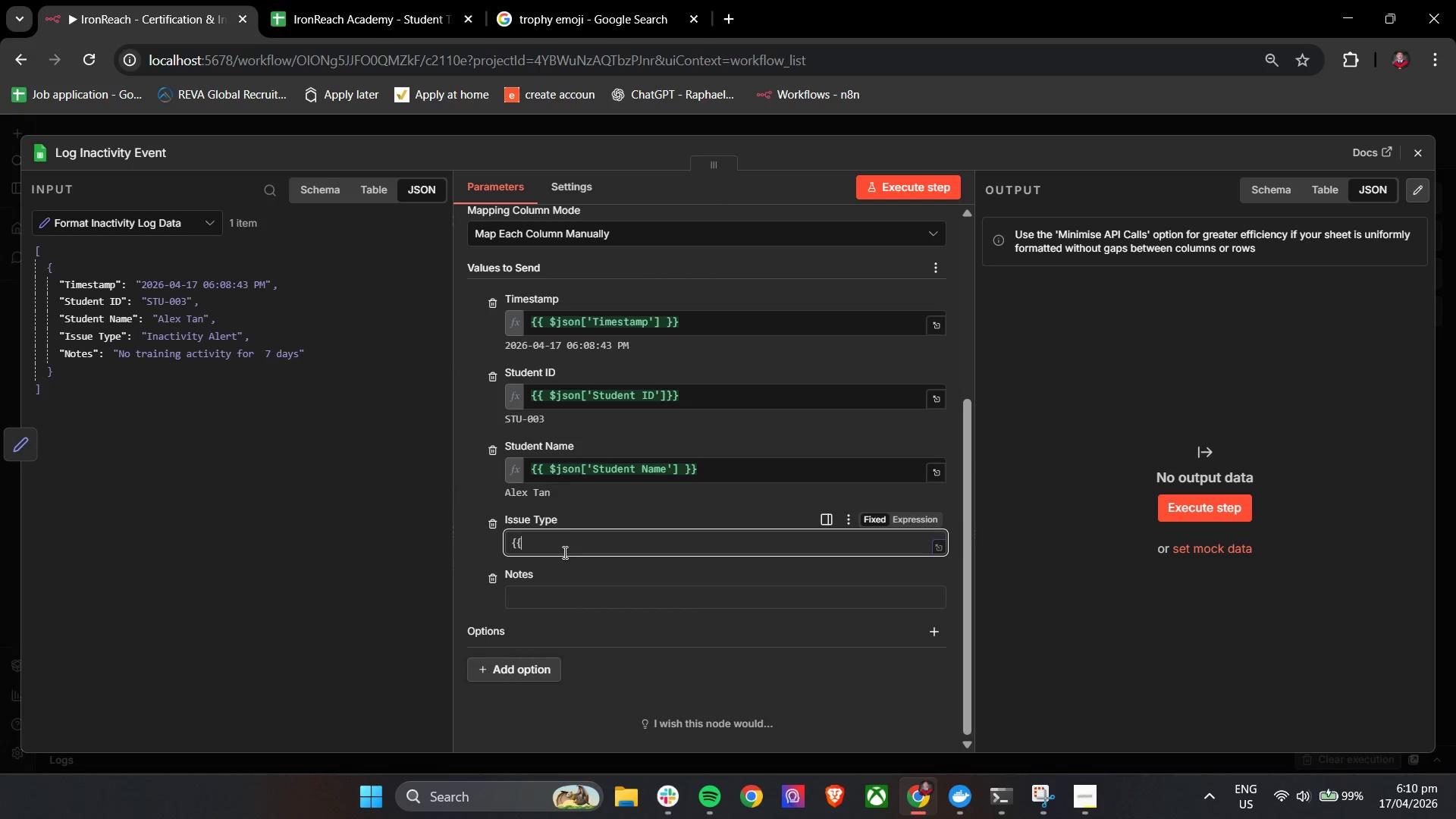 
key(Space)
 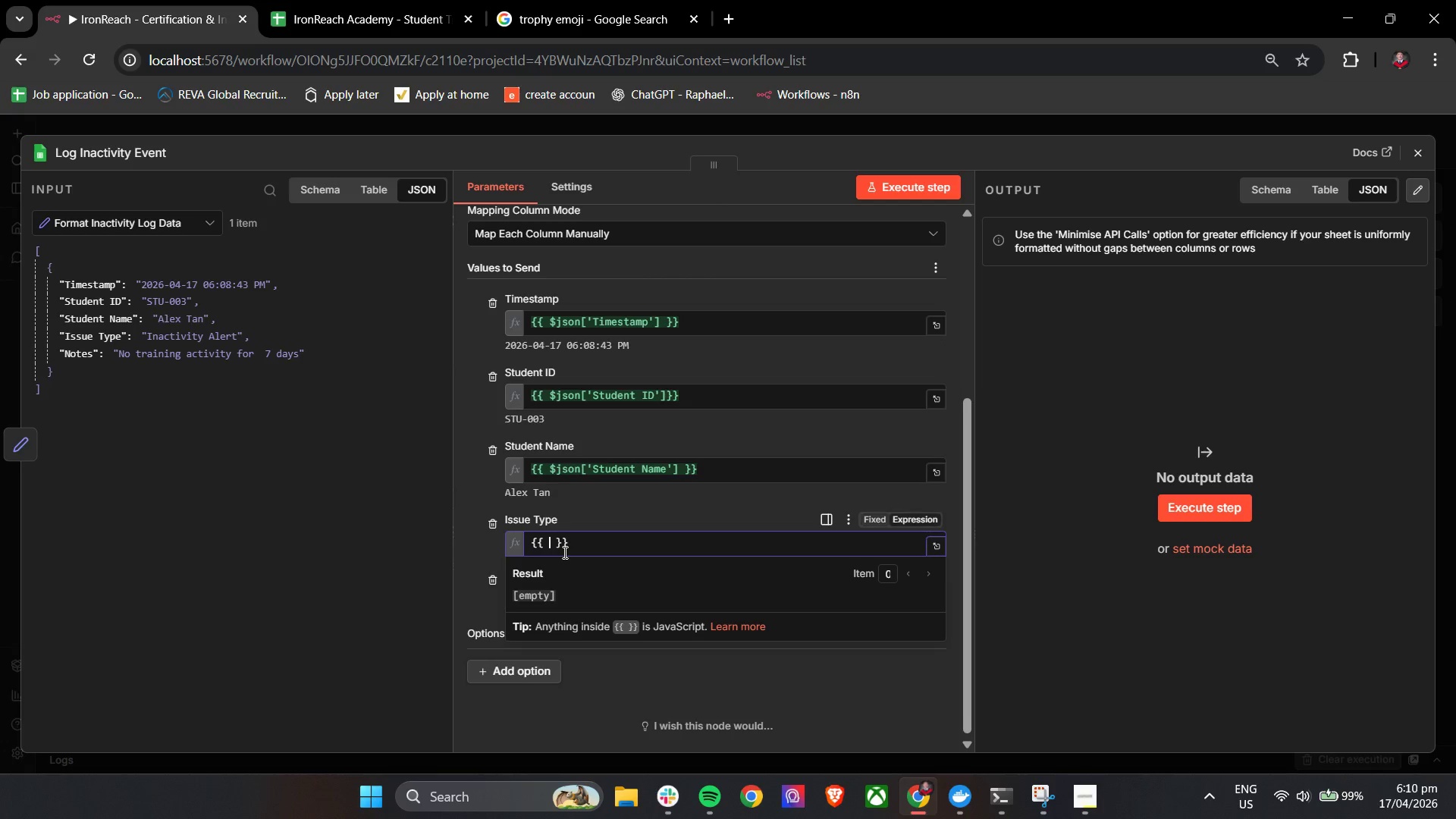 
key(Shift+4)
 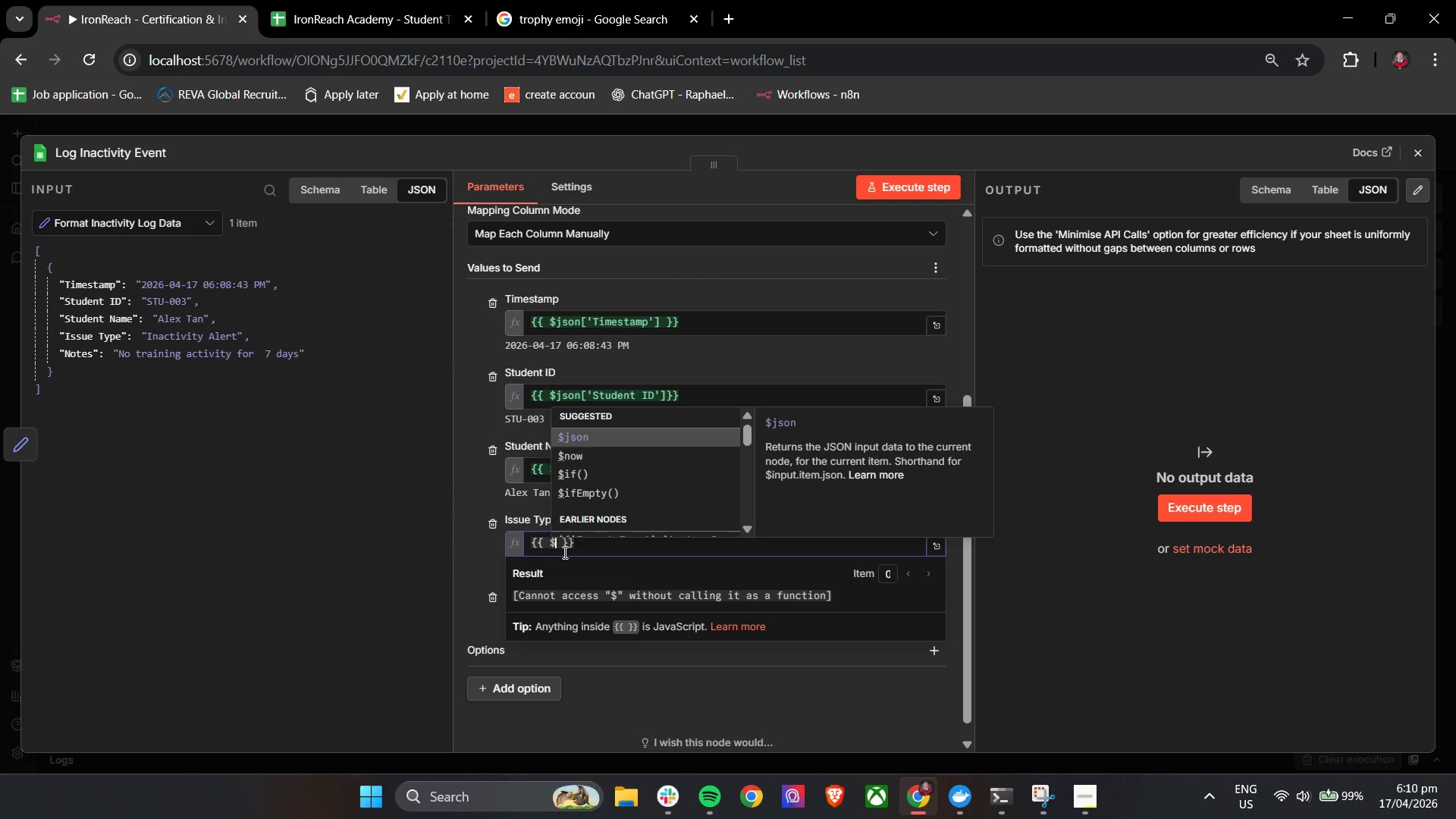 
key(Enter)
 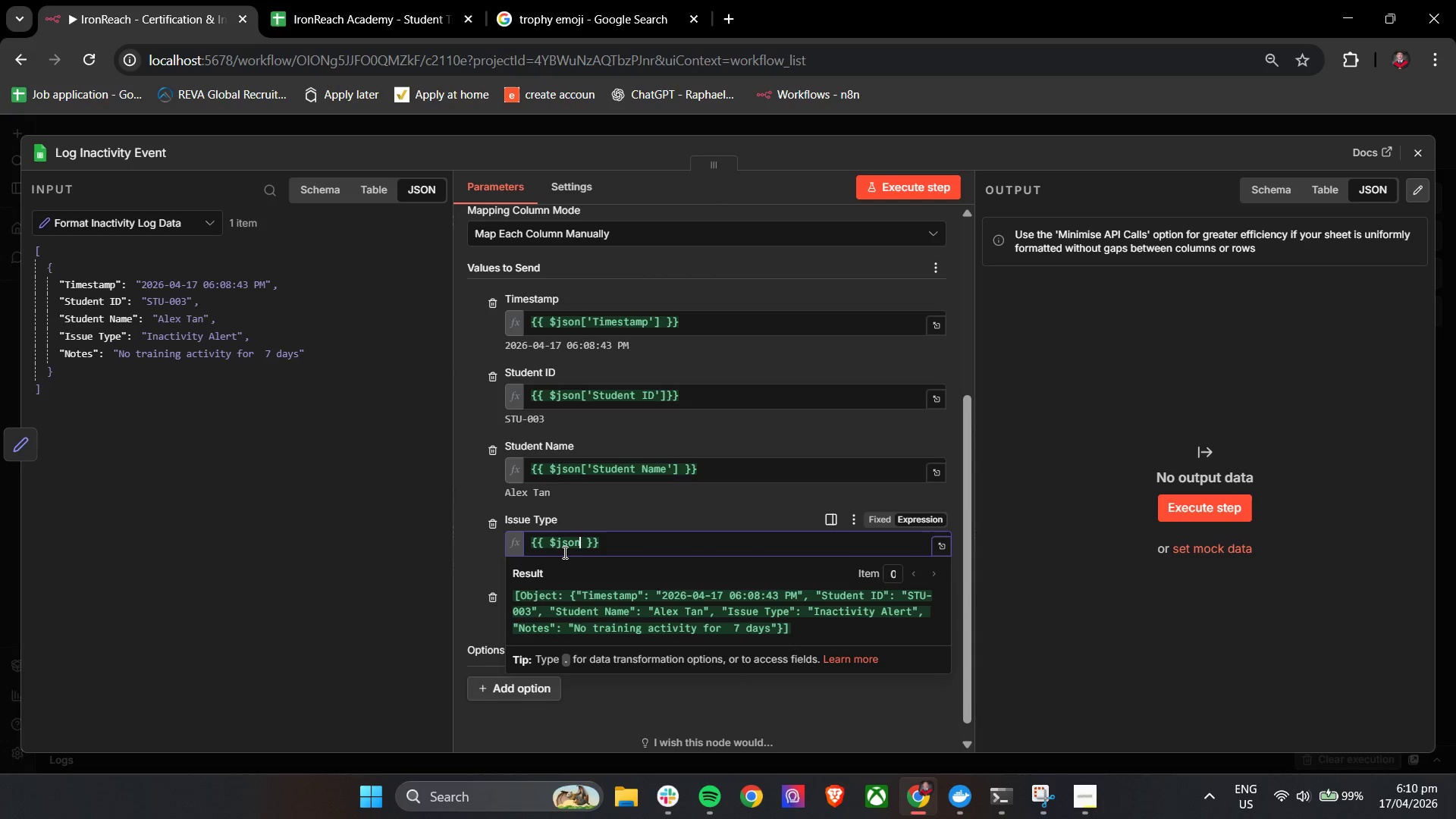 
key(BracketLeft)
 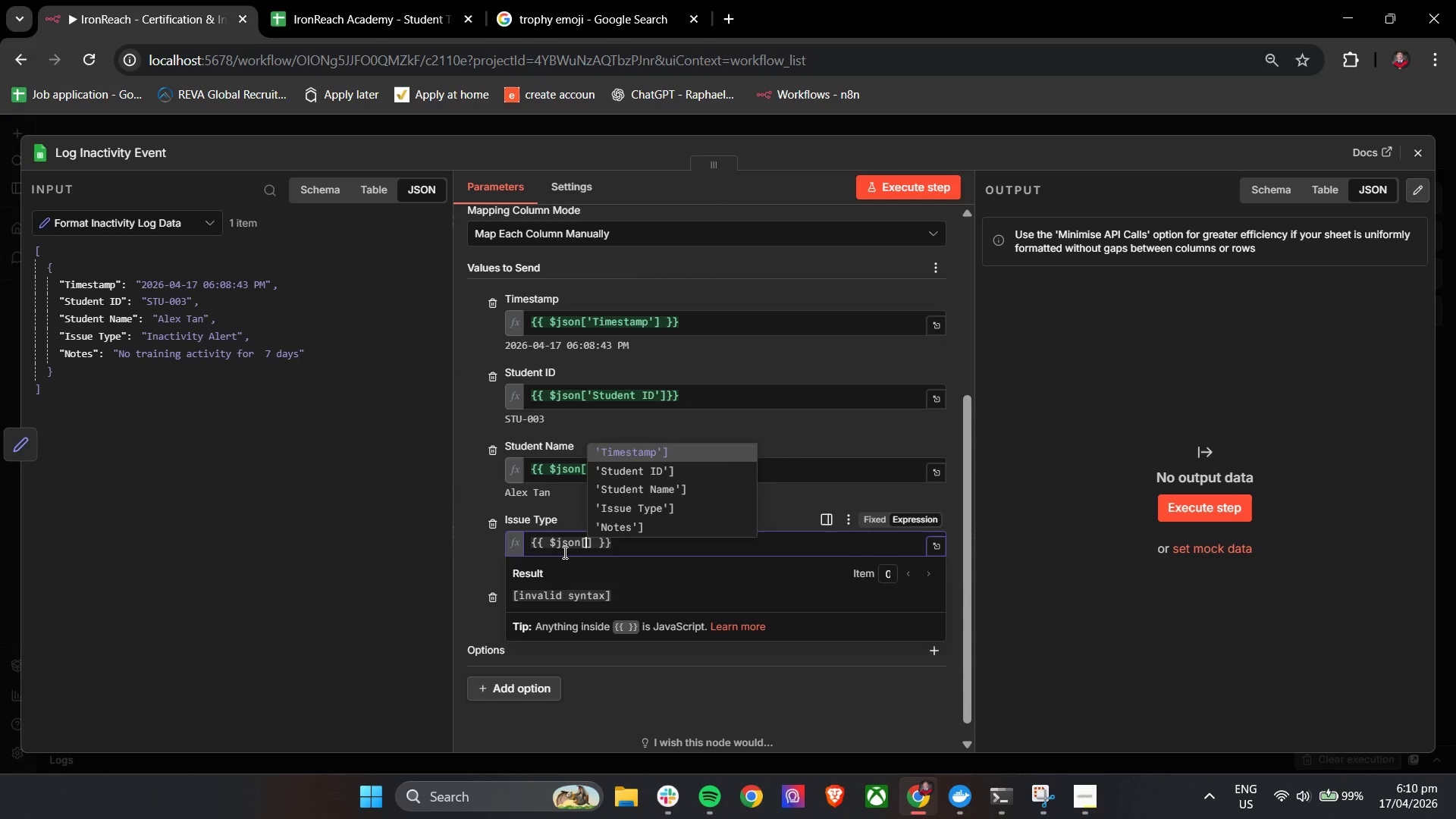 
key(ArrowDown)
 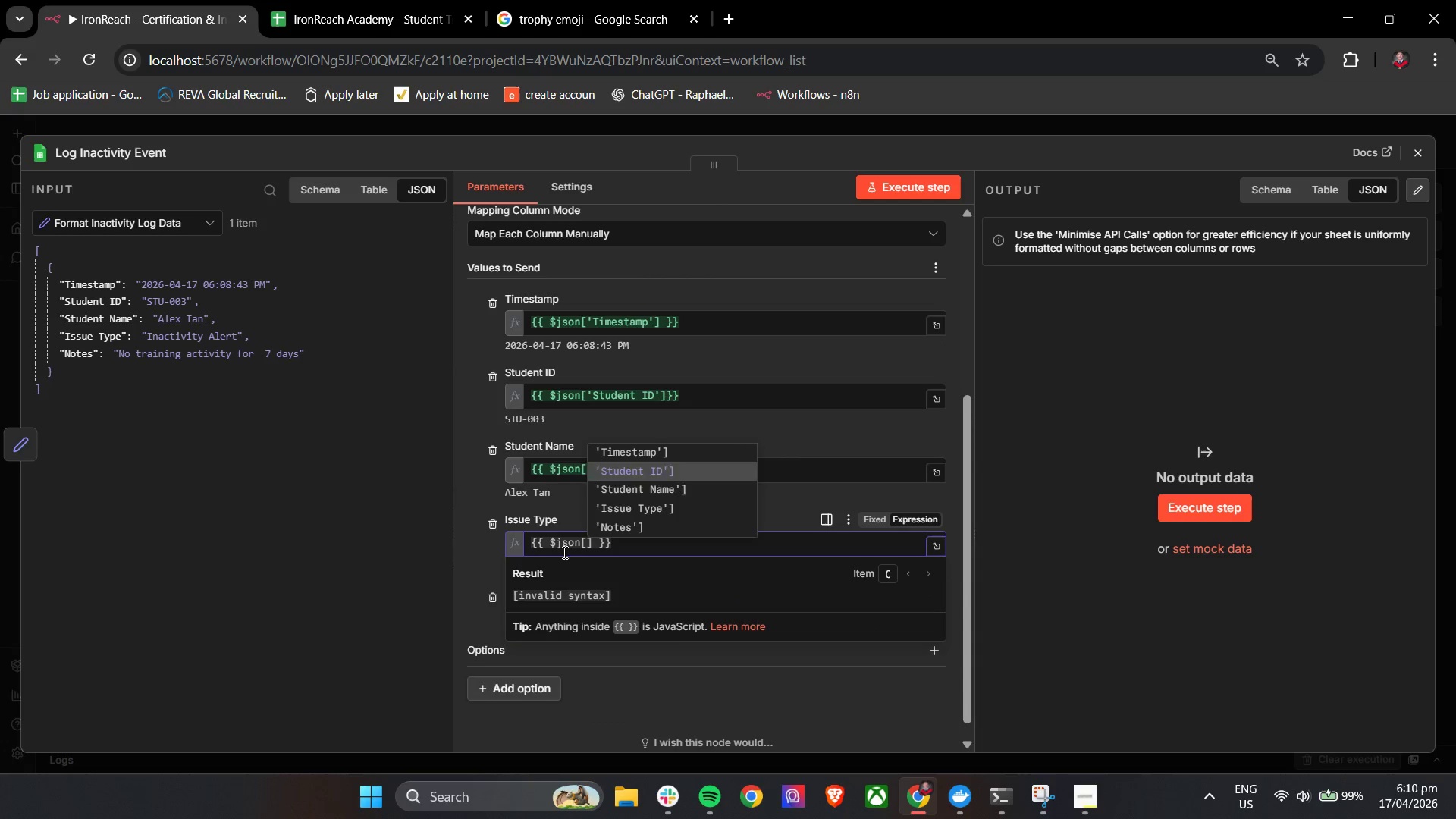 
key(ArrowDown)
 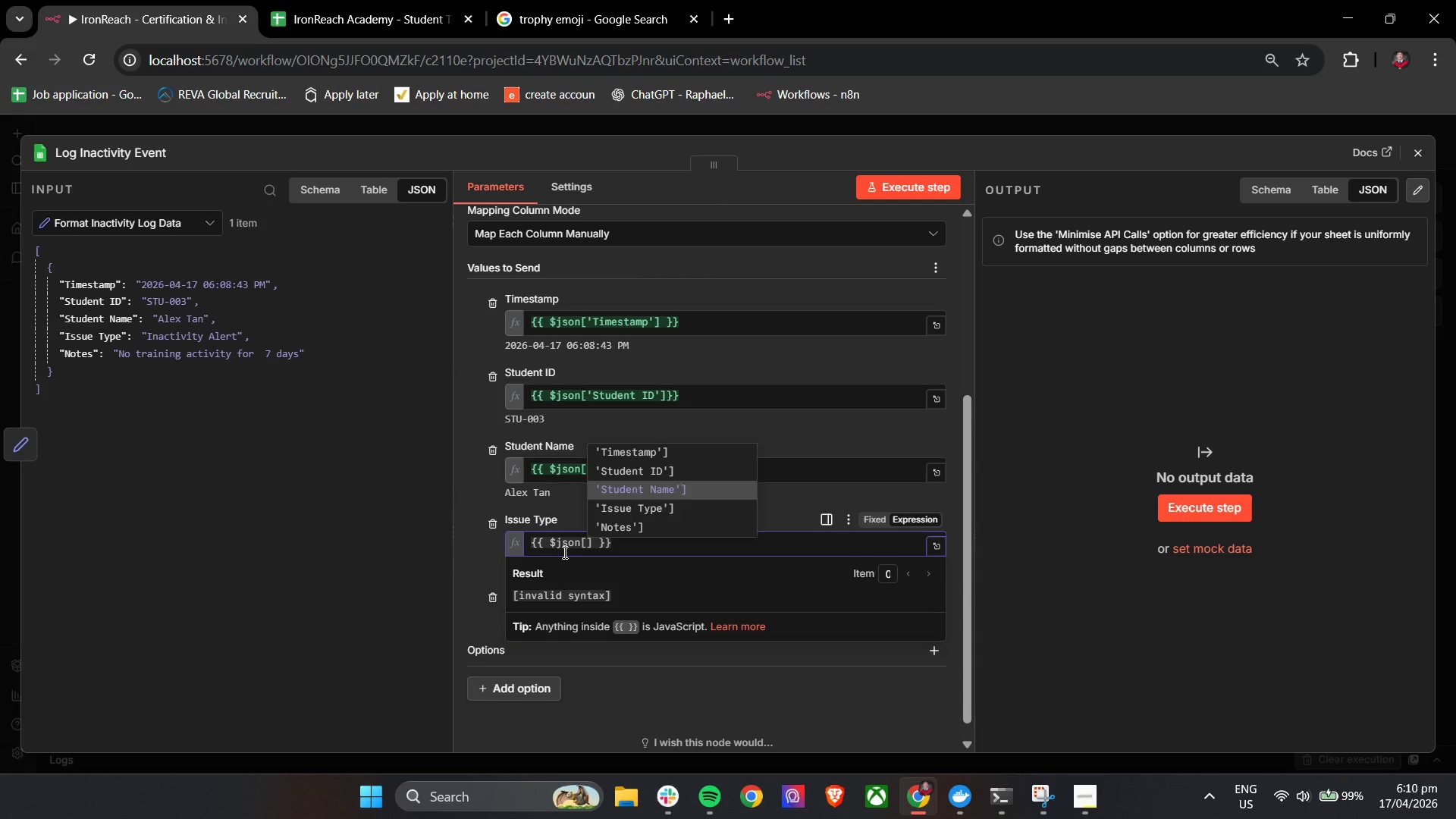 
key(ArrowDown)
 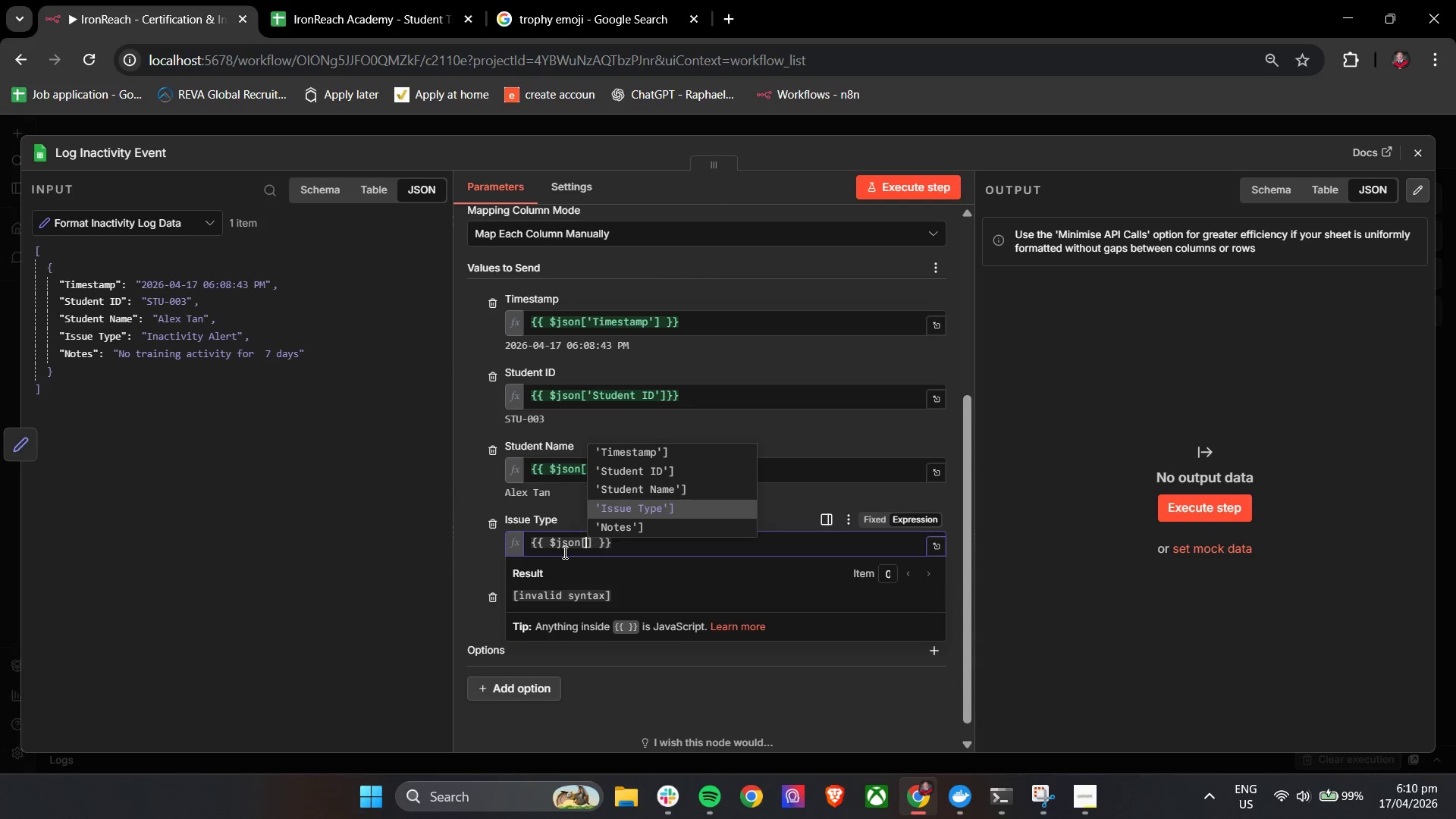 
key(Enter)
 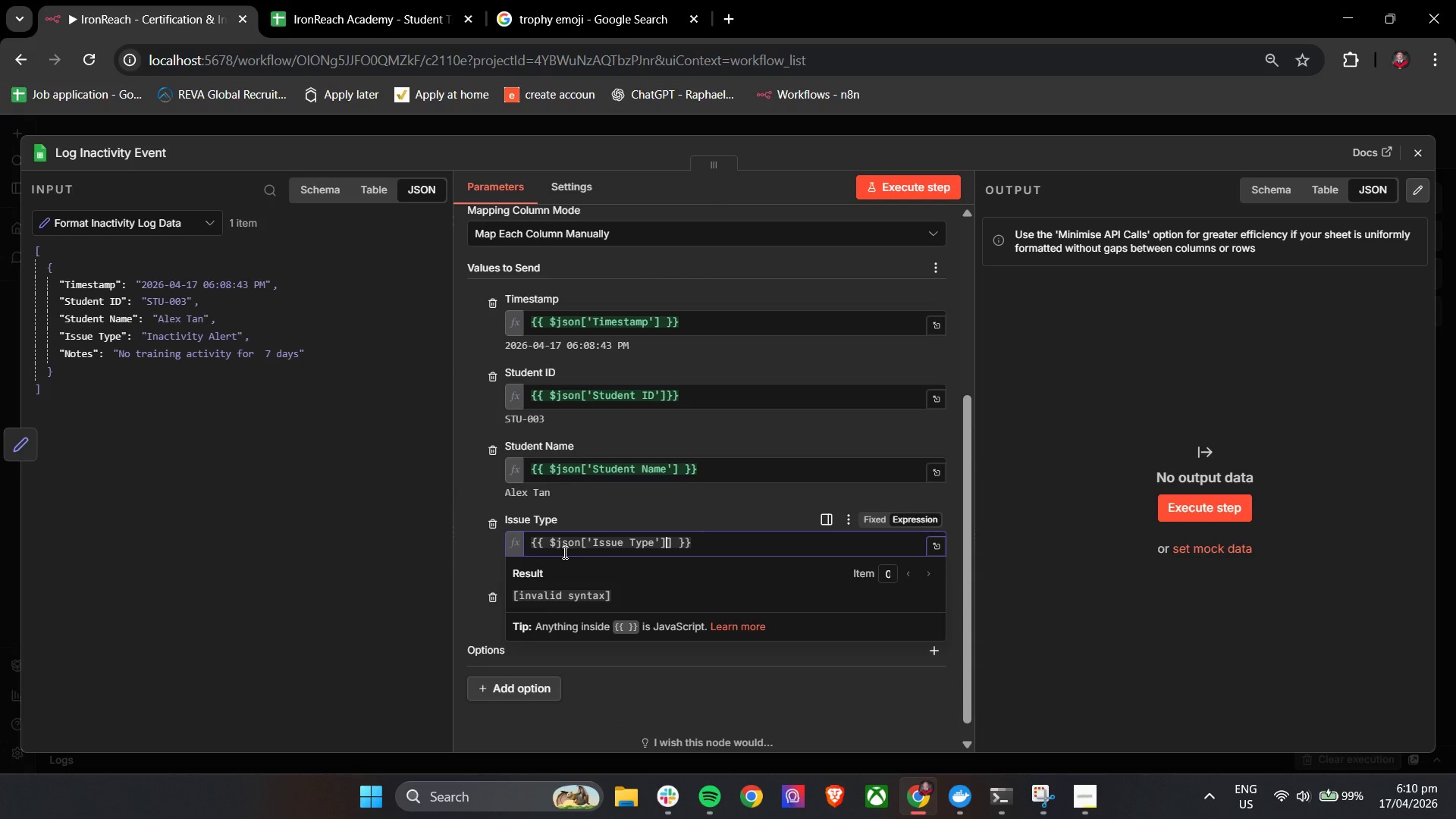 
key(Backspace)
 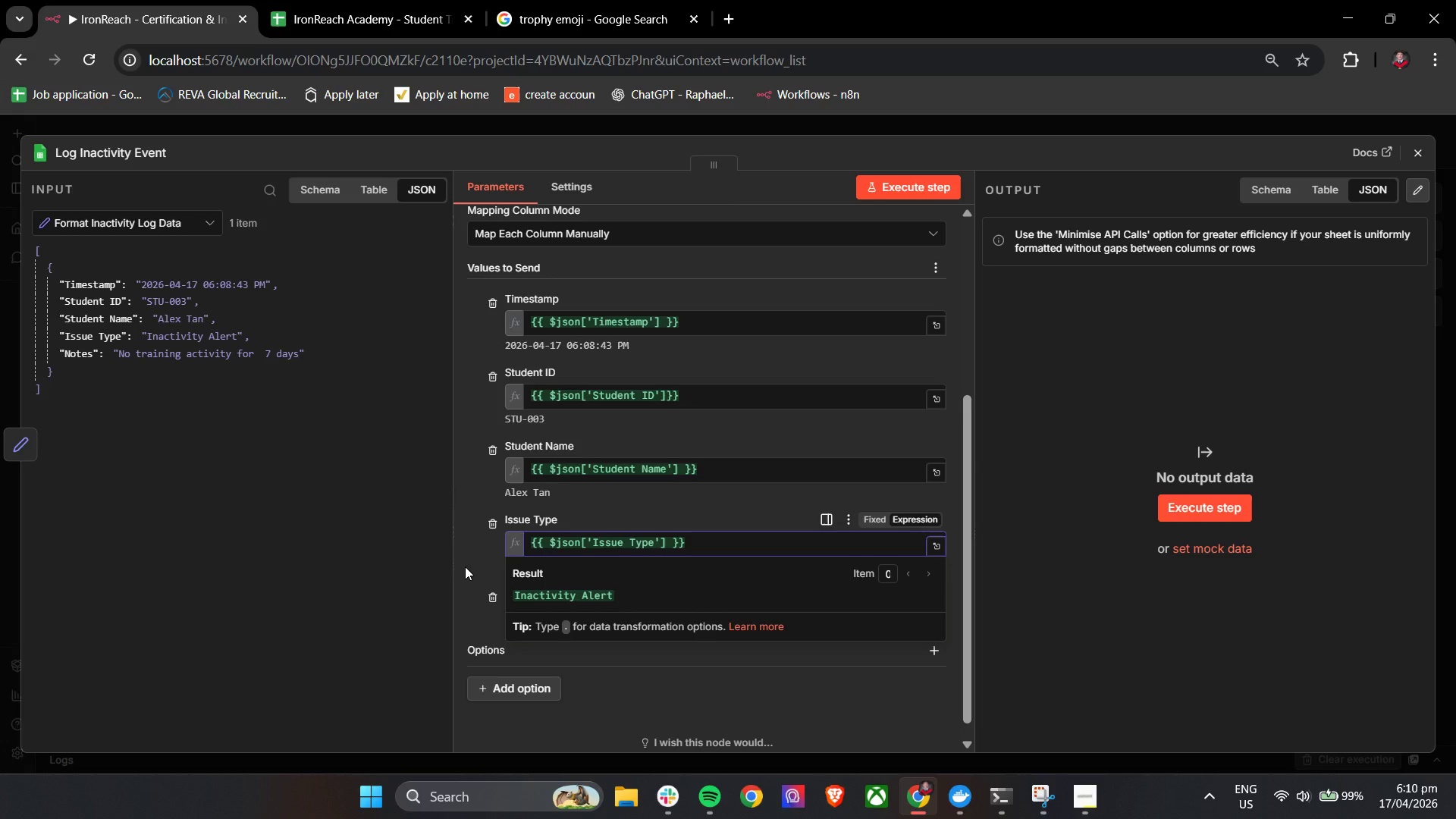 
scroll: coordinate [472, 566], scroll_direction: down, amount: 1.0
 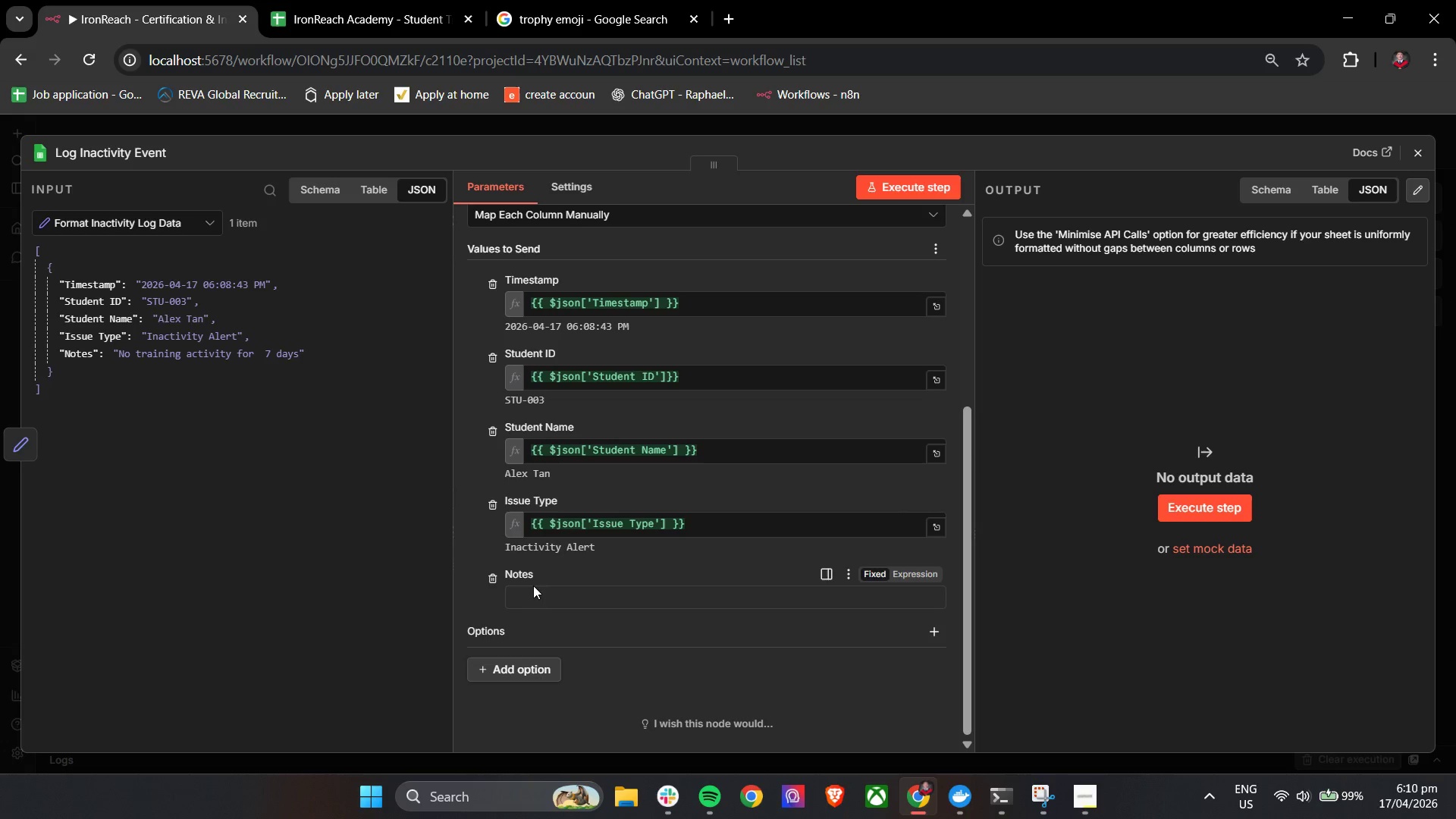 
left_click([536, 598])
 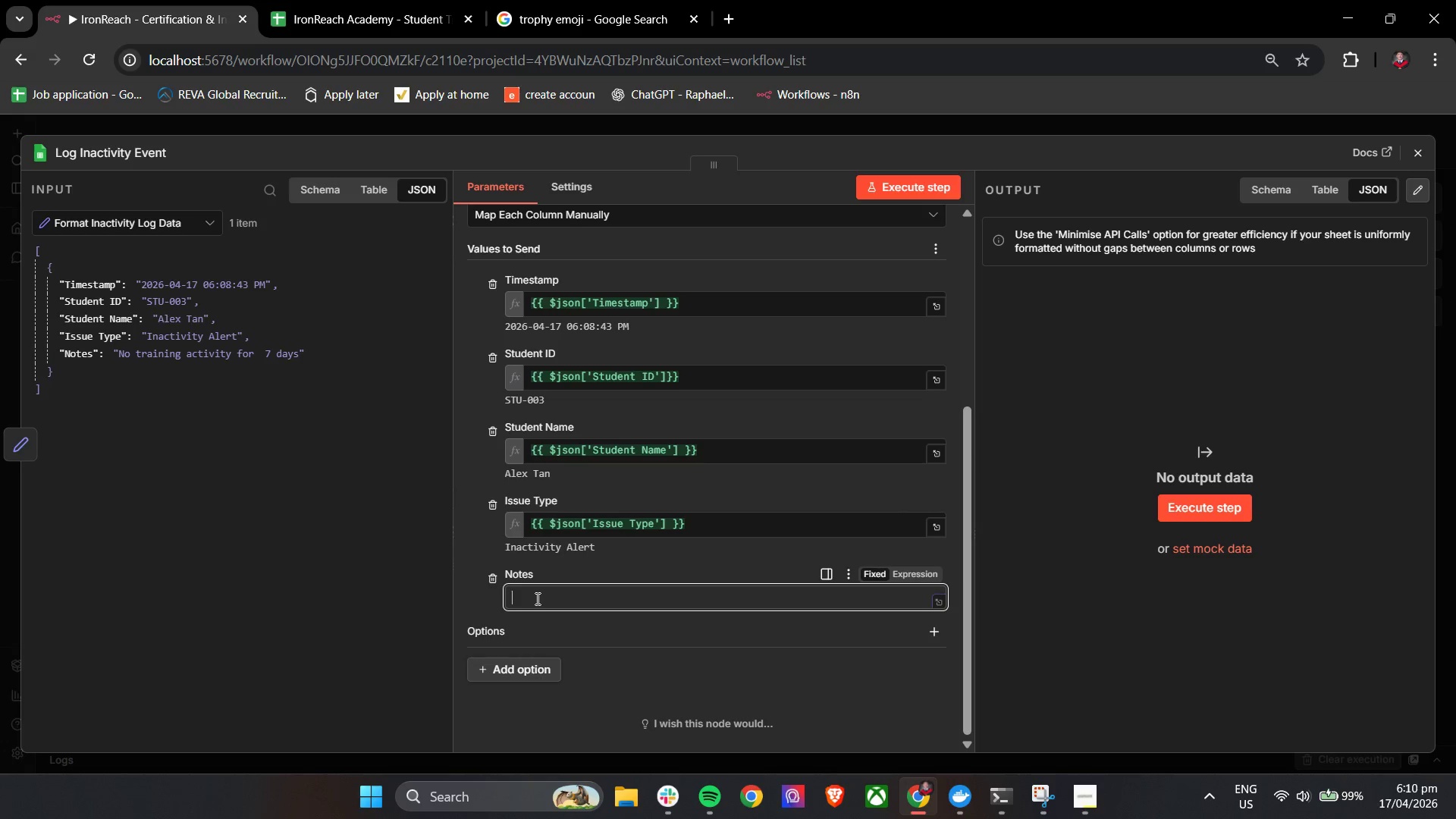 
key(Shift+BracketLeft)
 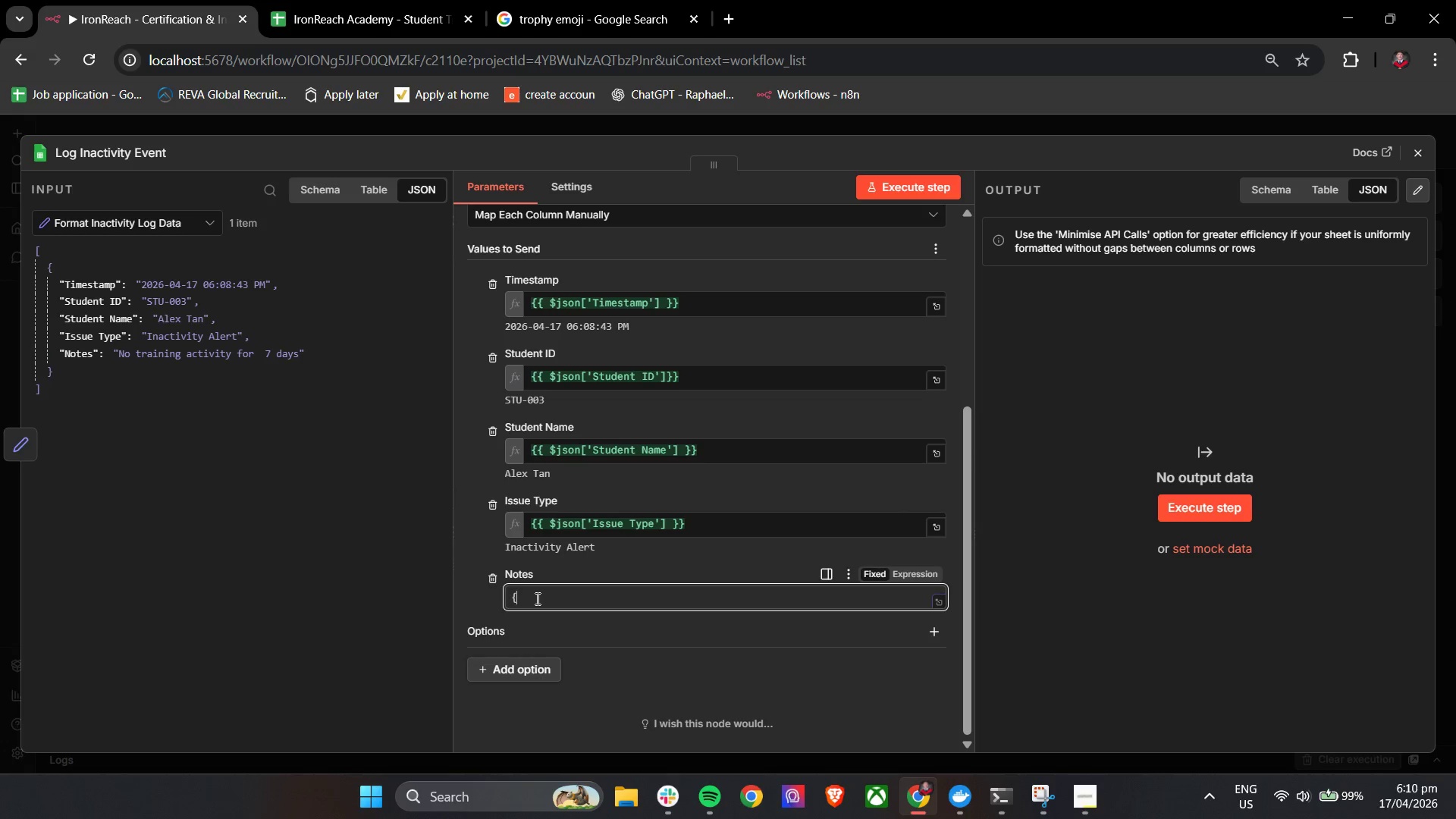 
key(Shift+BracketLeft)
 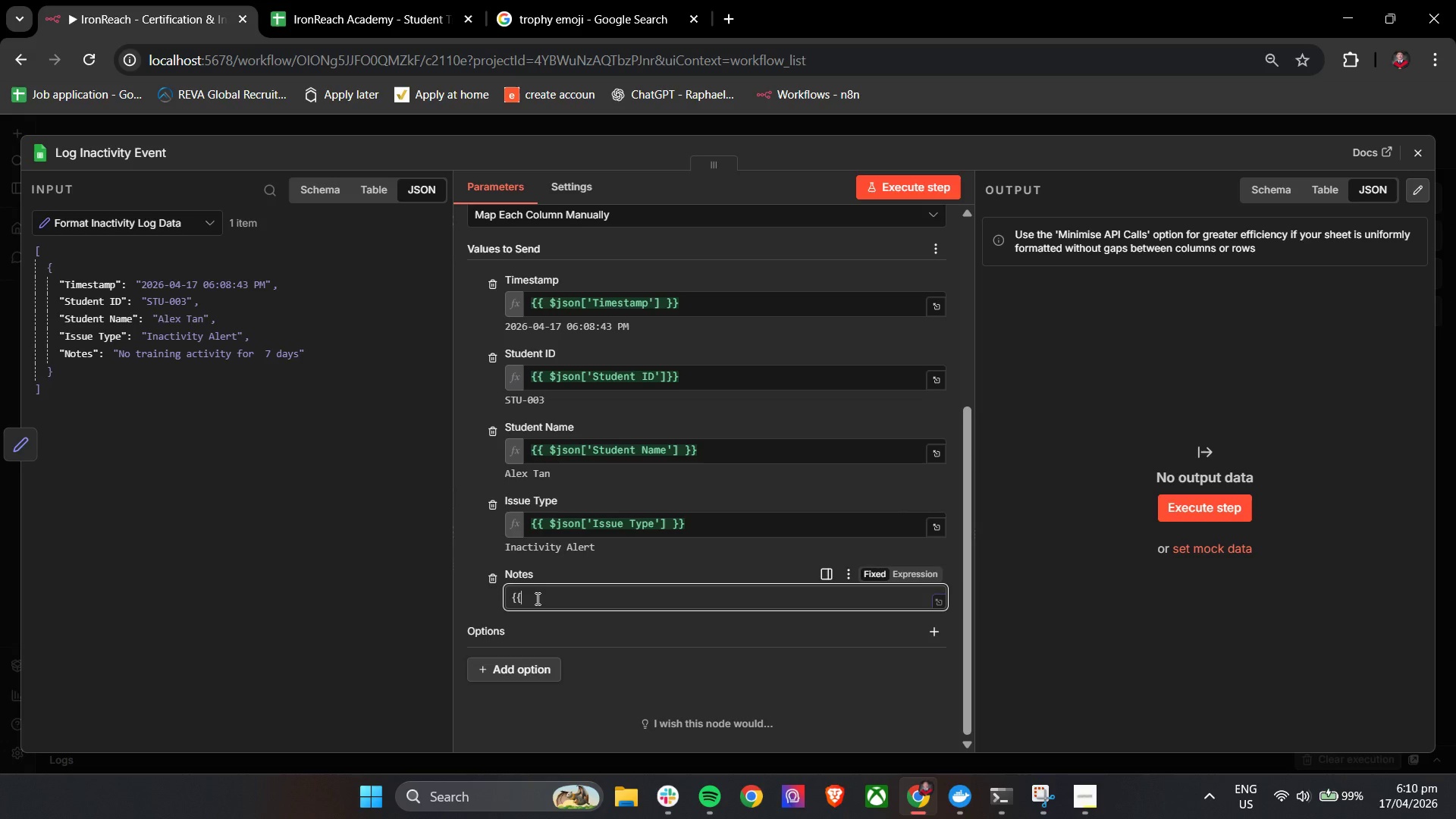 
key(Space)
 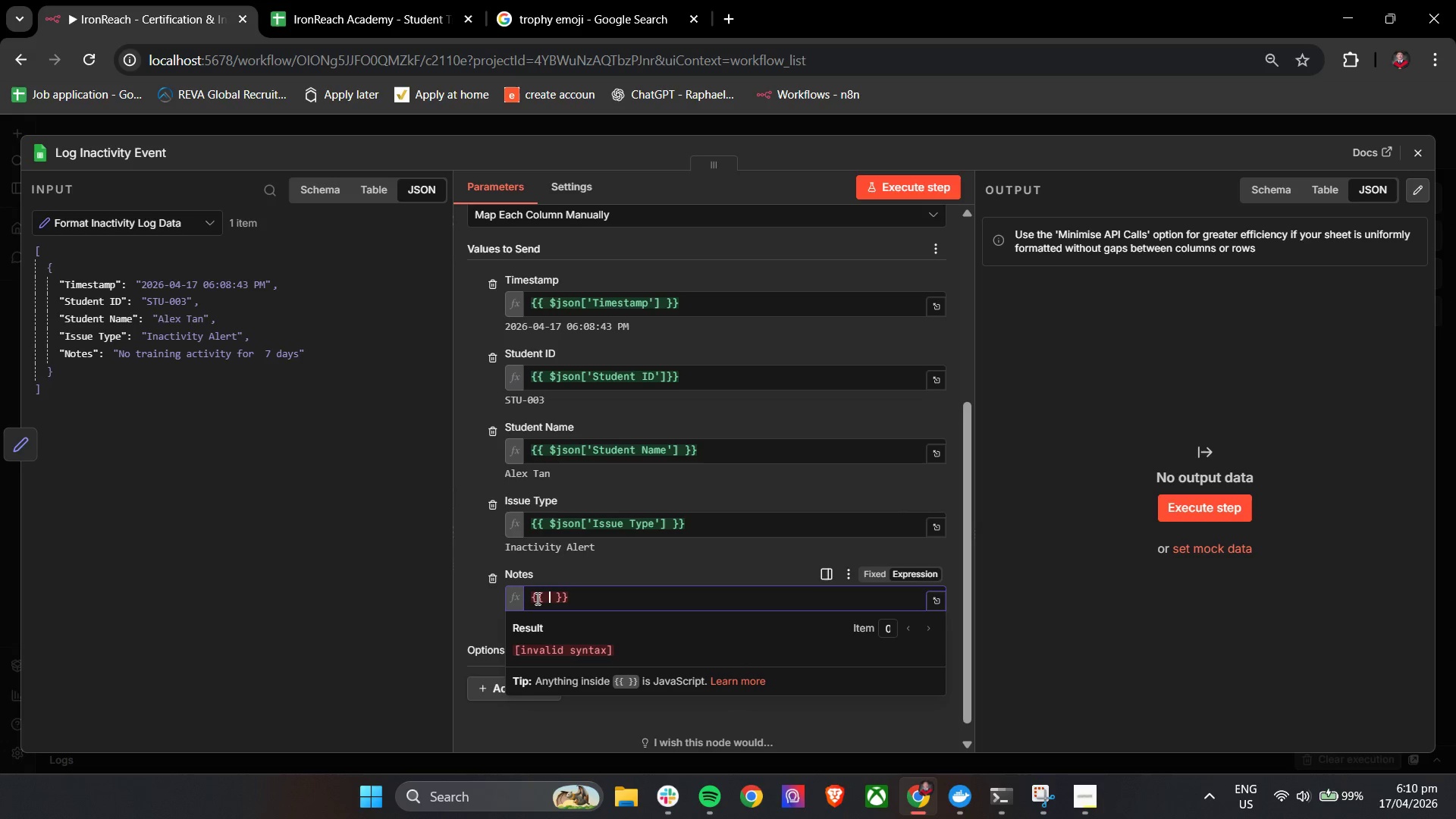 
key(Shift+4)
 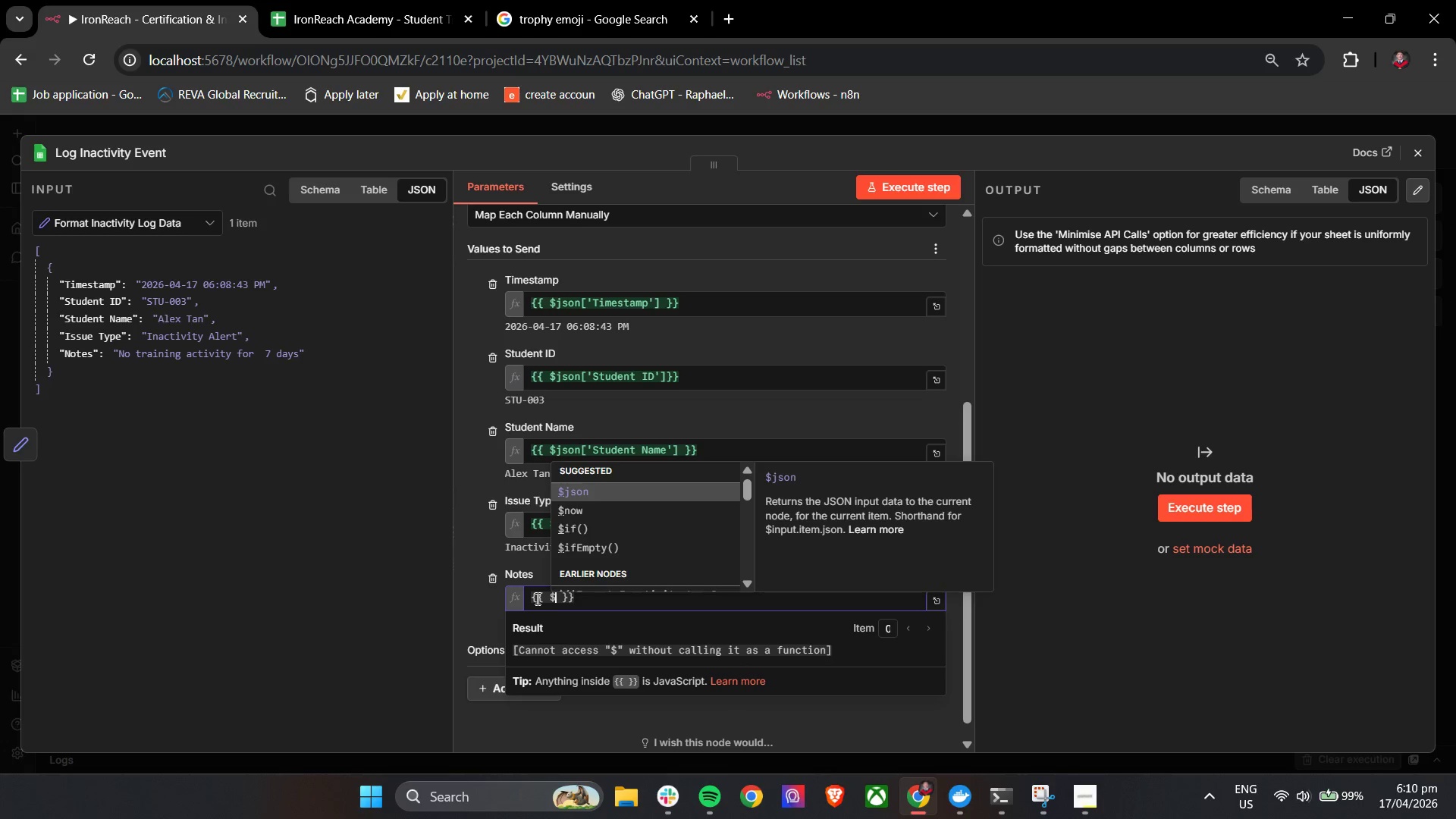 
key(Enter)
 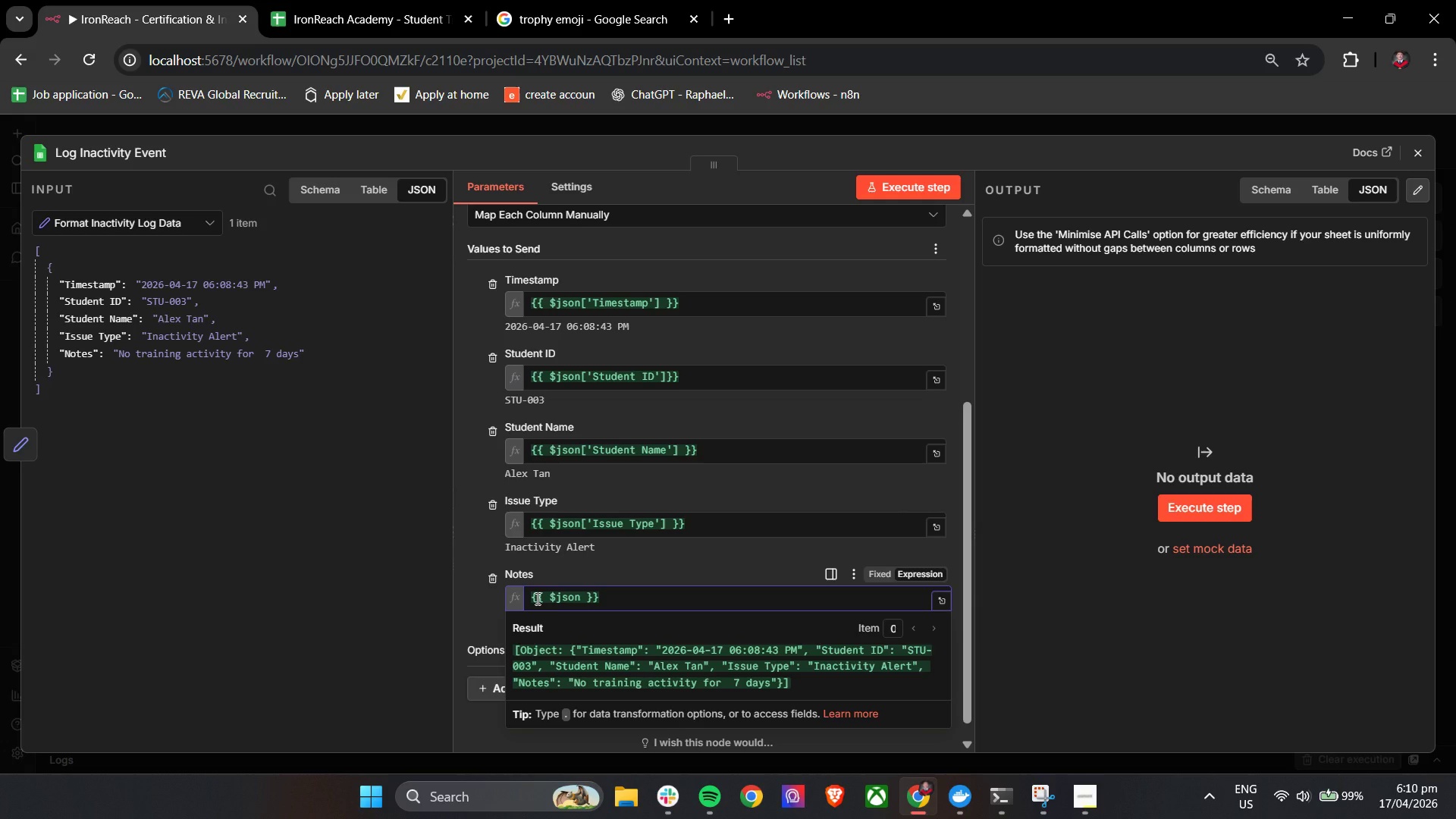 
key(BracketLeft)
 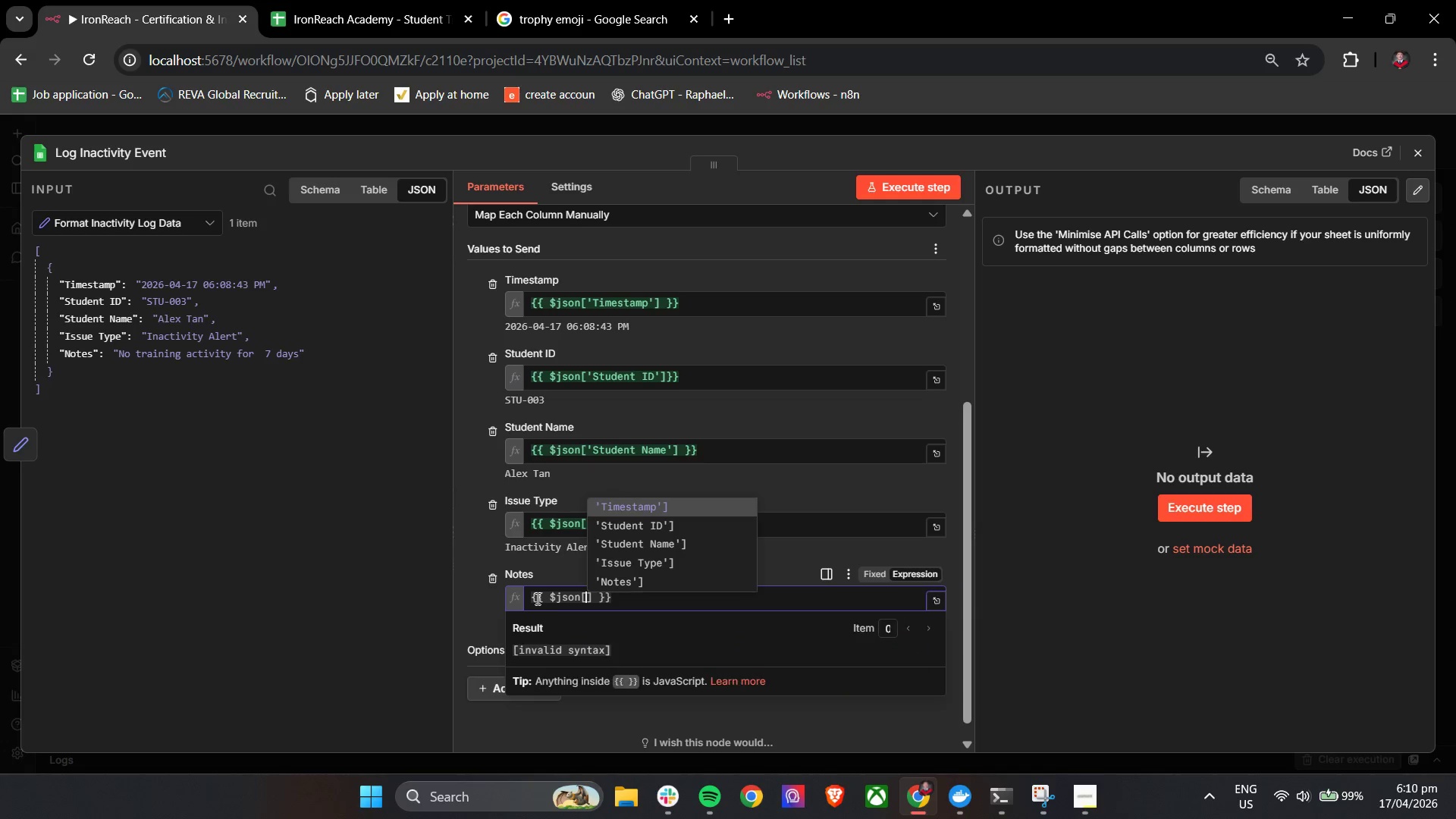 
key(ArrowUp)
 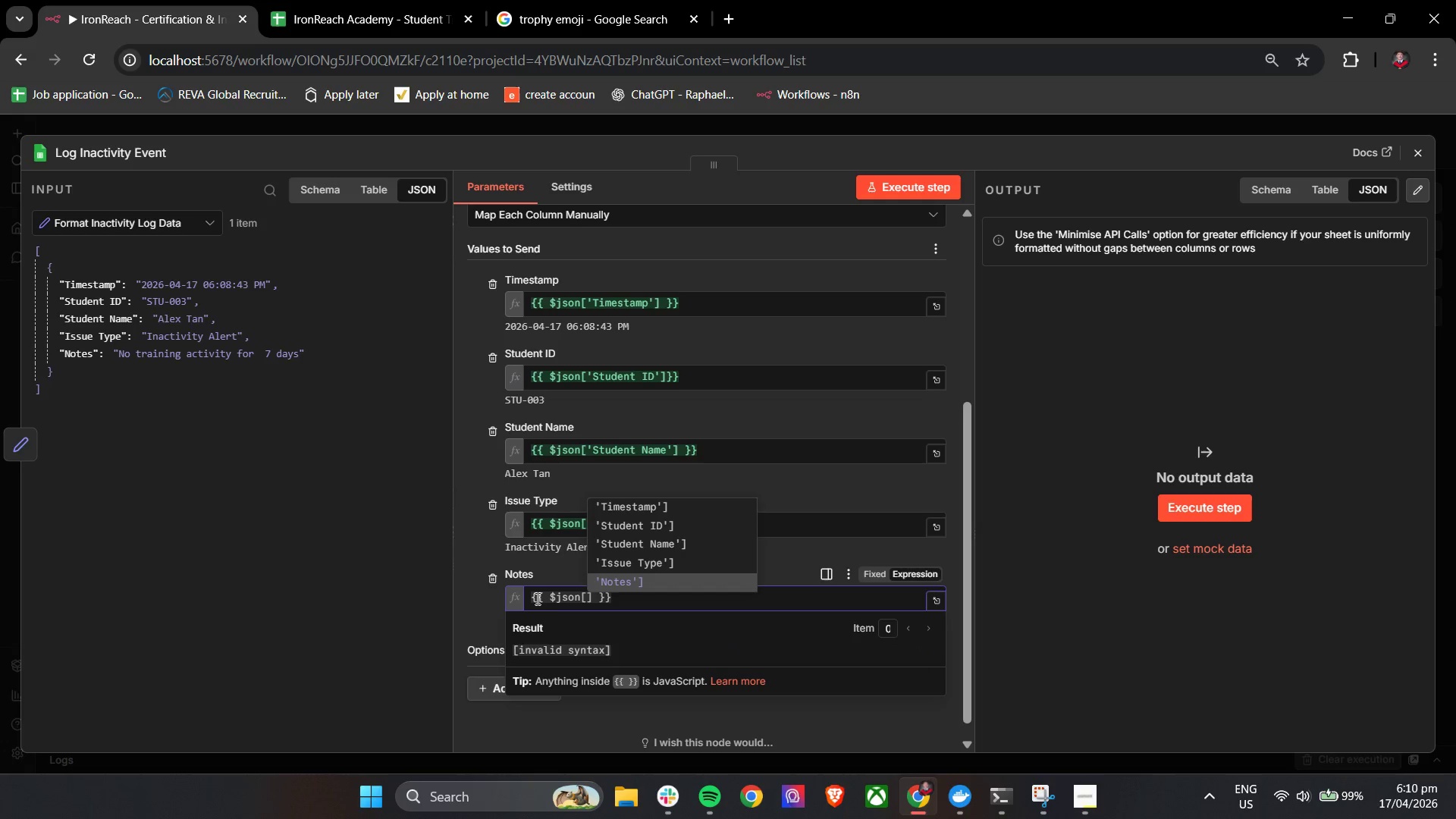 
key(Enter)
 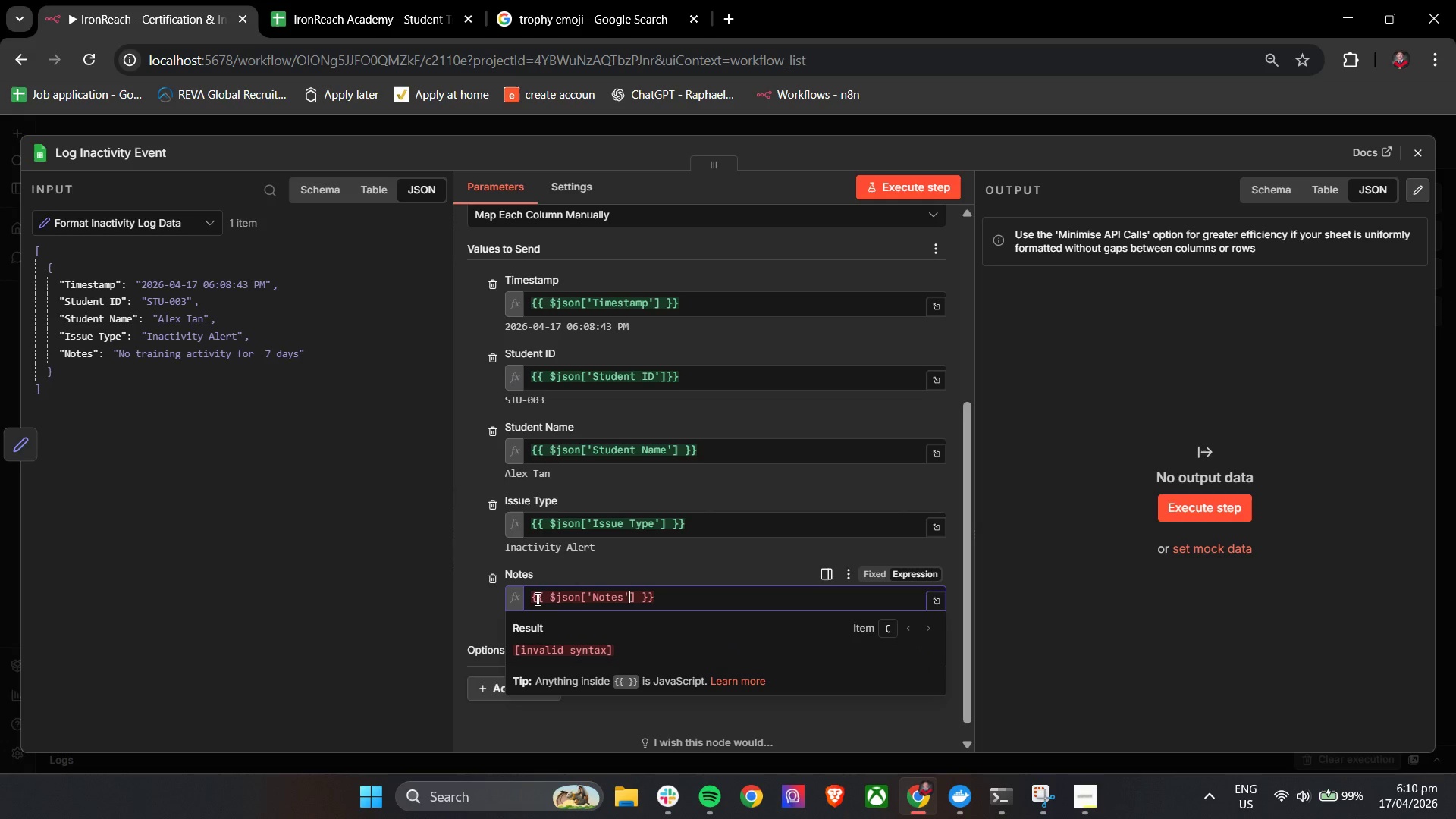 
key(Backspace)
 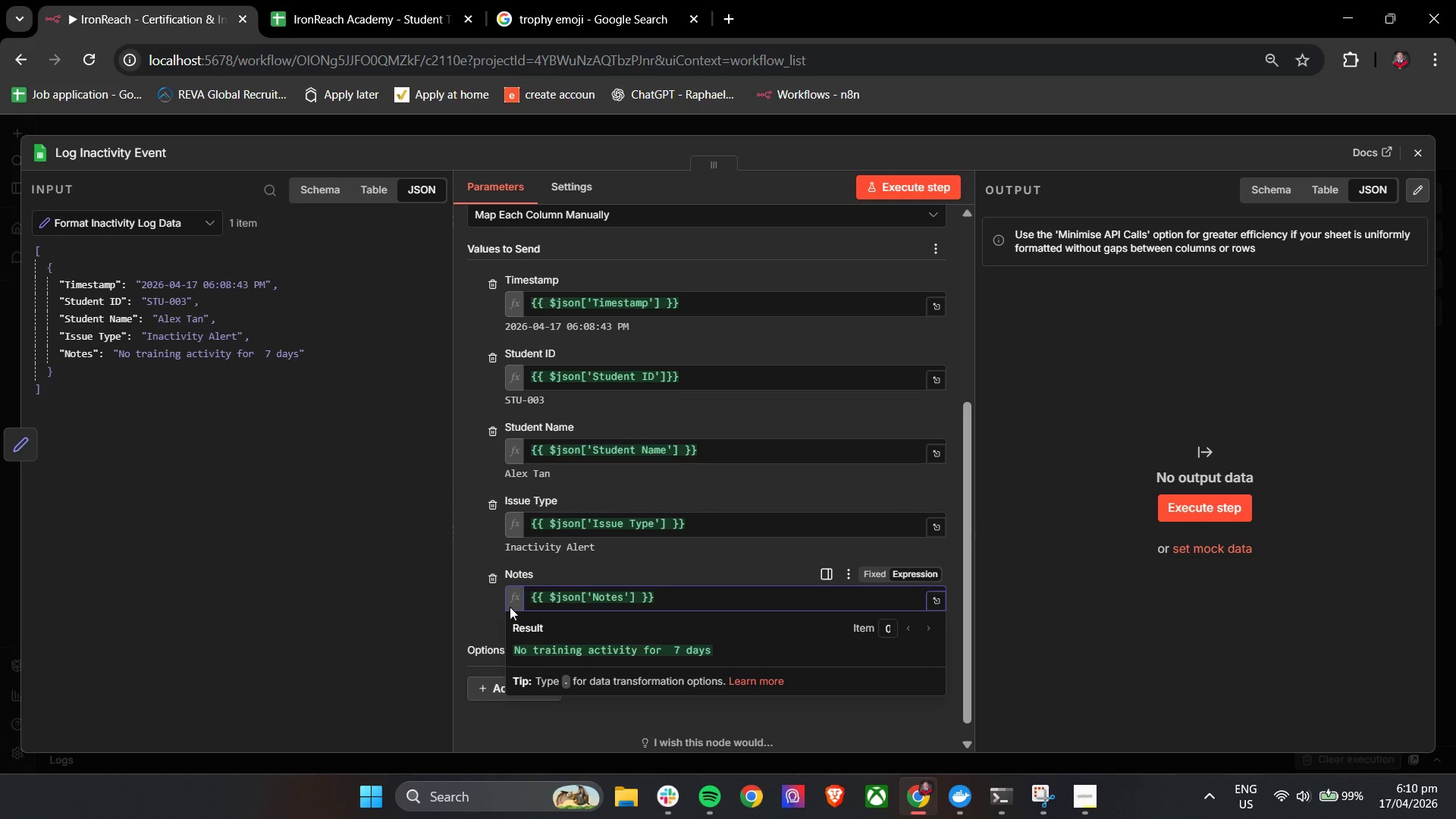 
left_click([473, 611])
 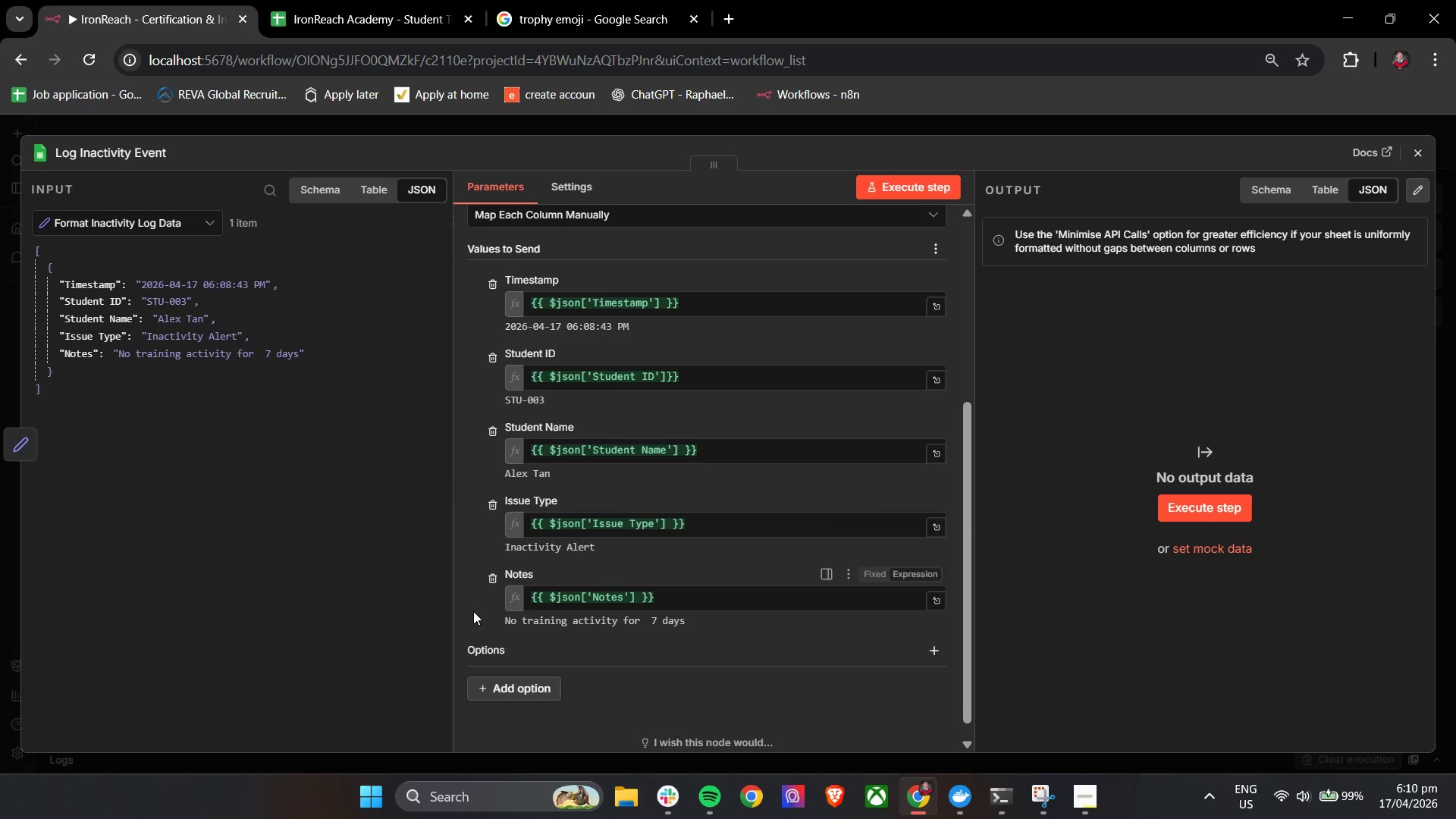 
scroll: coordinate [473, 611], scroll_direction: down, amount: 3.0
 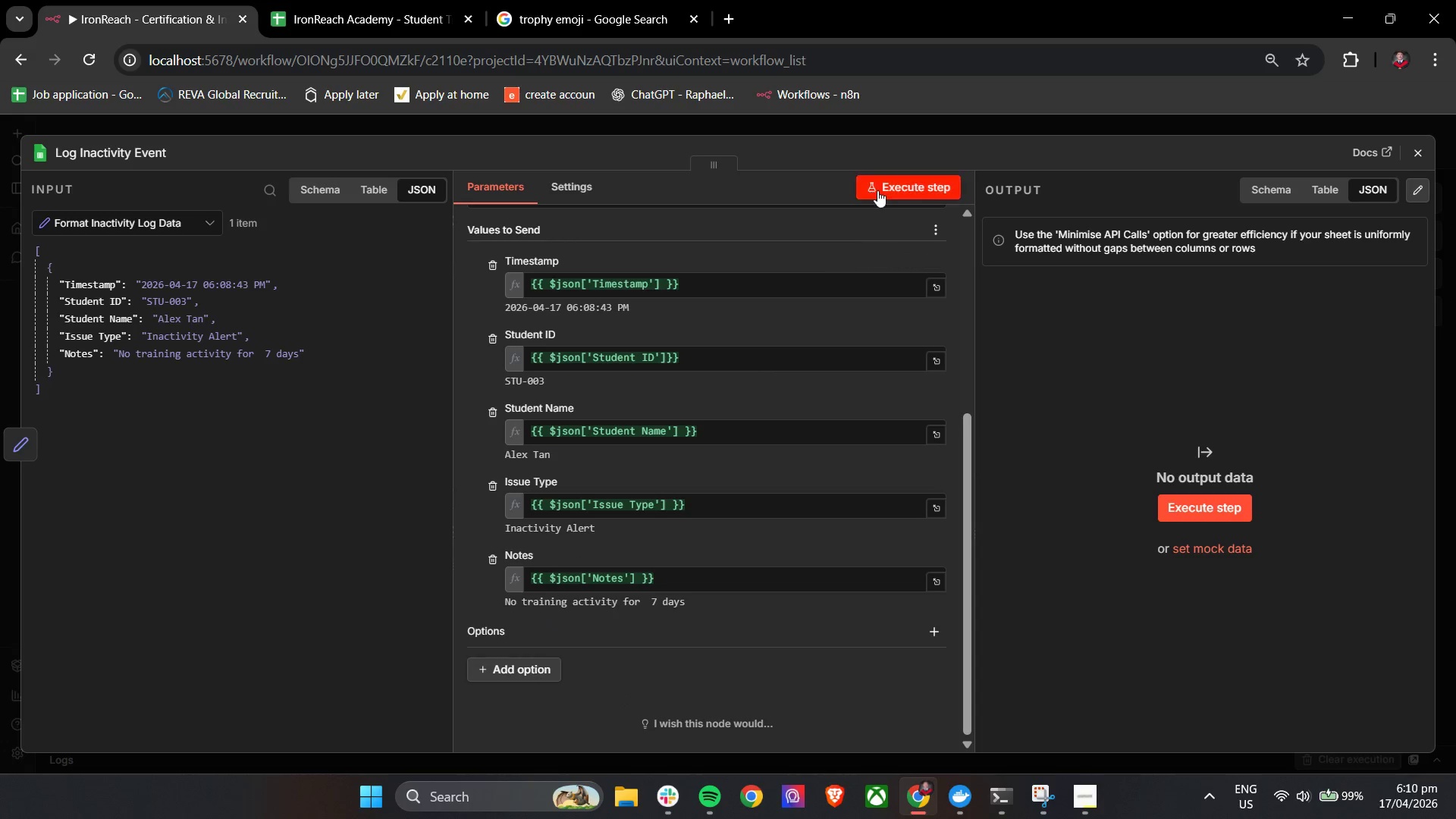 
left_click([877, 190])
 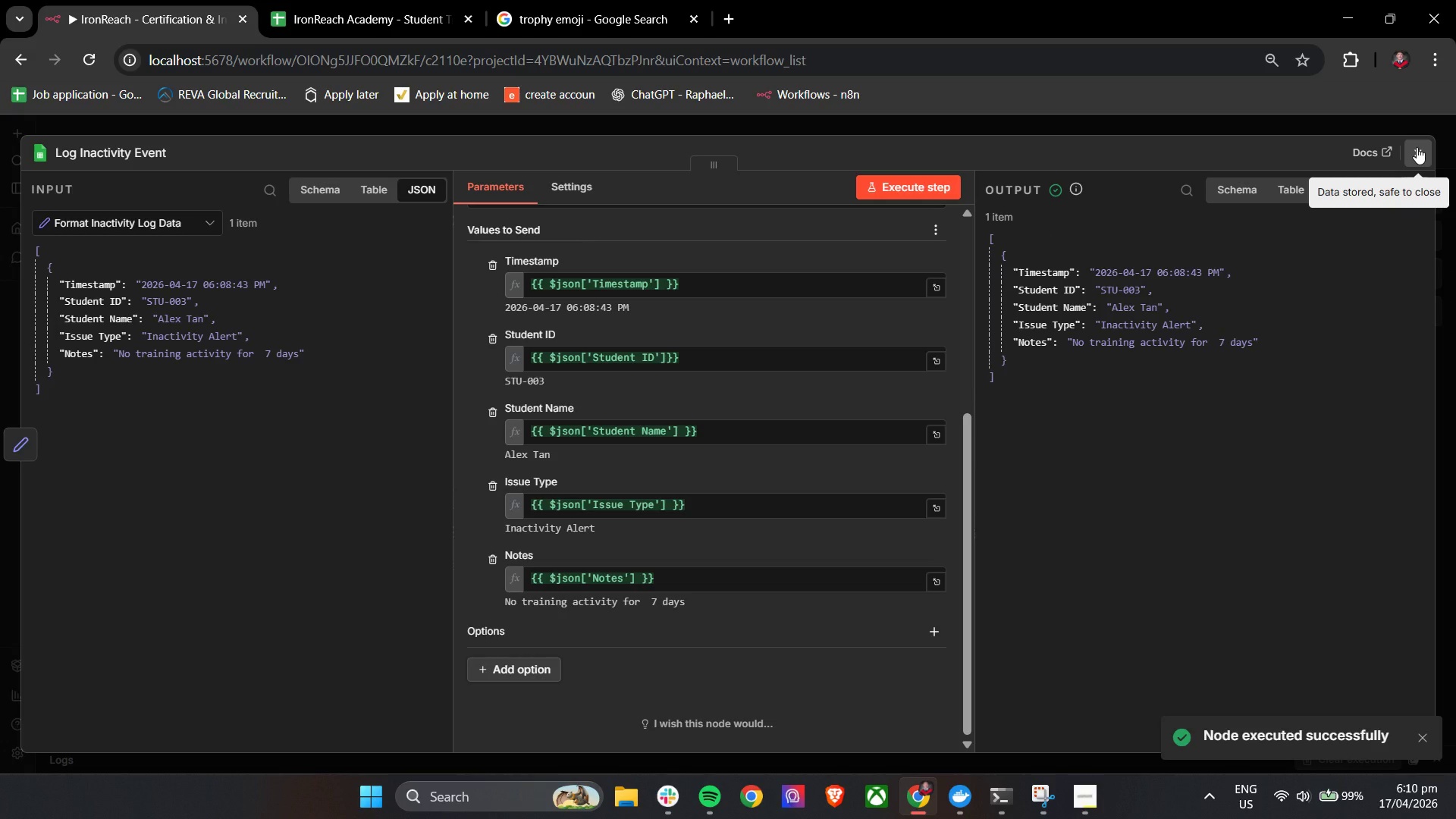 
wait(5.55)
 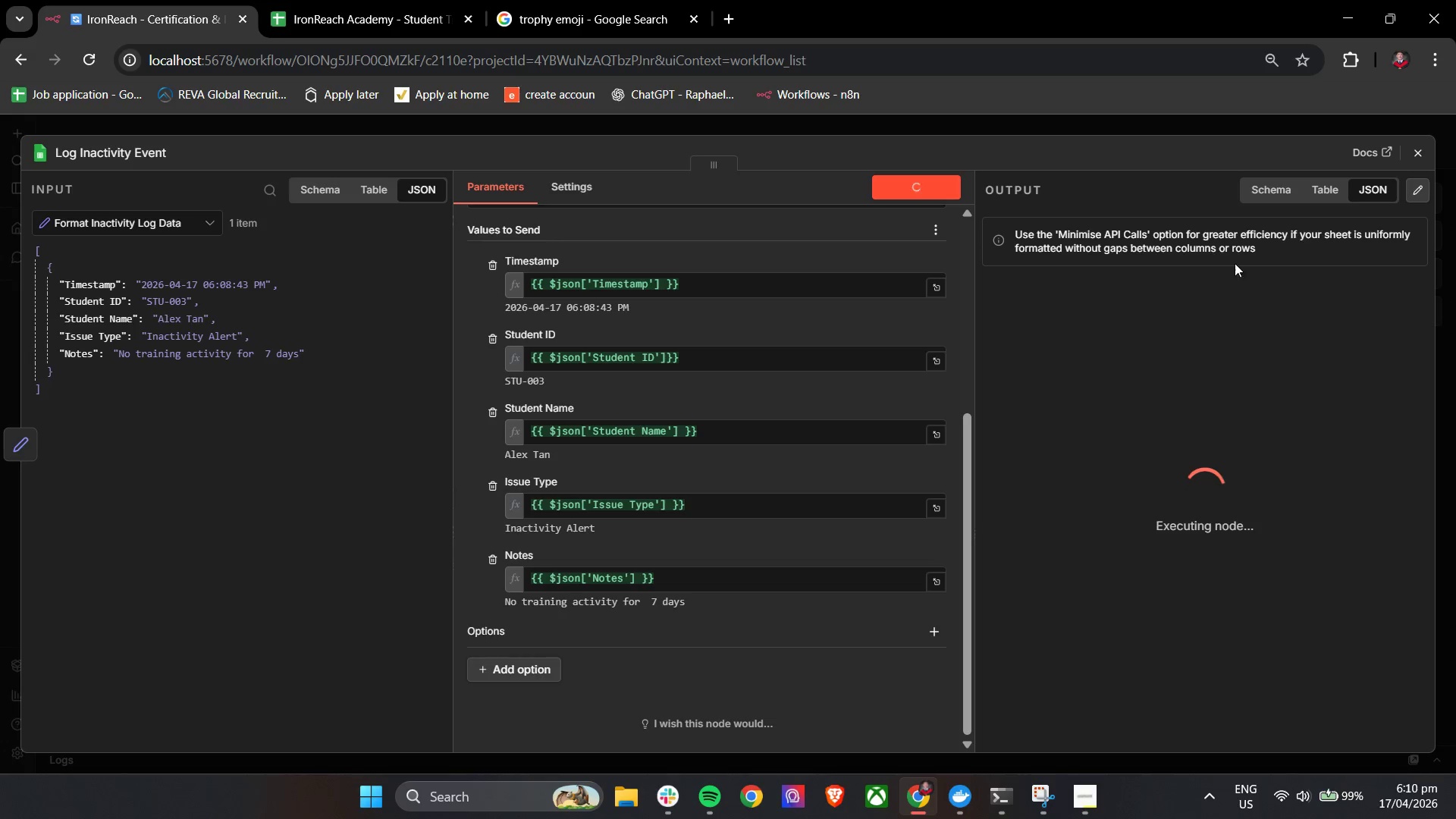 
left_click([1417, 147])
 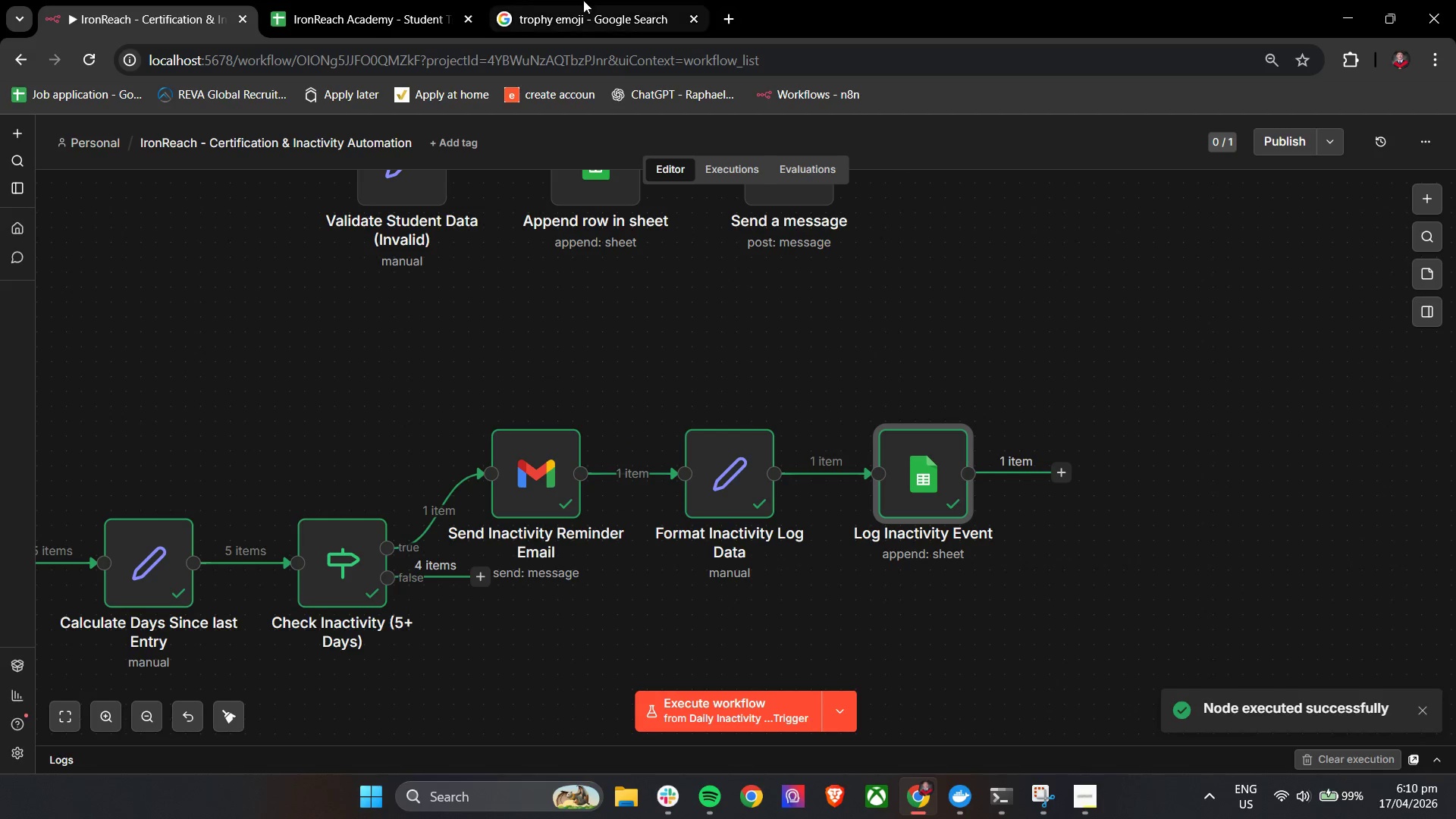 
left_click([348, 0])
 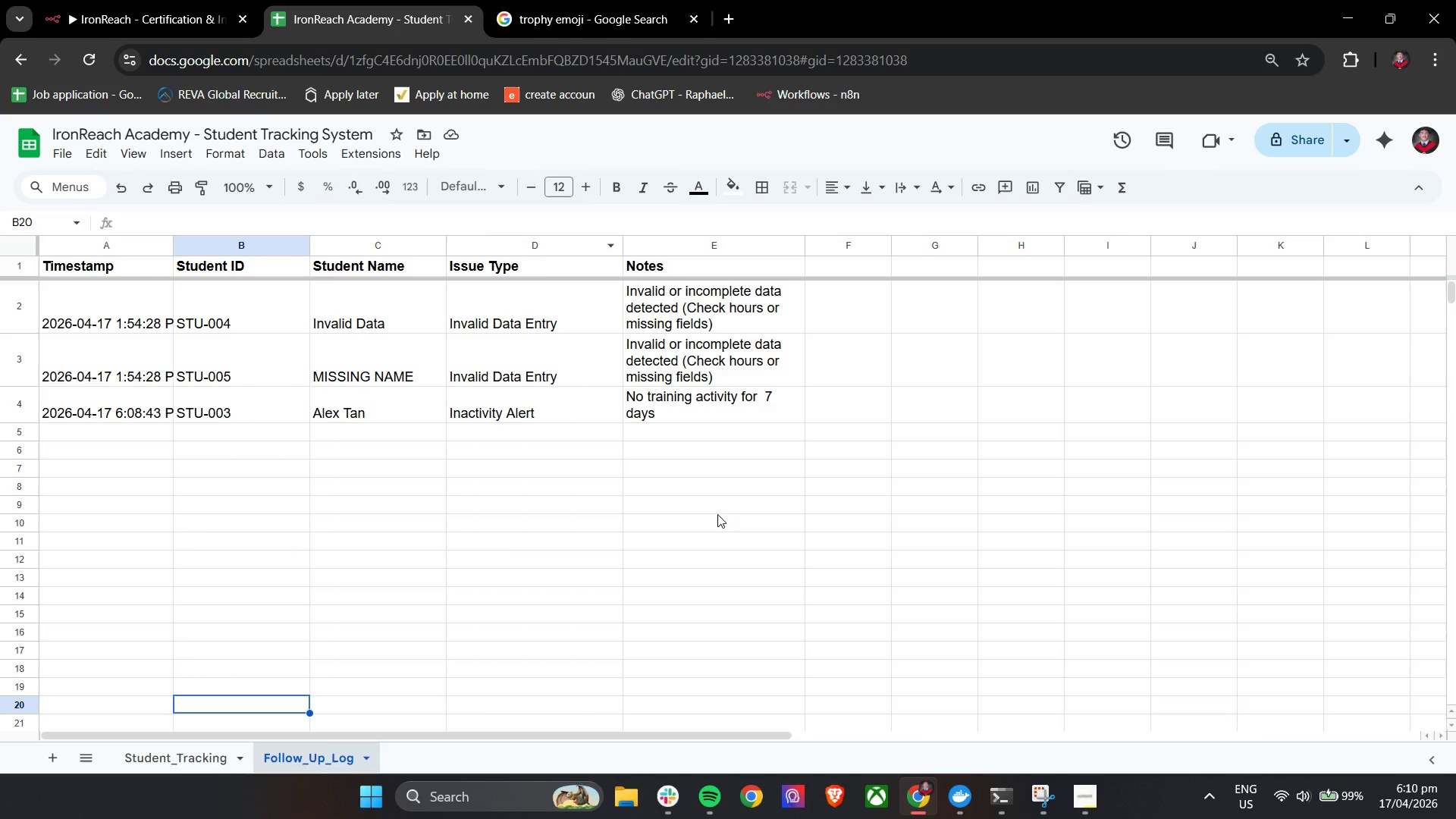 
hold_key(key=ShiftLeft, duration=0.89)
scroll: coordinate [751, 506], scroll_direction: up, amount: 4.0
 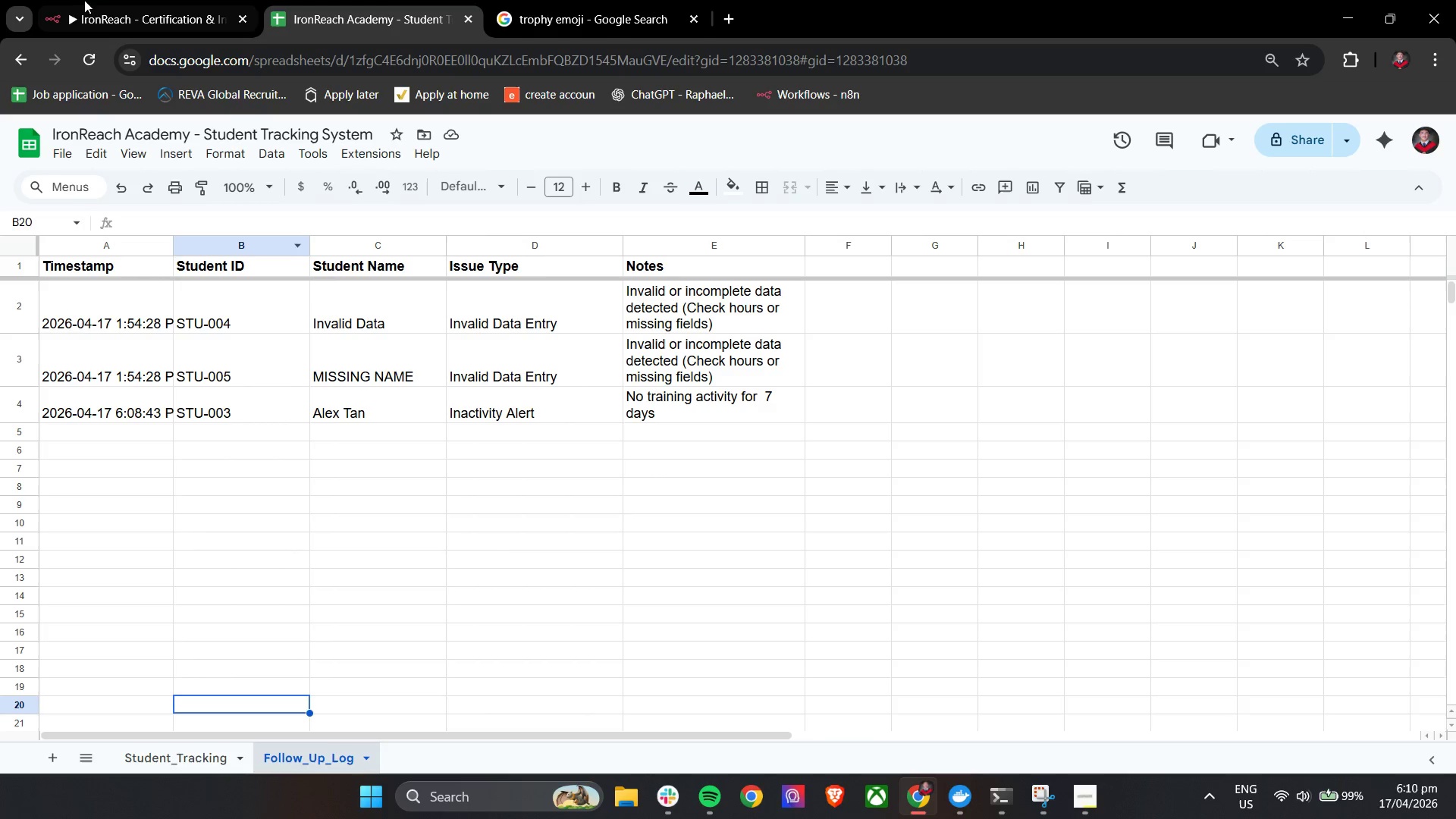 
mouse_move([140, 8])
 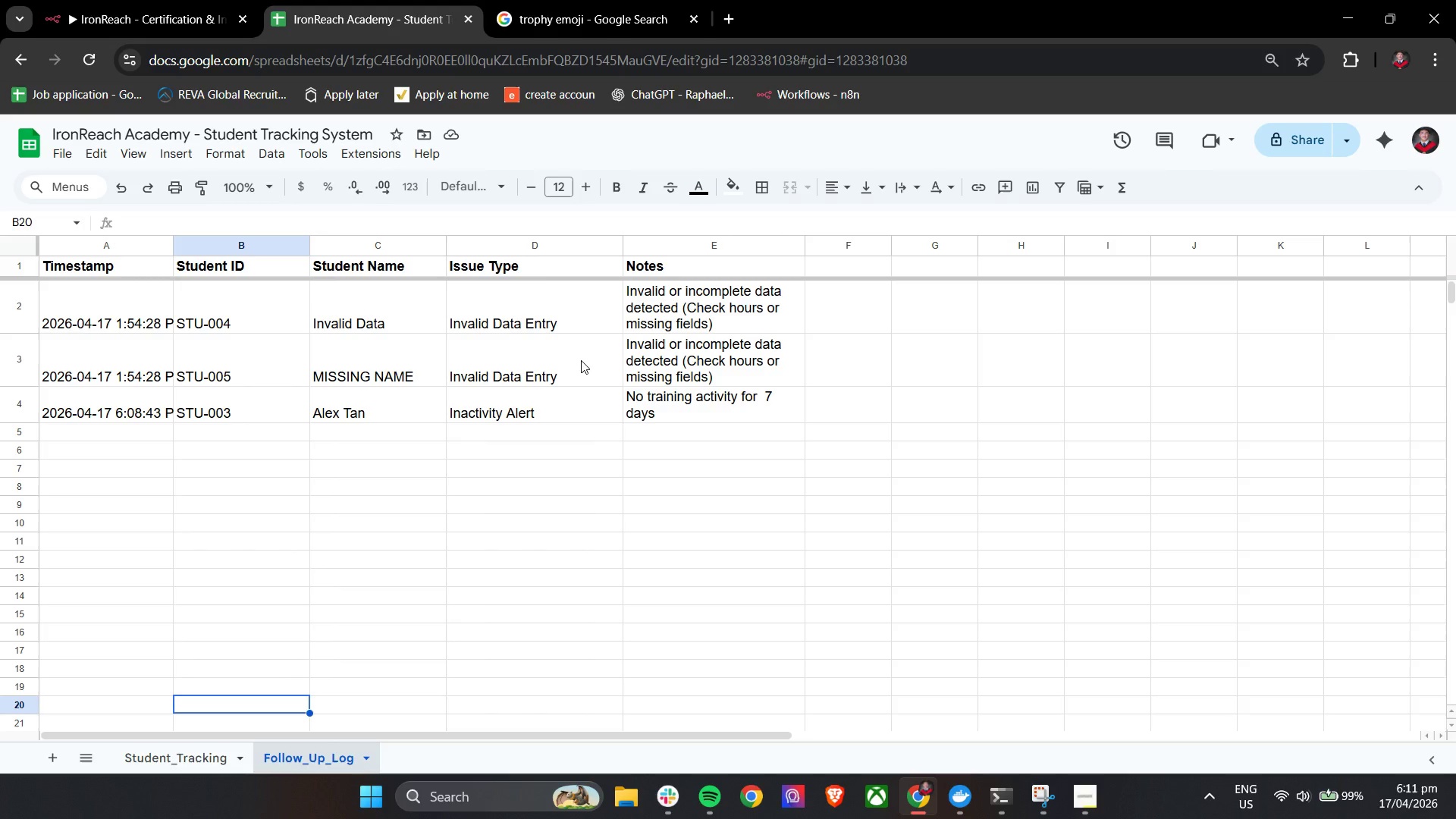 
wait(20.84)
 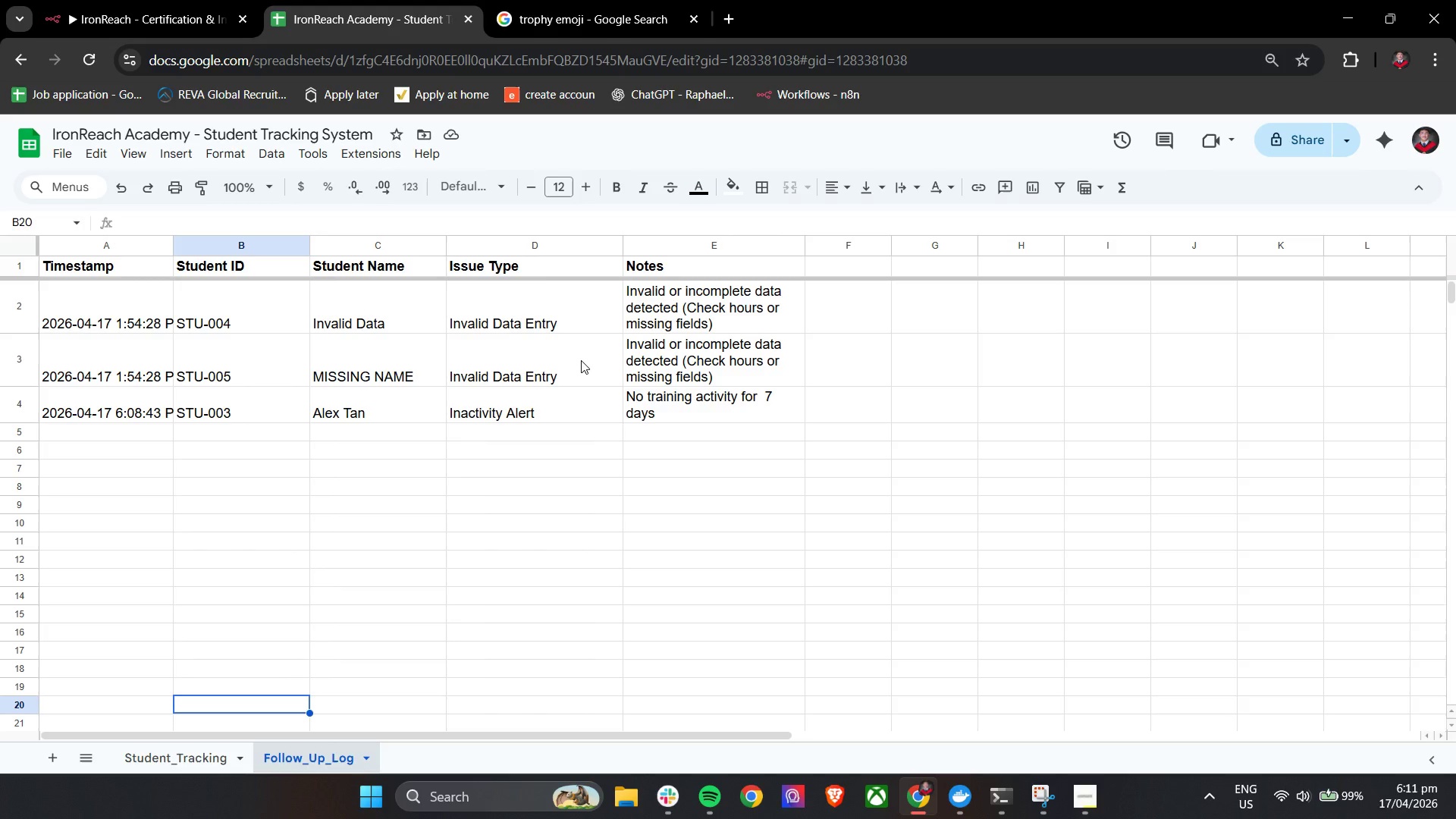 
left_click([92, 0])
 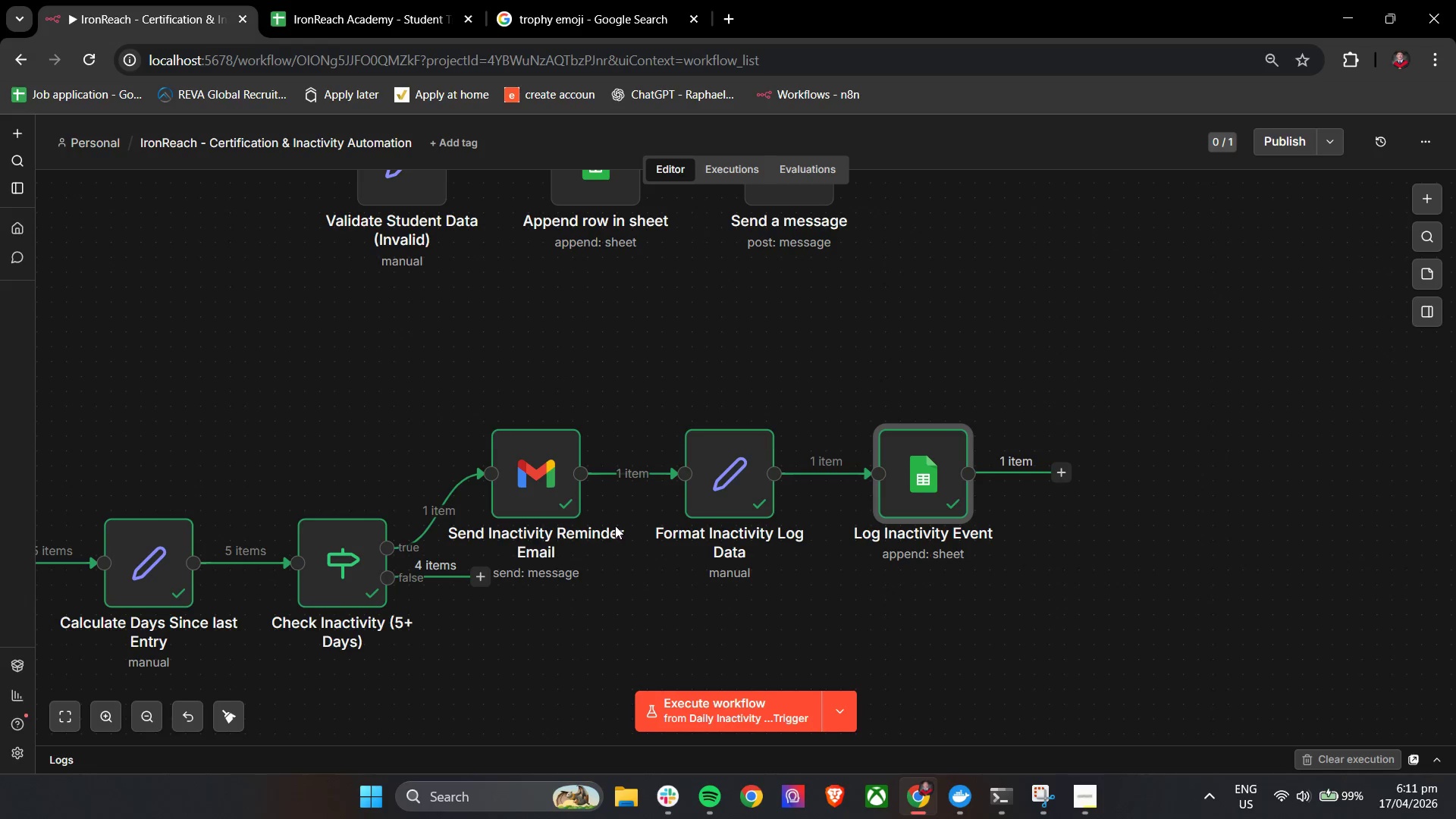 
hold_key(key=ControlLeft, duration=0.42)
 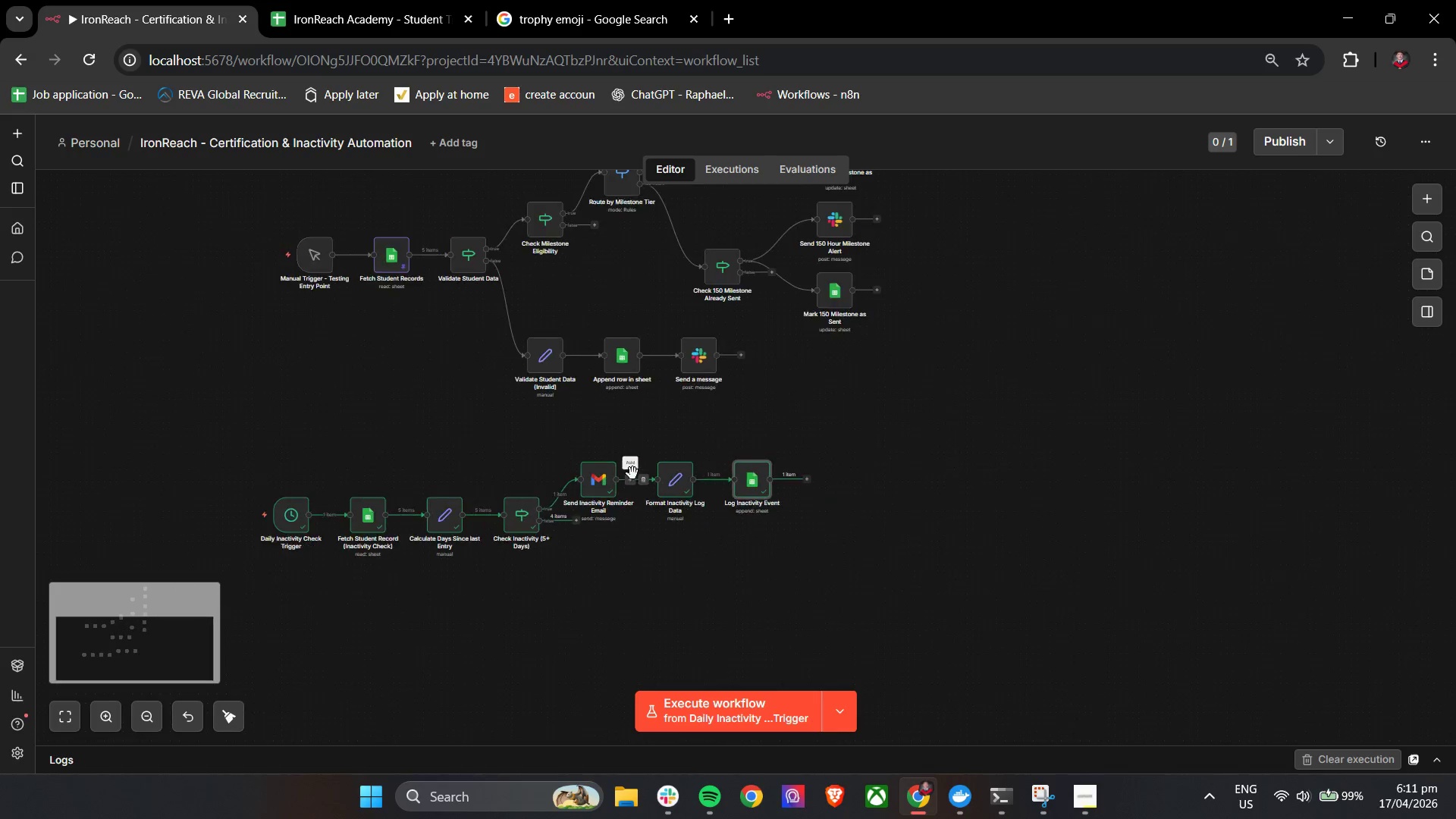 
hold_key(key=ControlLeft, duration=0.38)
 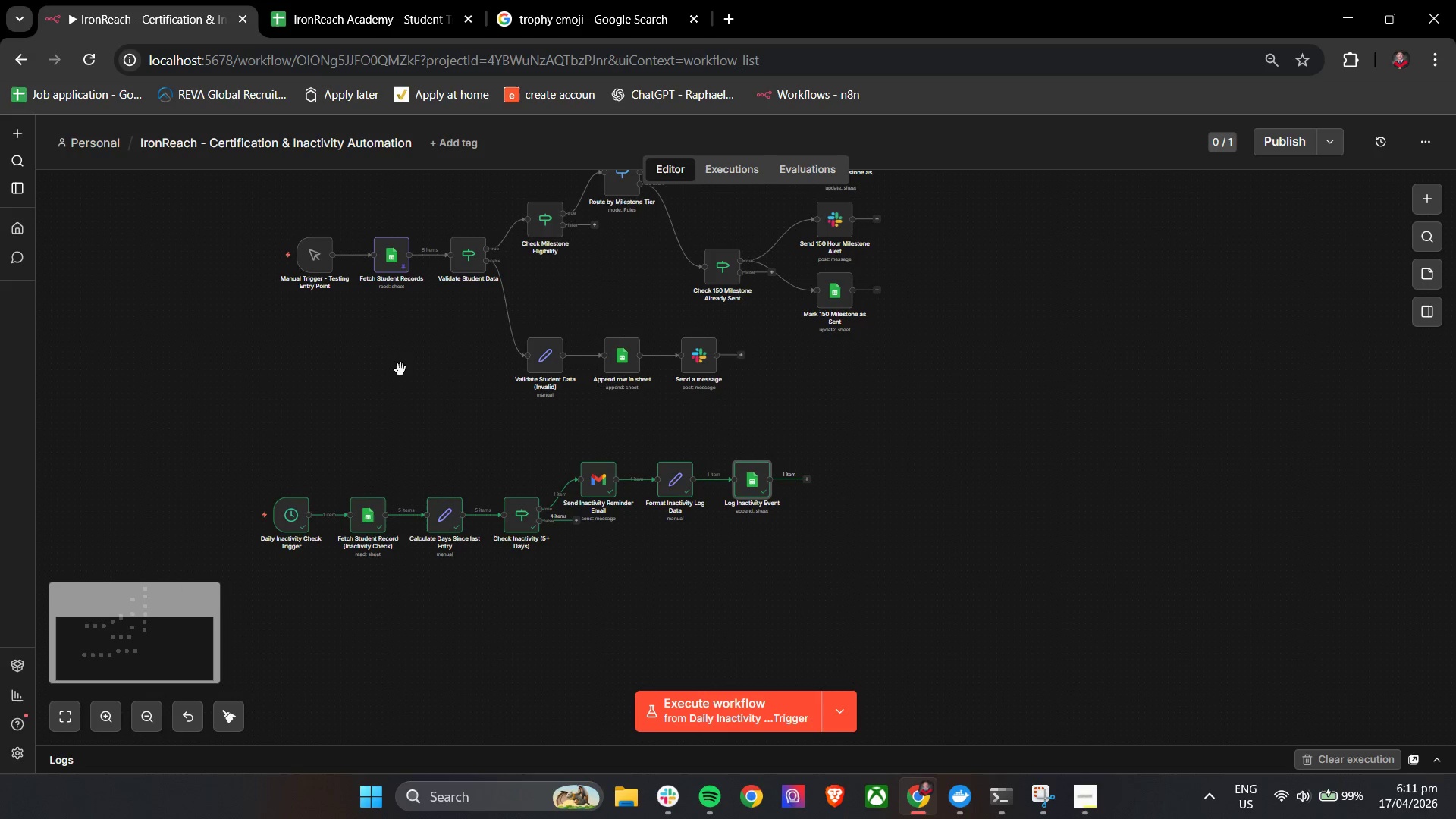 
scroll: coordinate [632, 473], scroll_direction: down, amount: 6.0
 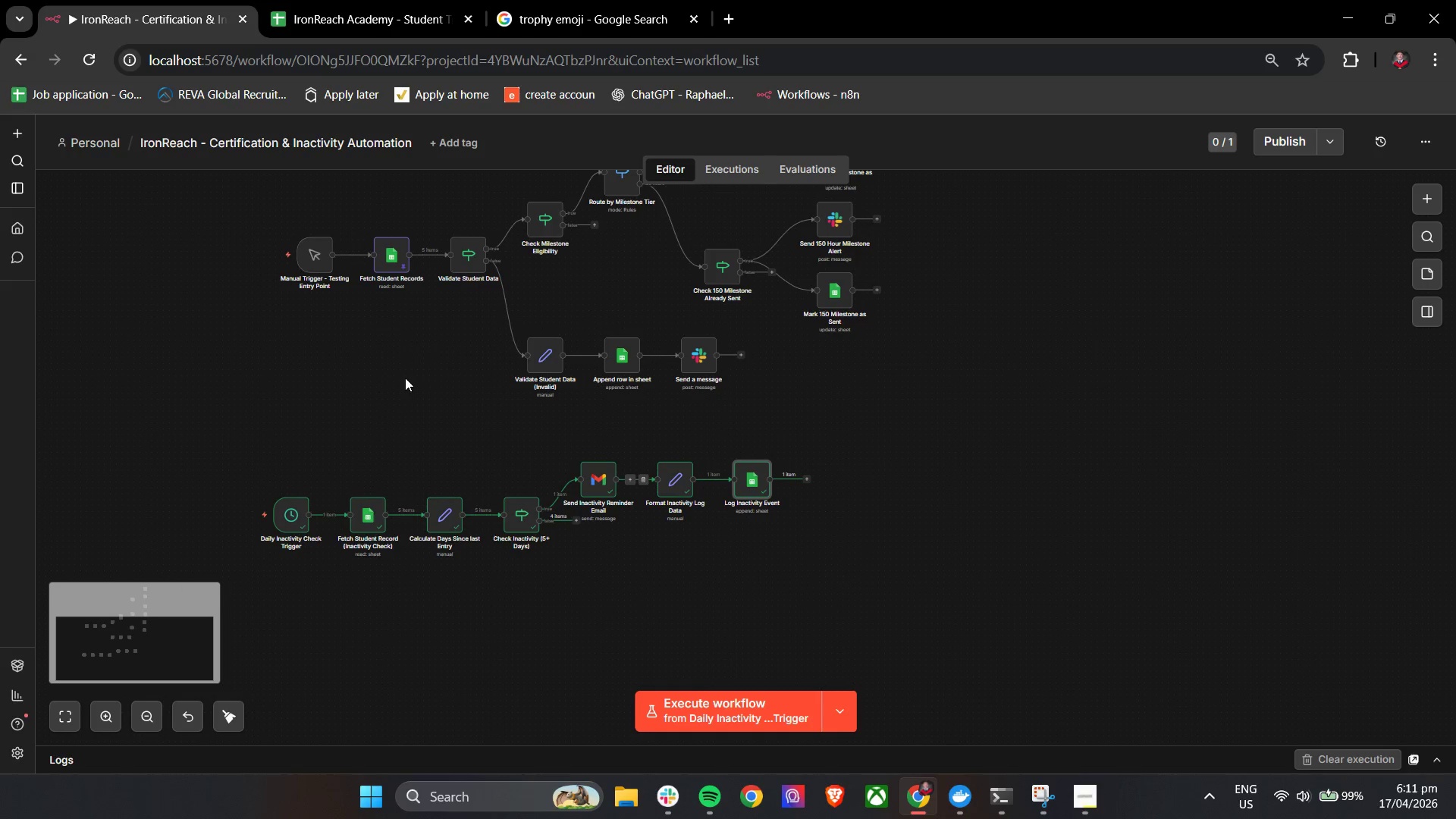 
hold_key(key=ControlLeft, duration=7.5)
left_click_drag(start_coordinate=[400, 369], to_coordinate=[429, 640])
 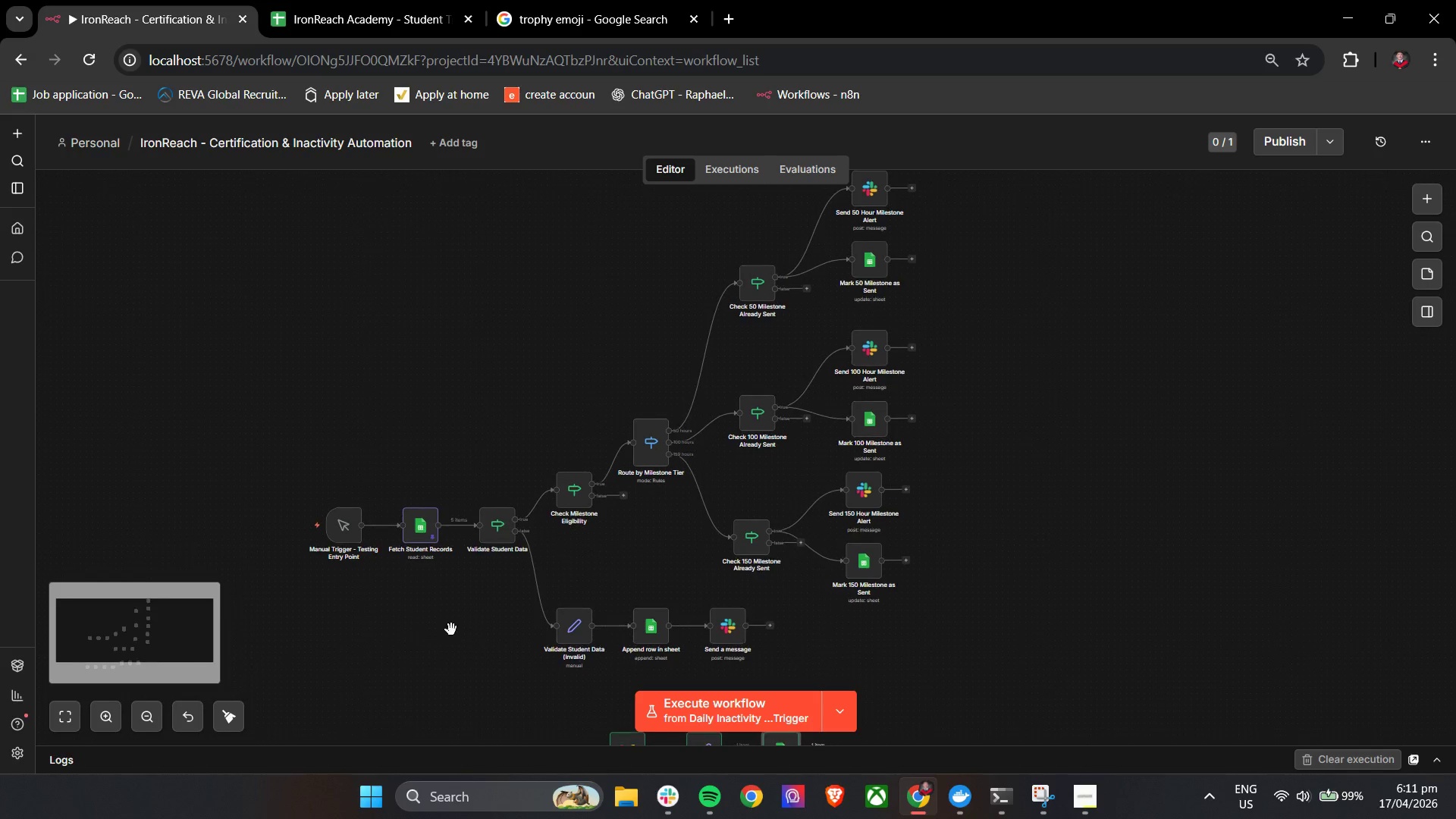 
scroll: coordinate [452, 629], scroll_direction: up, amount: 4.0
 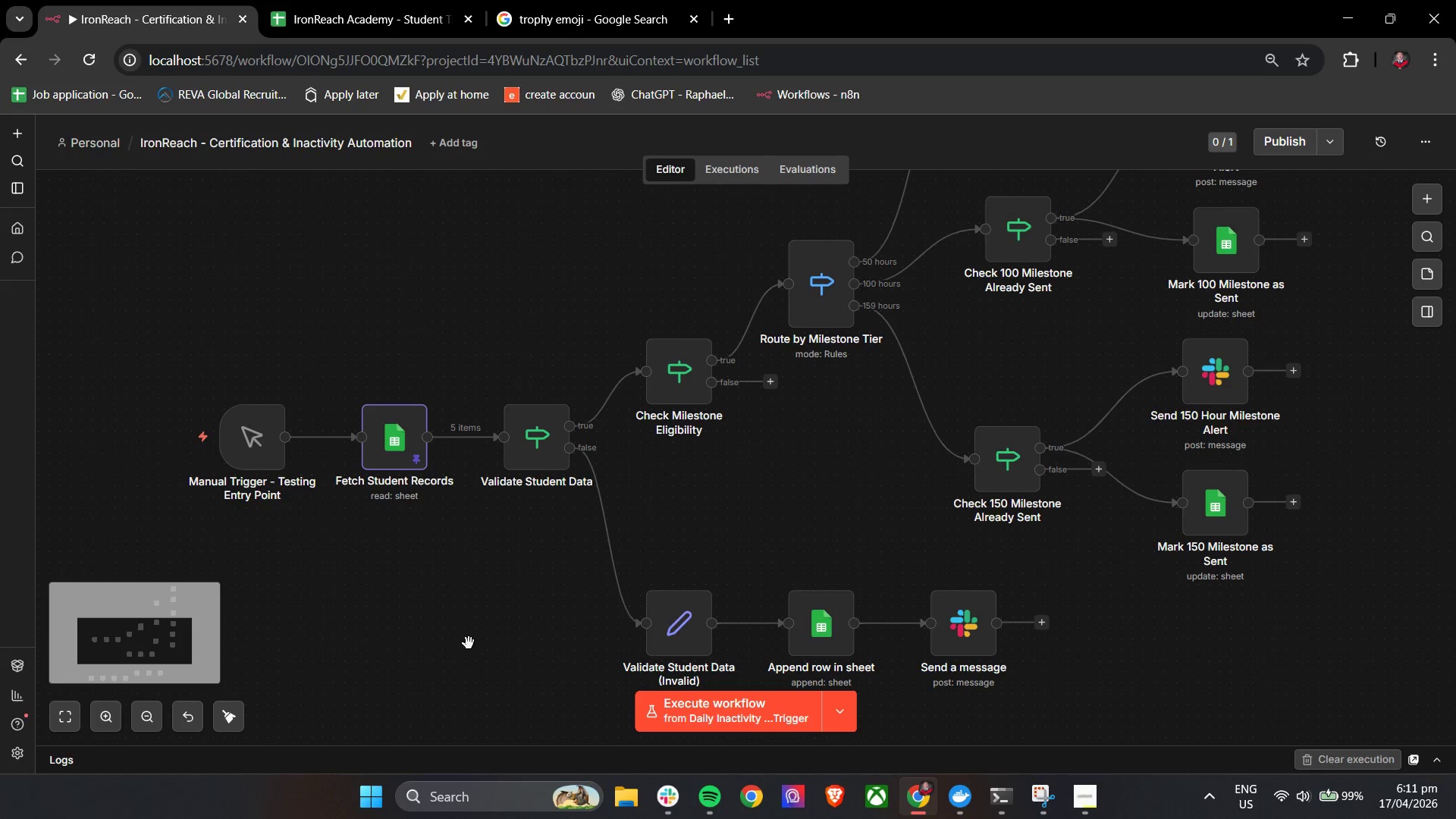 
left_click_drag(start_coordinate=[472, 638], to_coordinate=[601, 632])
 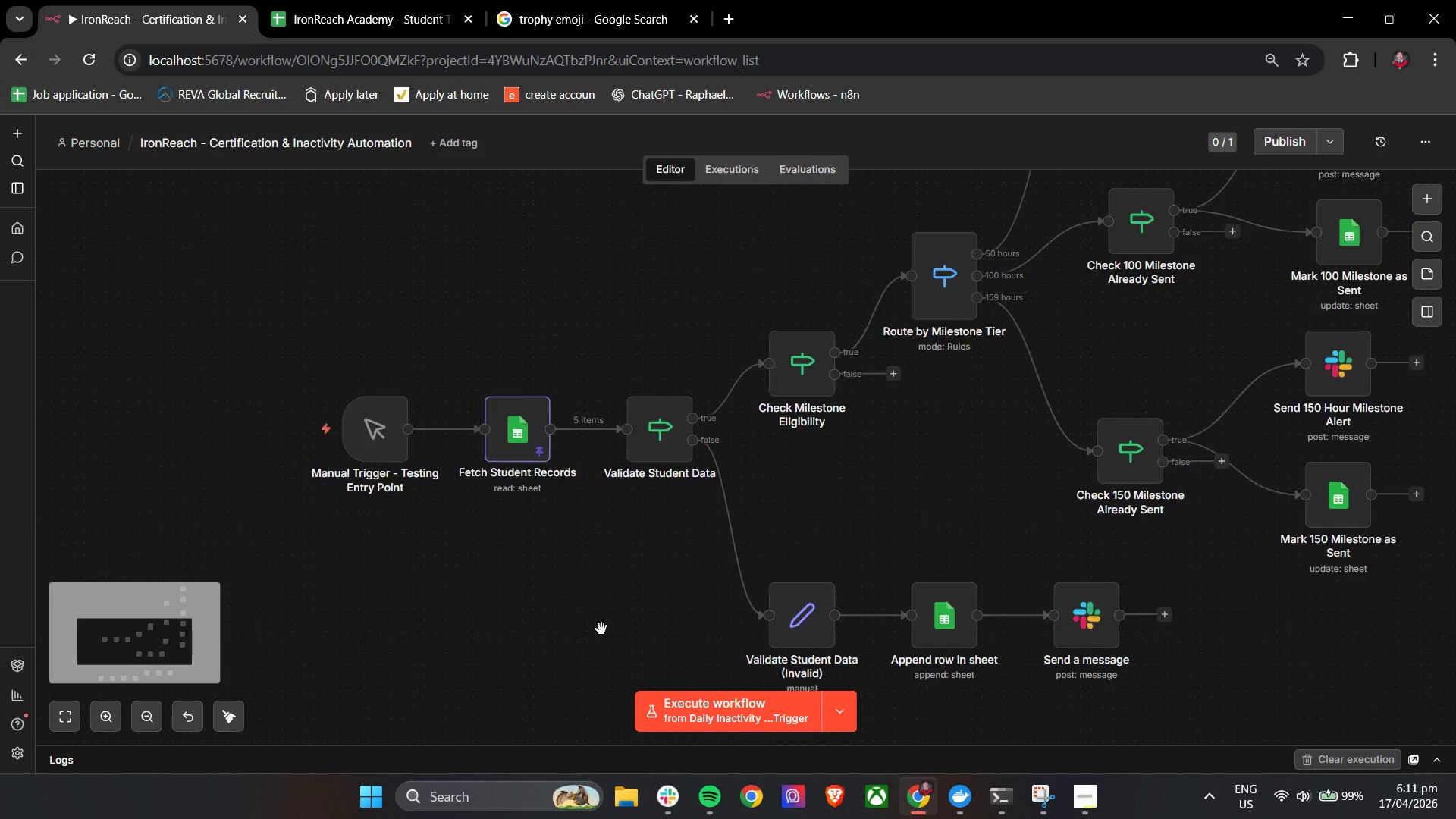 
scroll: coordinate [513, 648], scroll_direction: up, amount: 1.0
 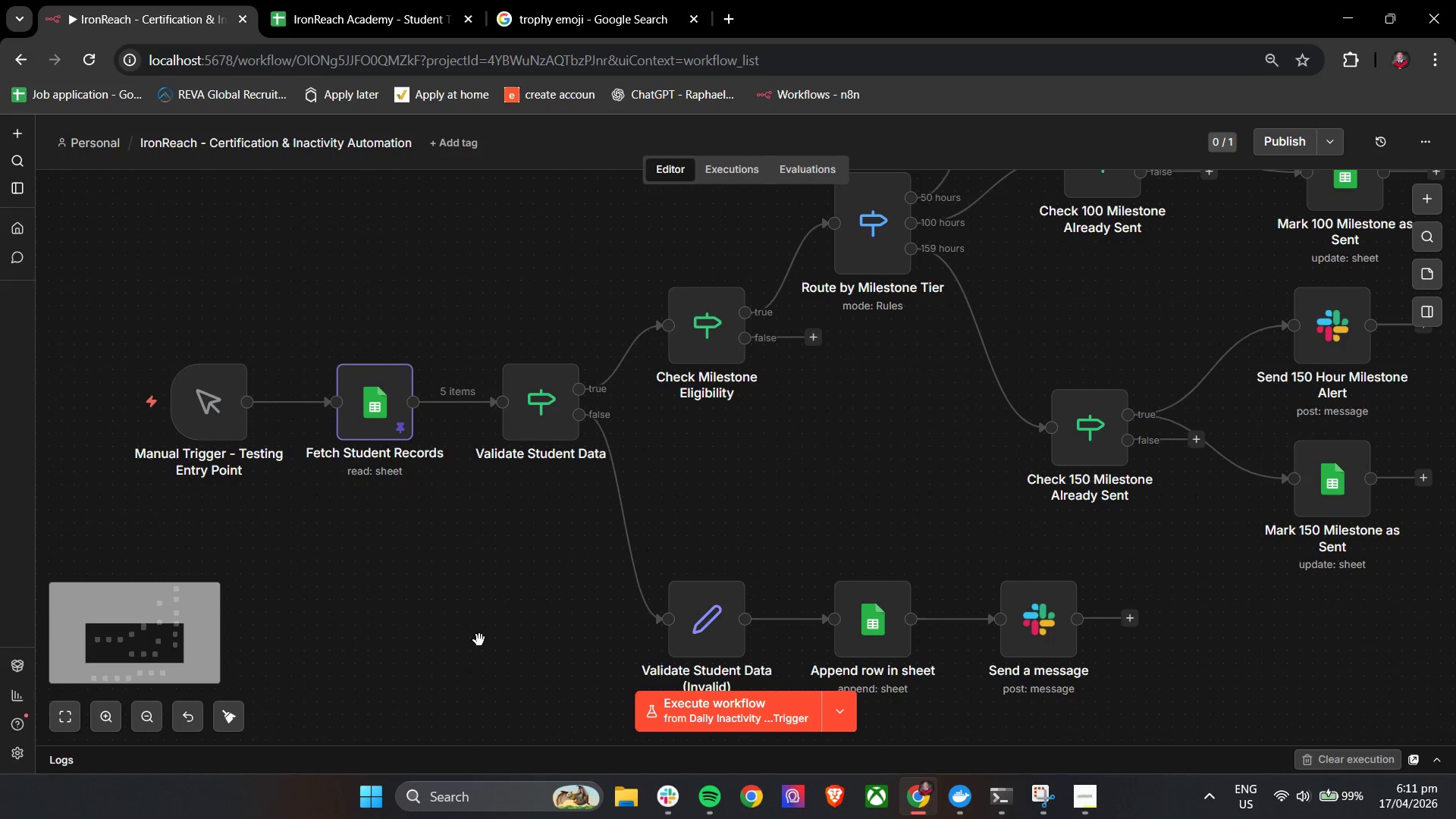 
scroll: coordinate [601, 629], scroll_direction: down, amount: 1.0
 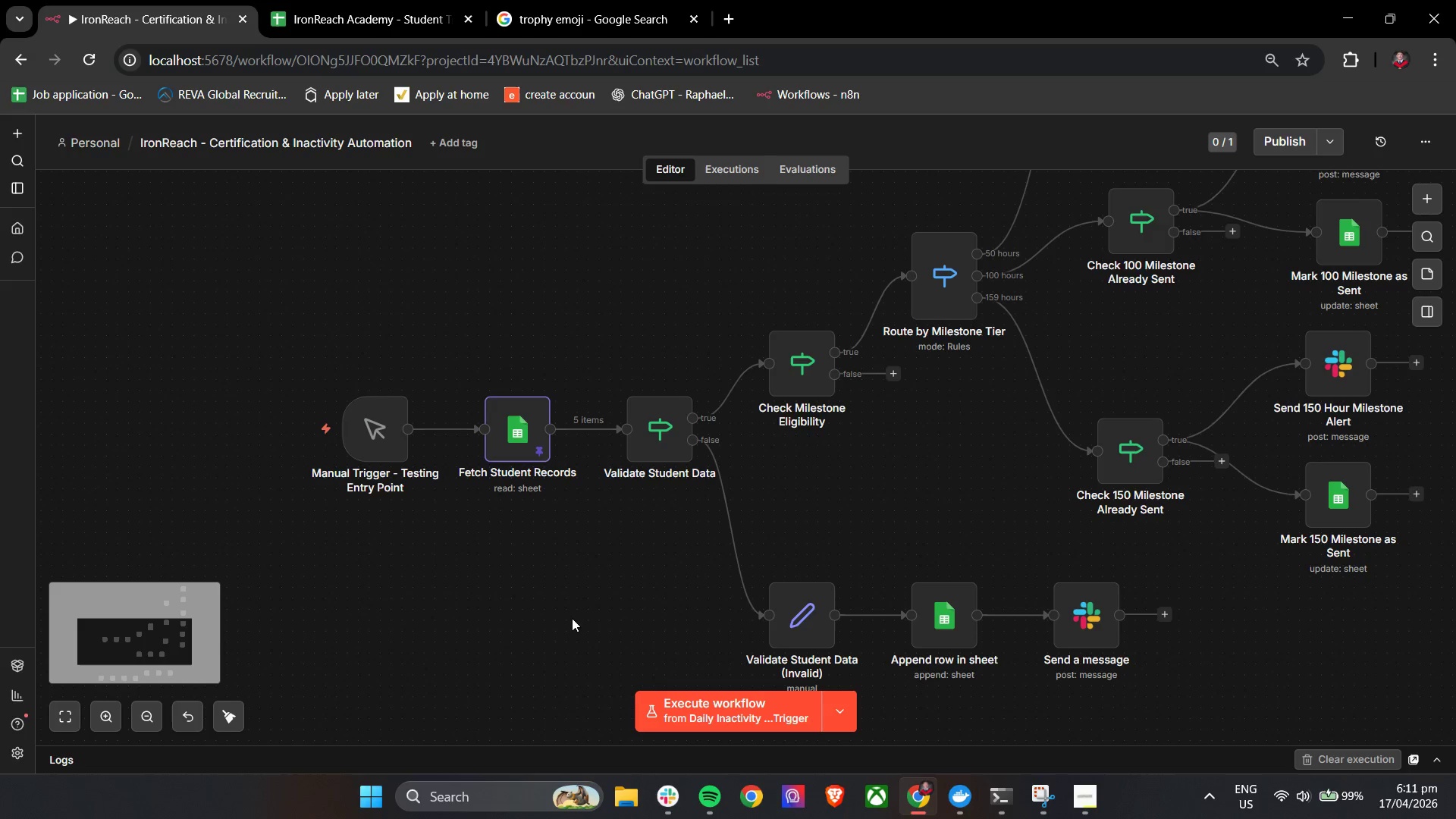 
left_click_drag(start_coordinate=[566, 619], to_coordinate=[526, 621])
 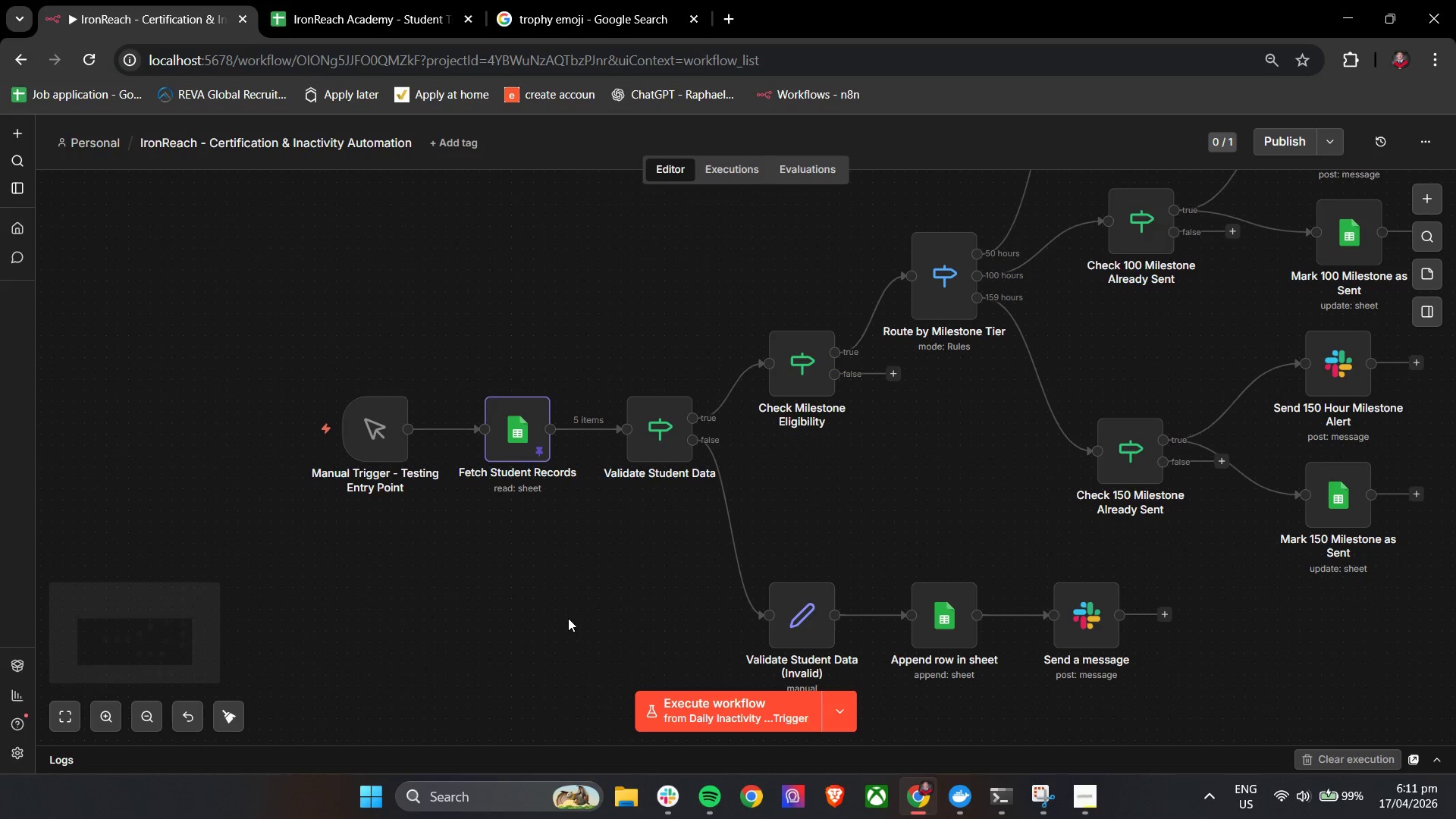 
hold_key(key=ControlLeft, duration=0.56)
left_click_drag(start_coordinate=[605, 613], to_coordinate=[573, 604])
 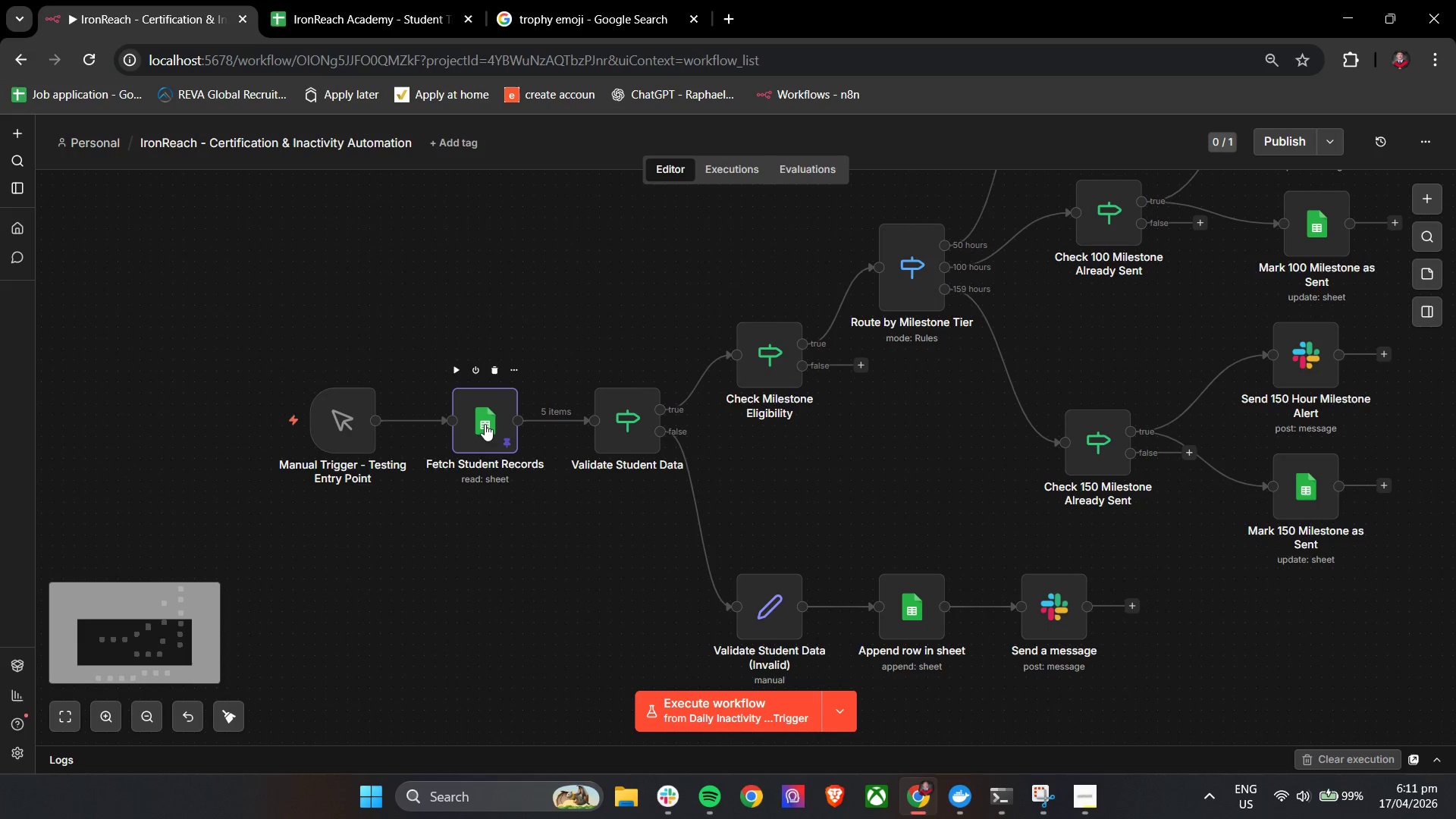 
double_click([485, 425])
 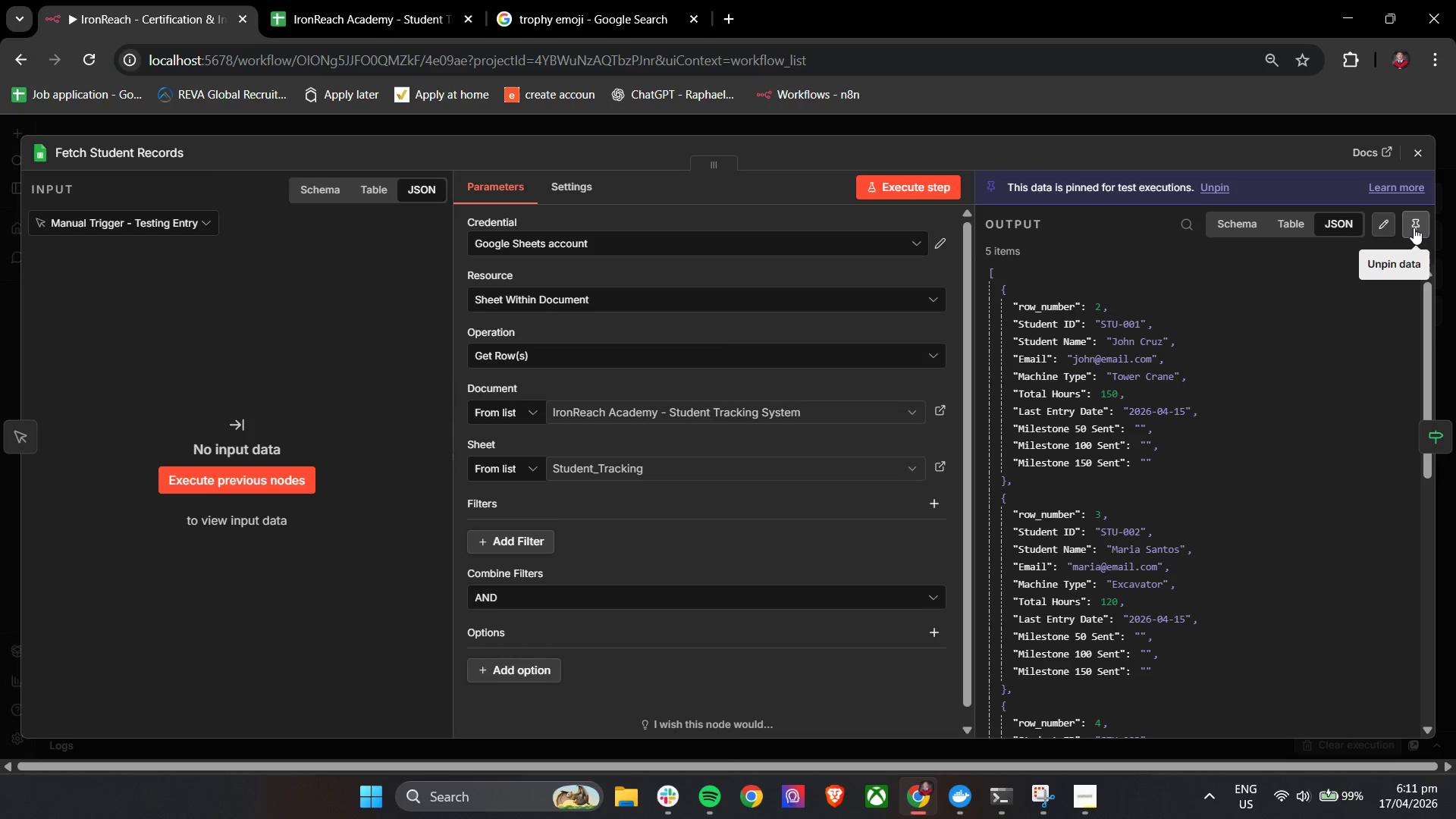 
left_click([1421, 141])
 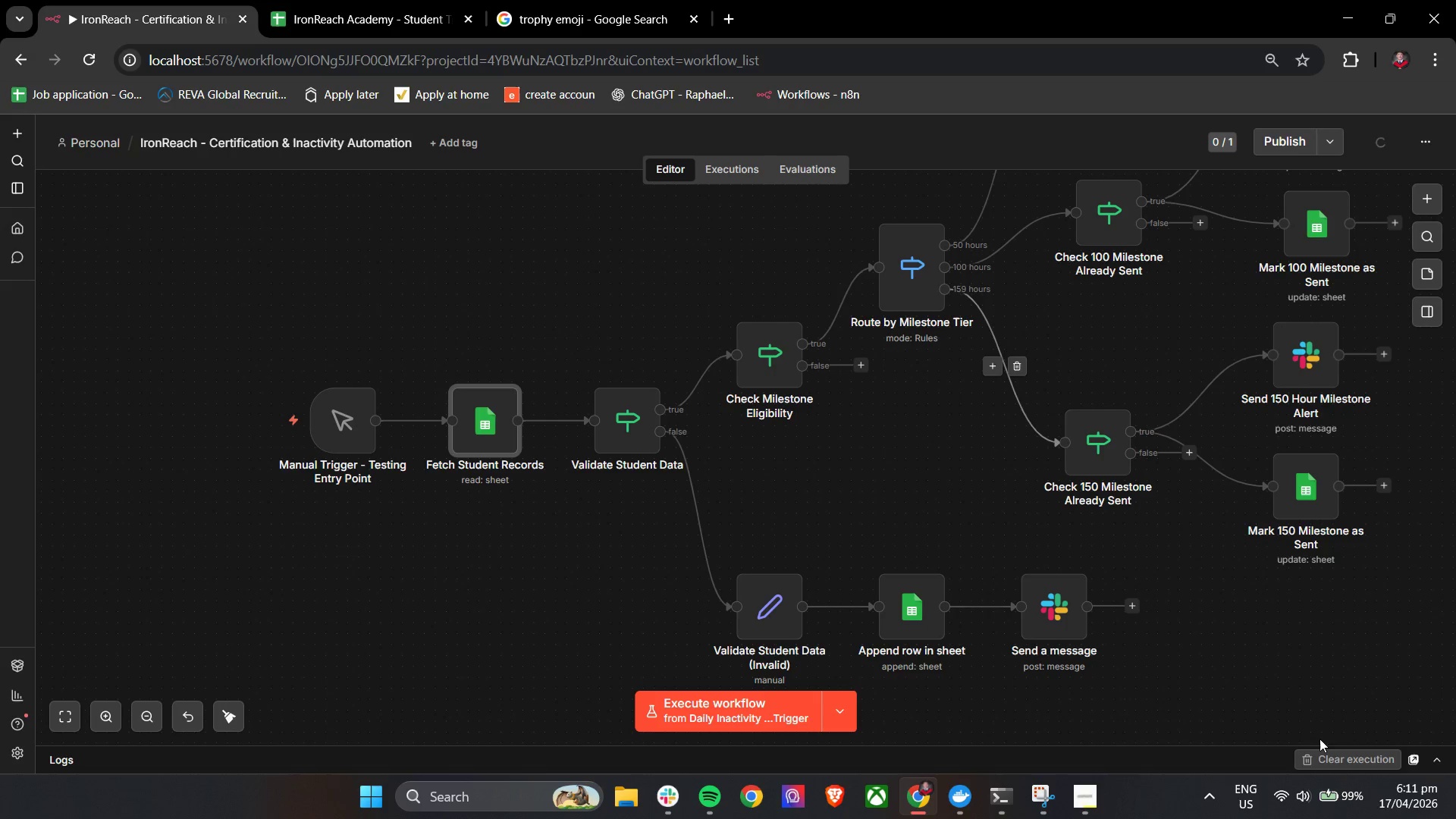 
left_click([1327, 758])
 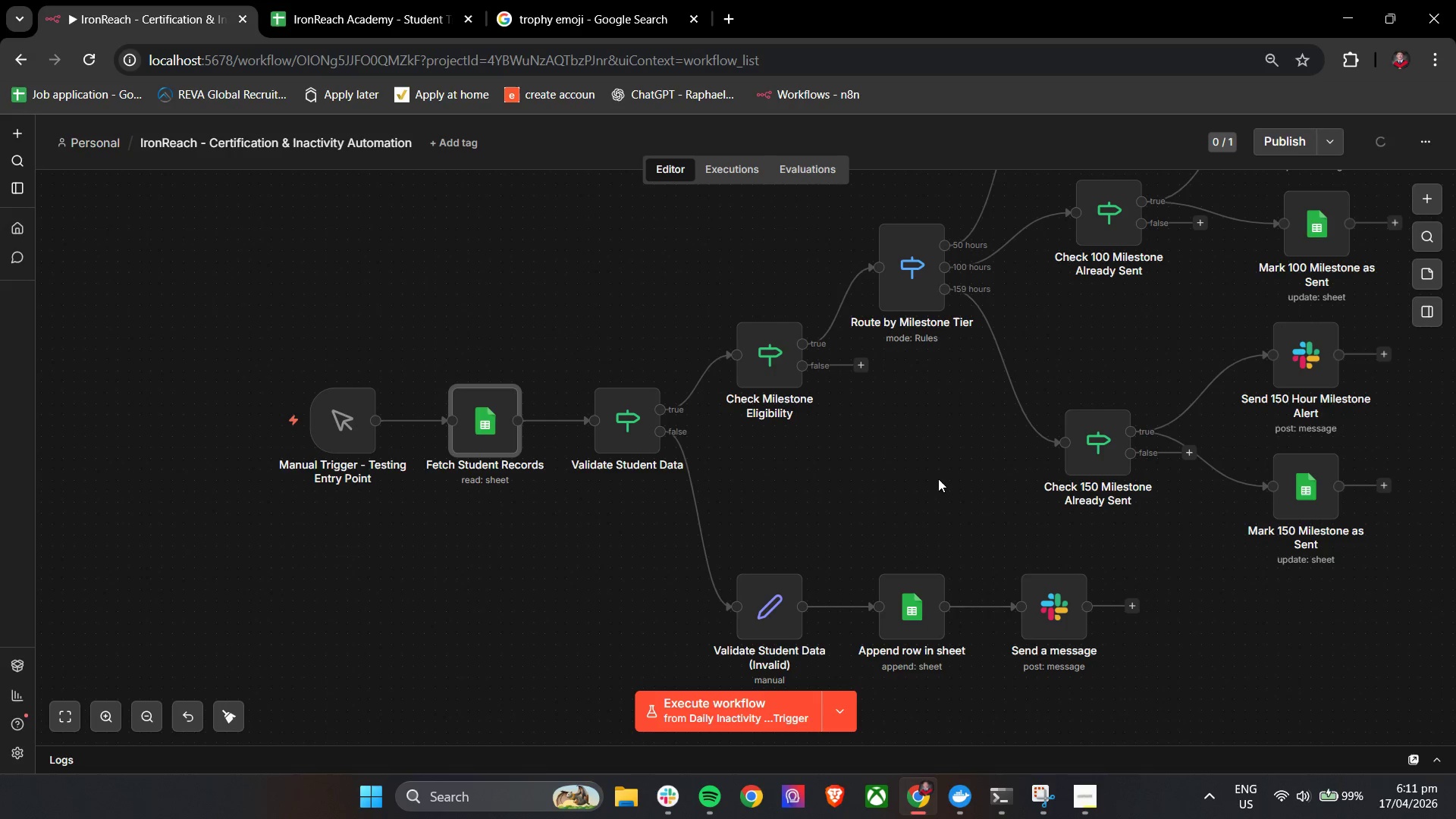 
hold_key(key=ControlLeft, duration=2.84)
left_click_drag(start_coordinate=[962, 476], to_coordinate=[972, 477])
 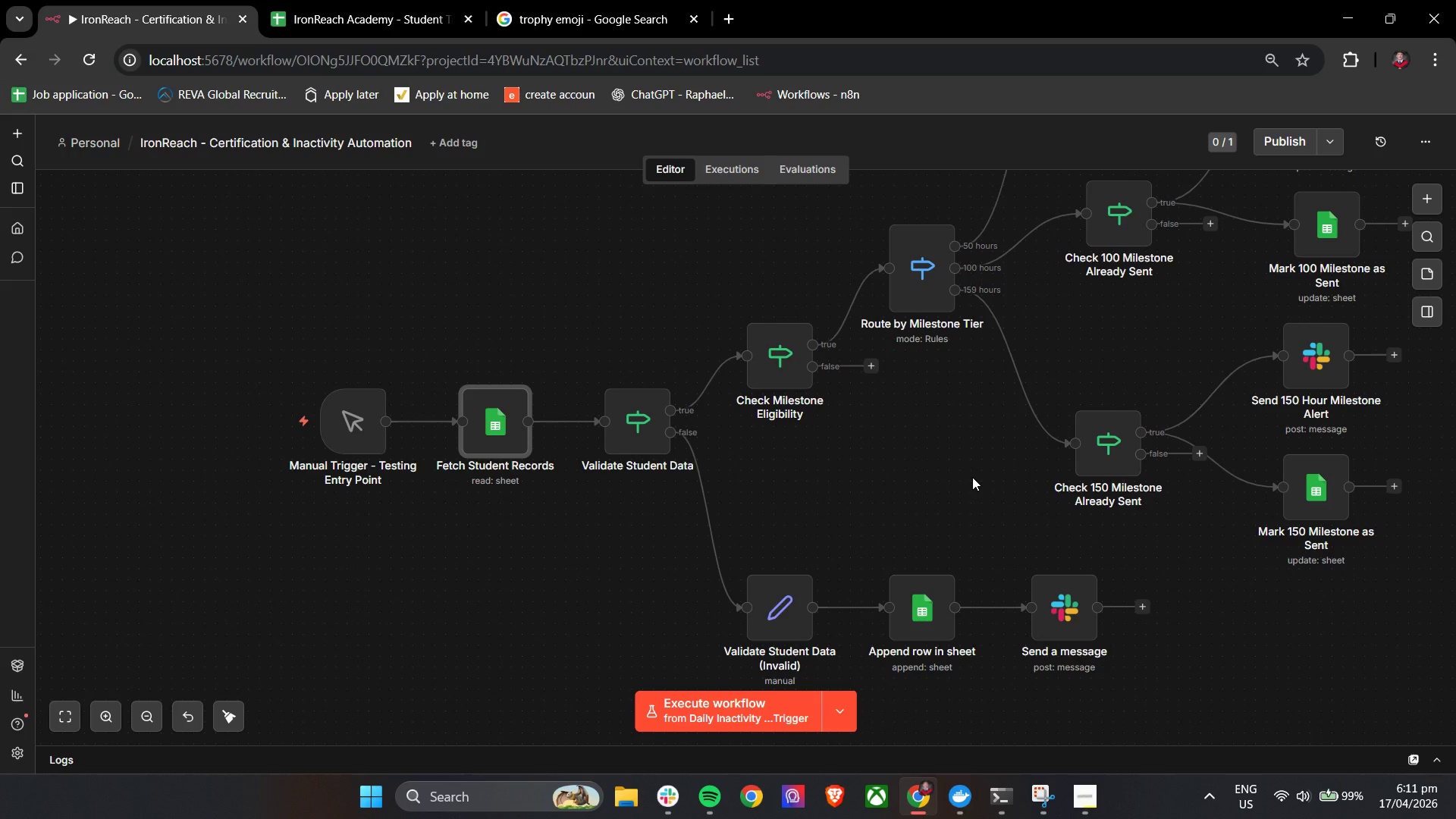 
wait(18.67)
 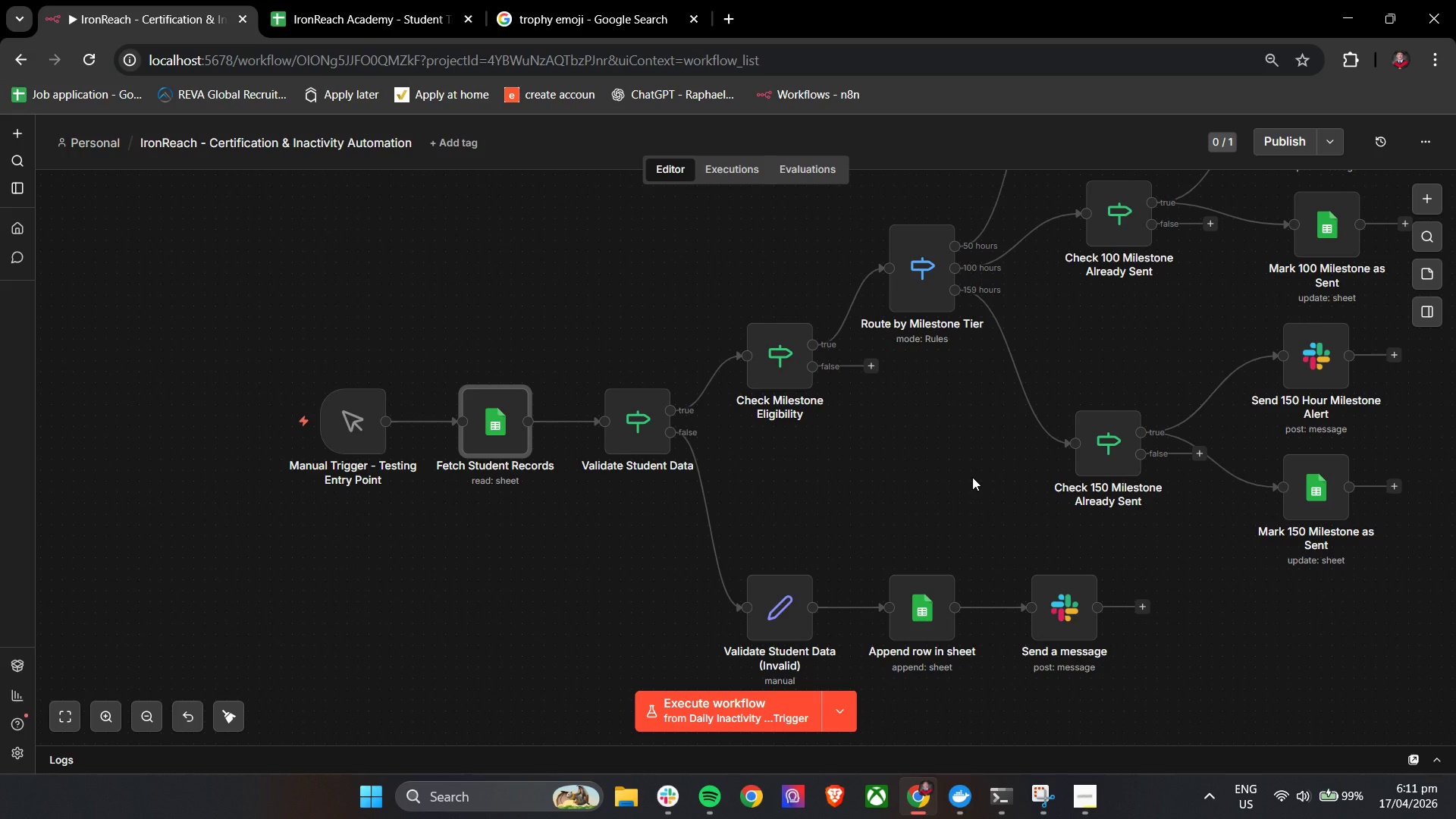 
hold_key(key=ControlLeft, duration=6.28)
left_click_drag(start_coordinate=[984, 460], to_coordinate=[720, 588])
 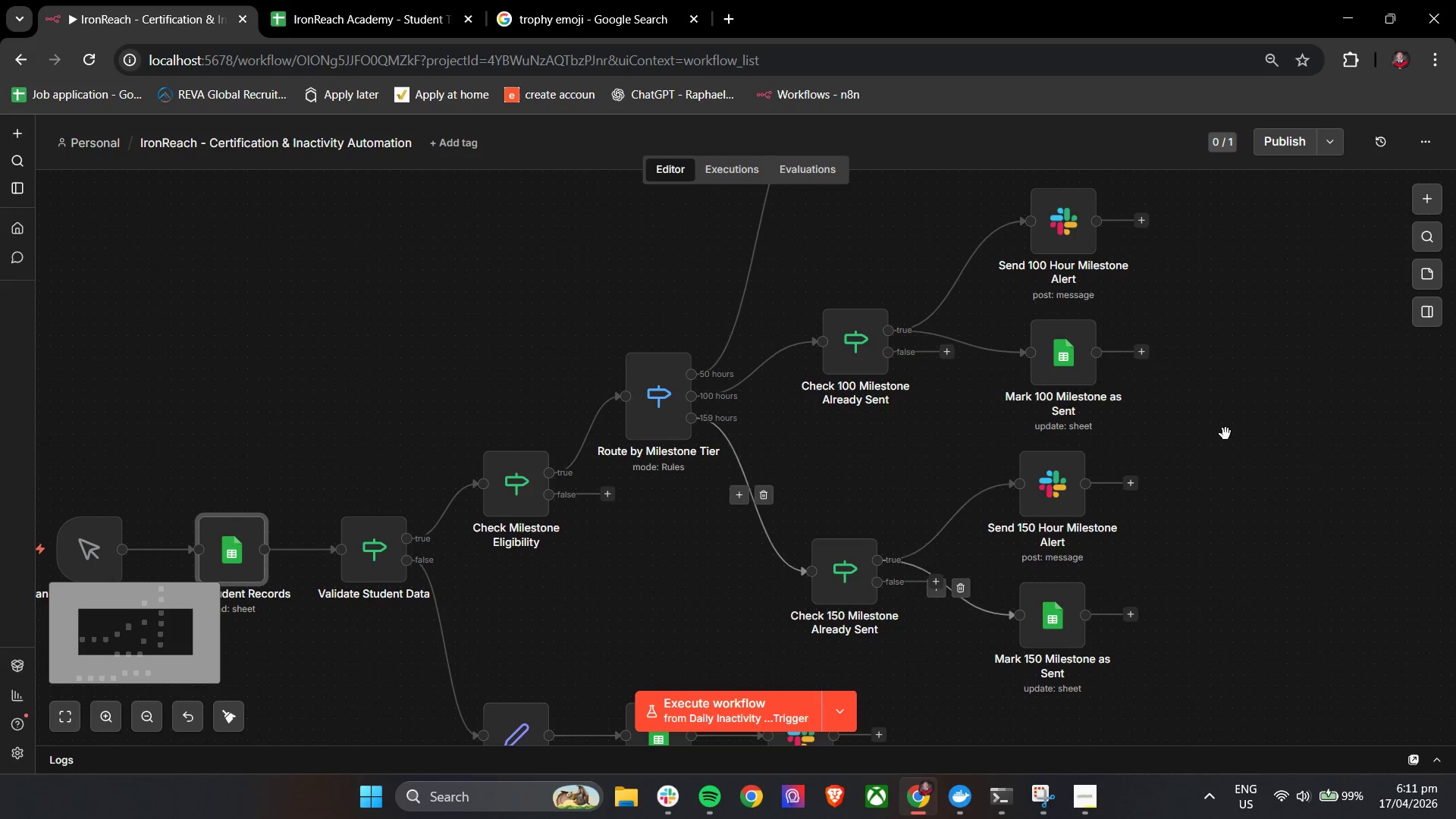 
left_click_drag(start_coordinate=[1225, 434], to_coordinate=[1201, 475])
 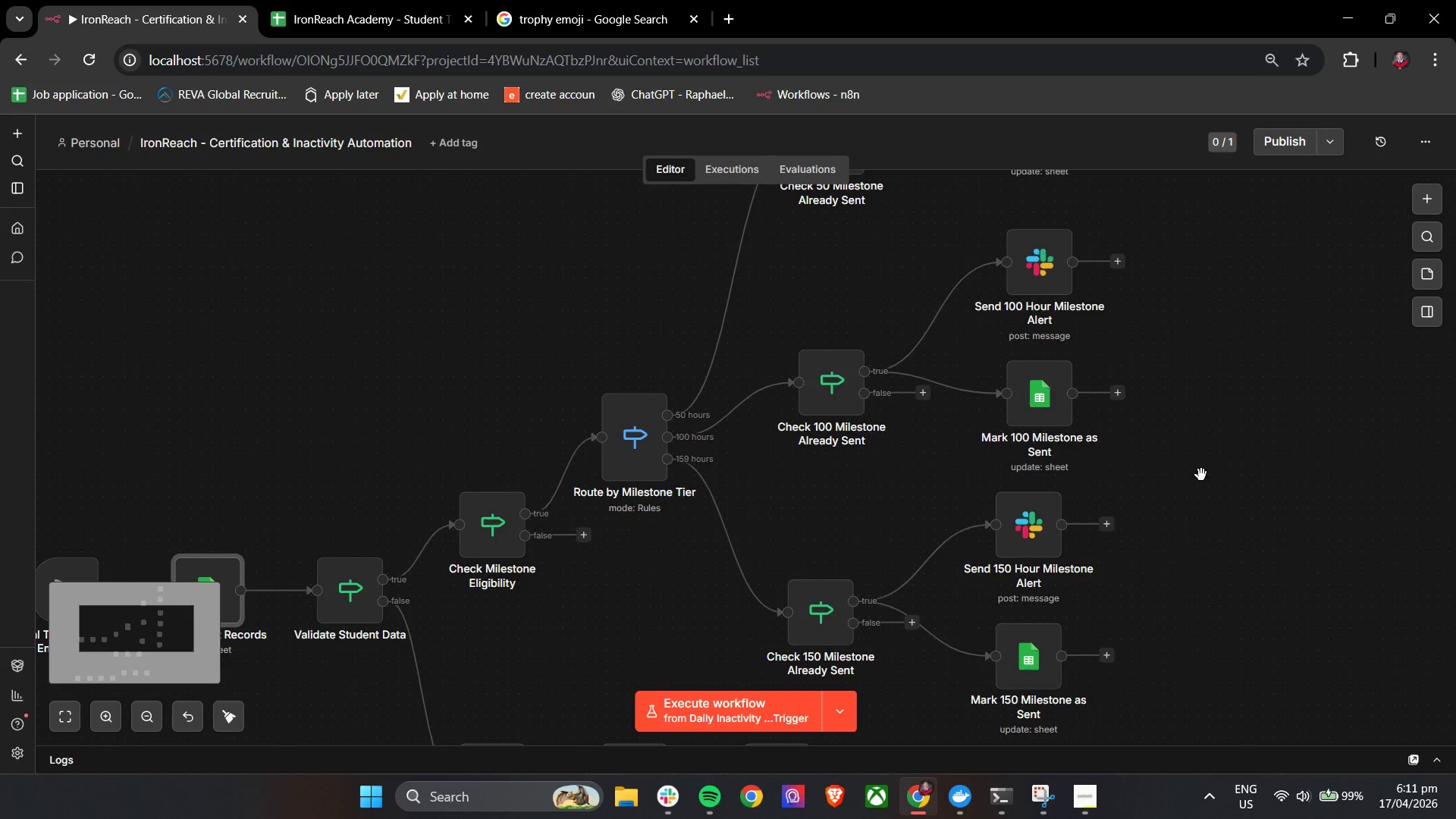 
scroll: coordinate [1201, 475], scroll_direction: down, amount: 2.0
 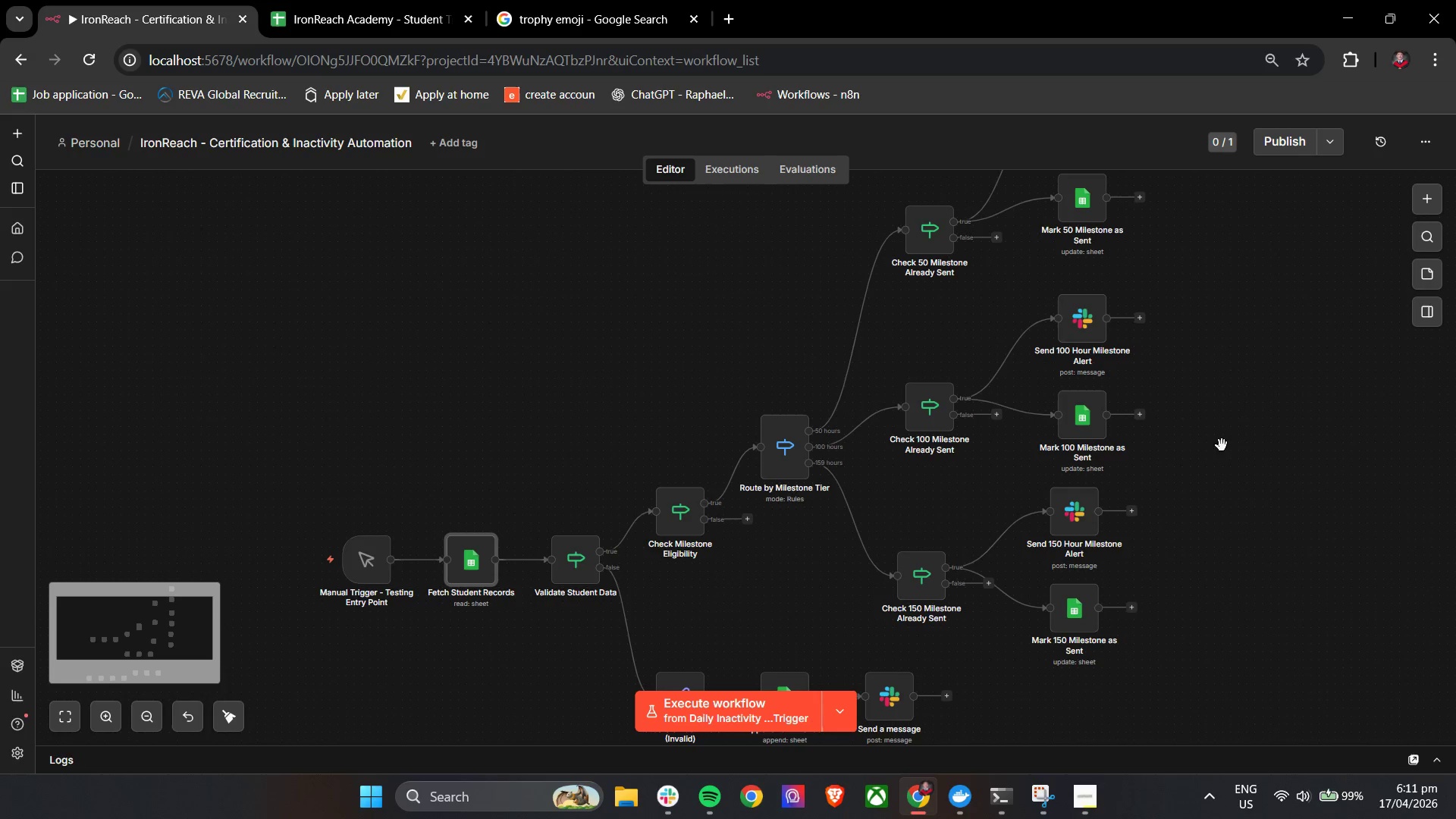 
left_click_drag(start_coordinate=[1236, 409], to_coordinate=[1206, 461])
 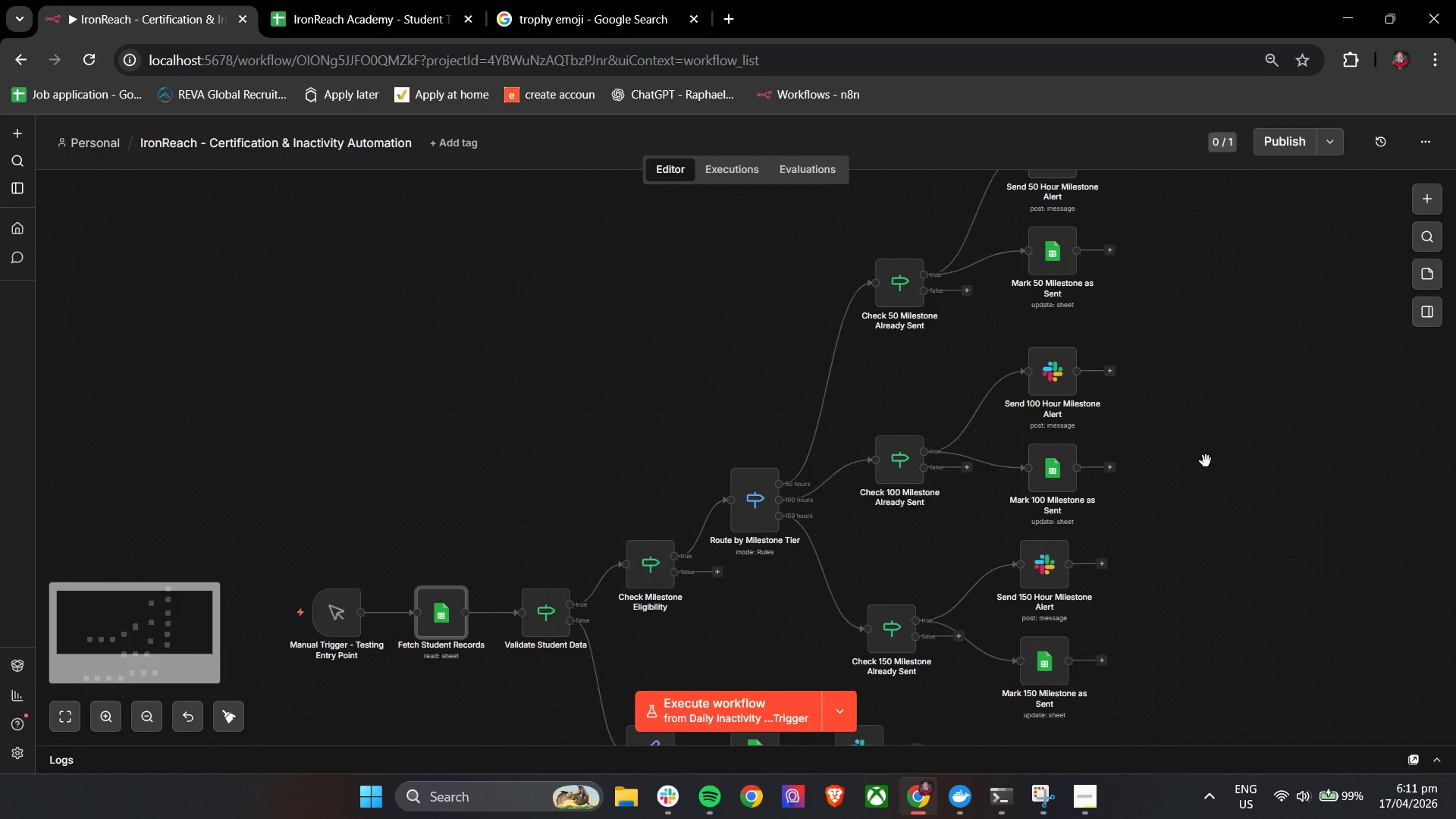 
left_click_drag(start_coordinate=[1202, 458], to_coordinate=[1177, 458])
 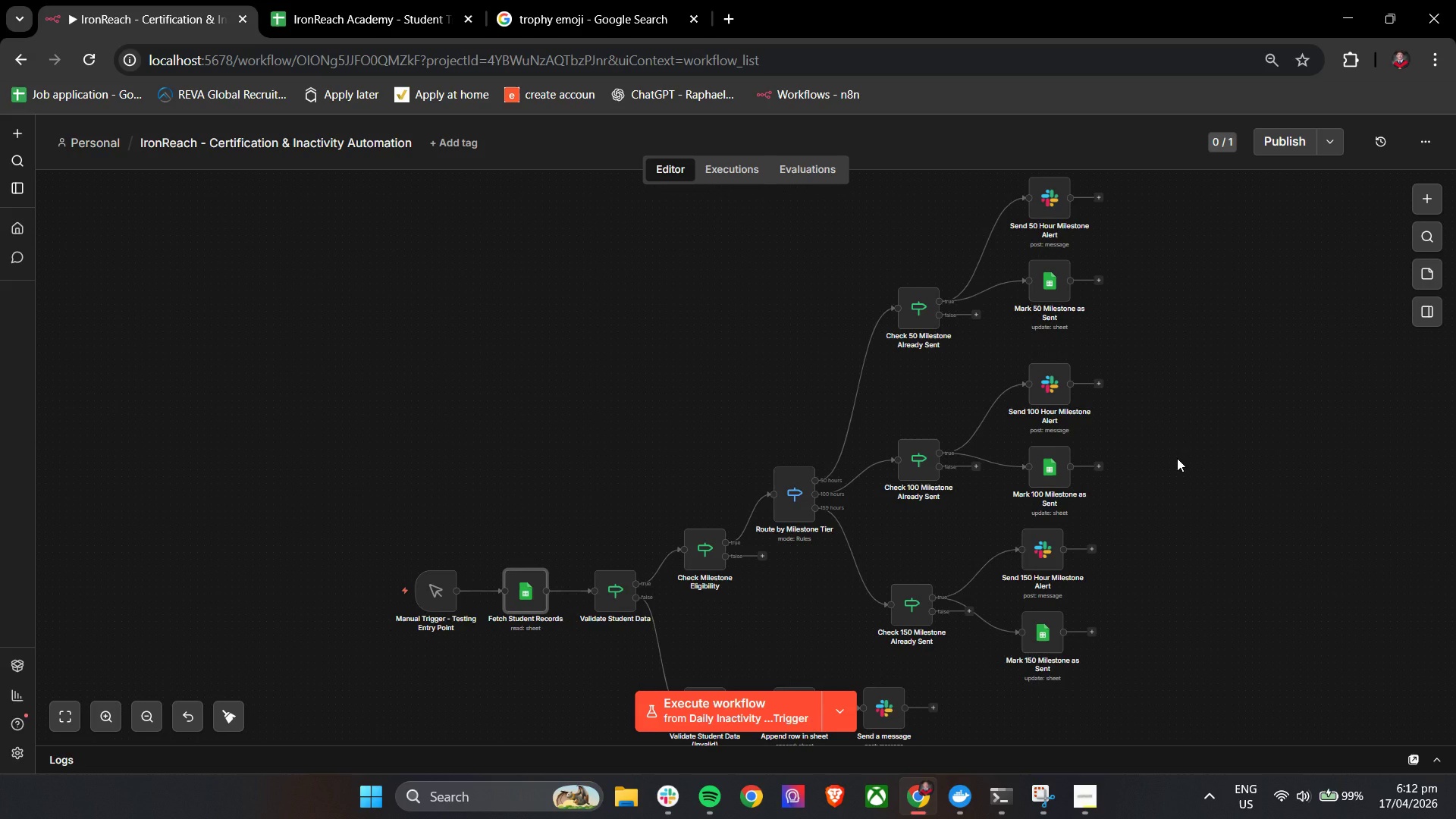 
scroll: coordinate [1206, 461], scroll_direction: down, amount: 1.0
 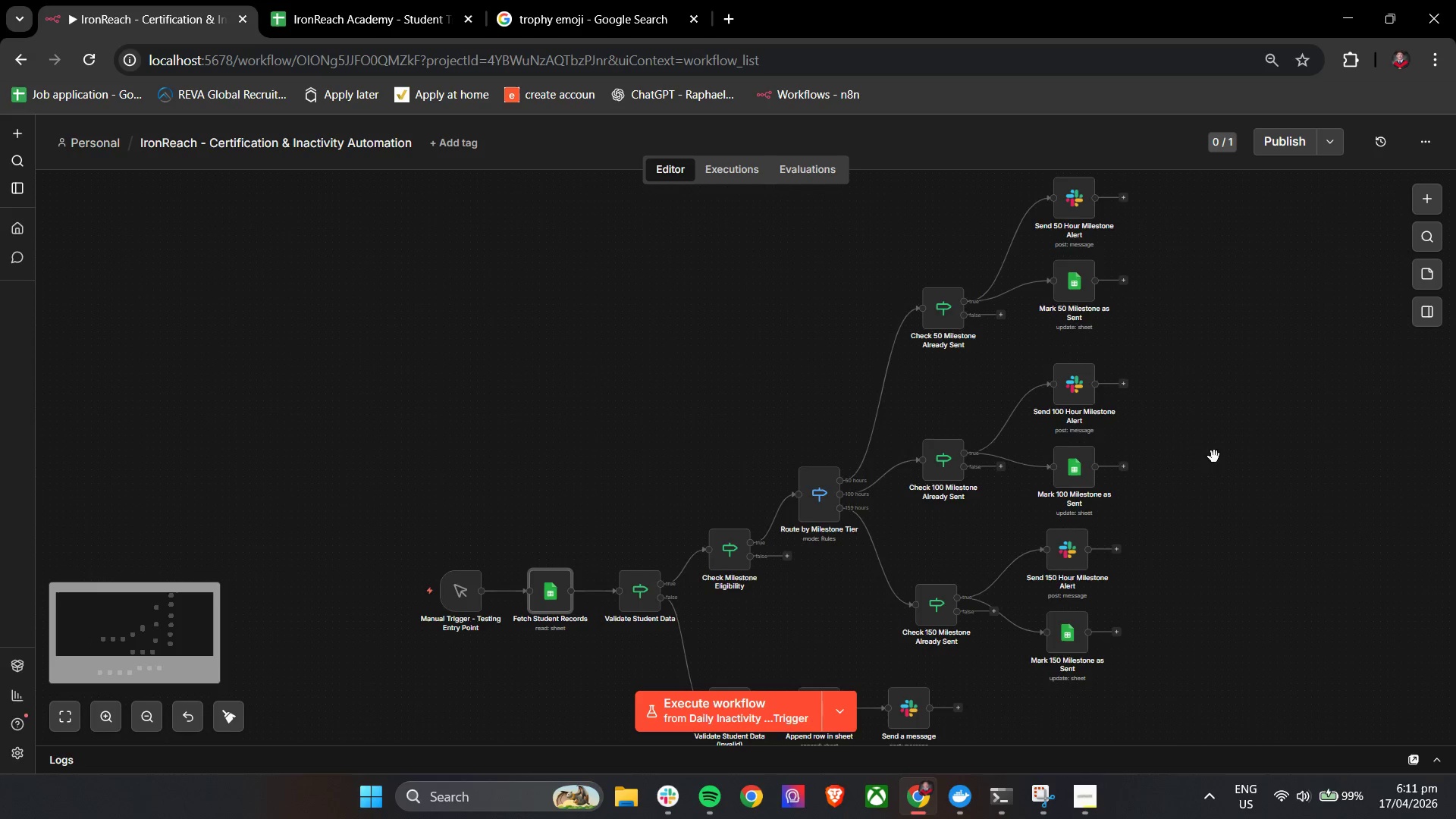 
wait(10.58)
 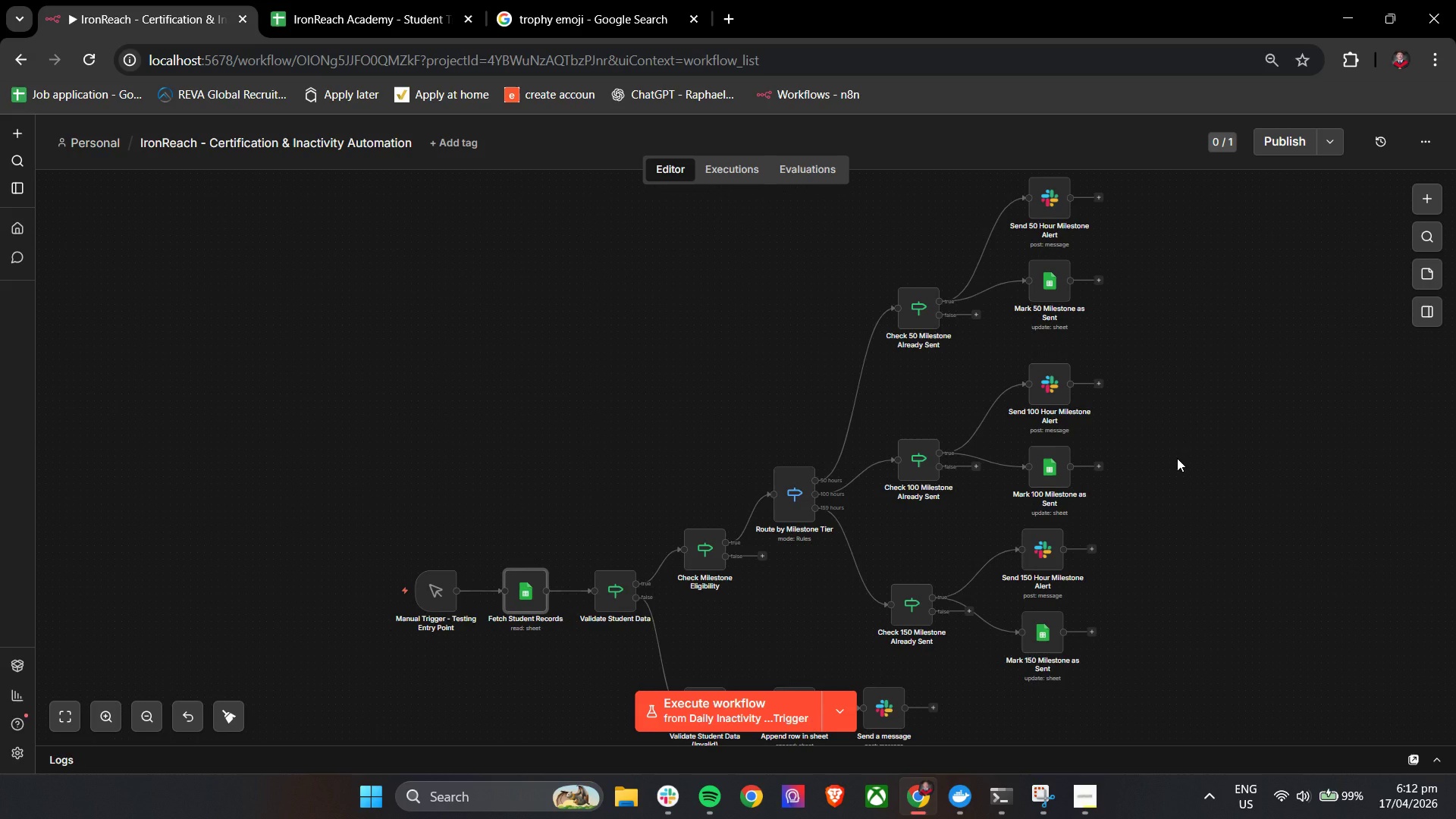 
scroll: coordinate [1177, 458], scroll_direction: down, amount: 9.0
 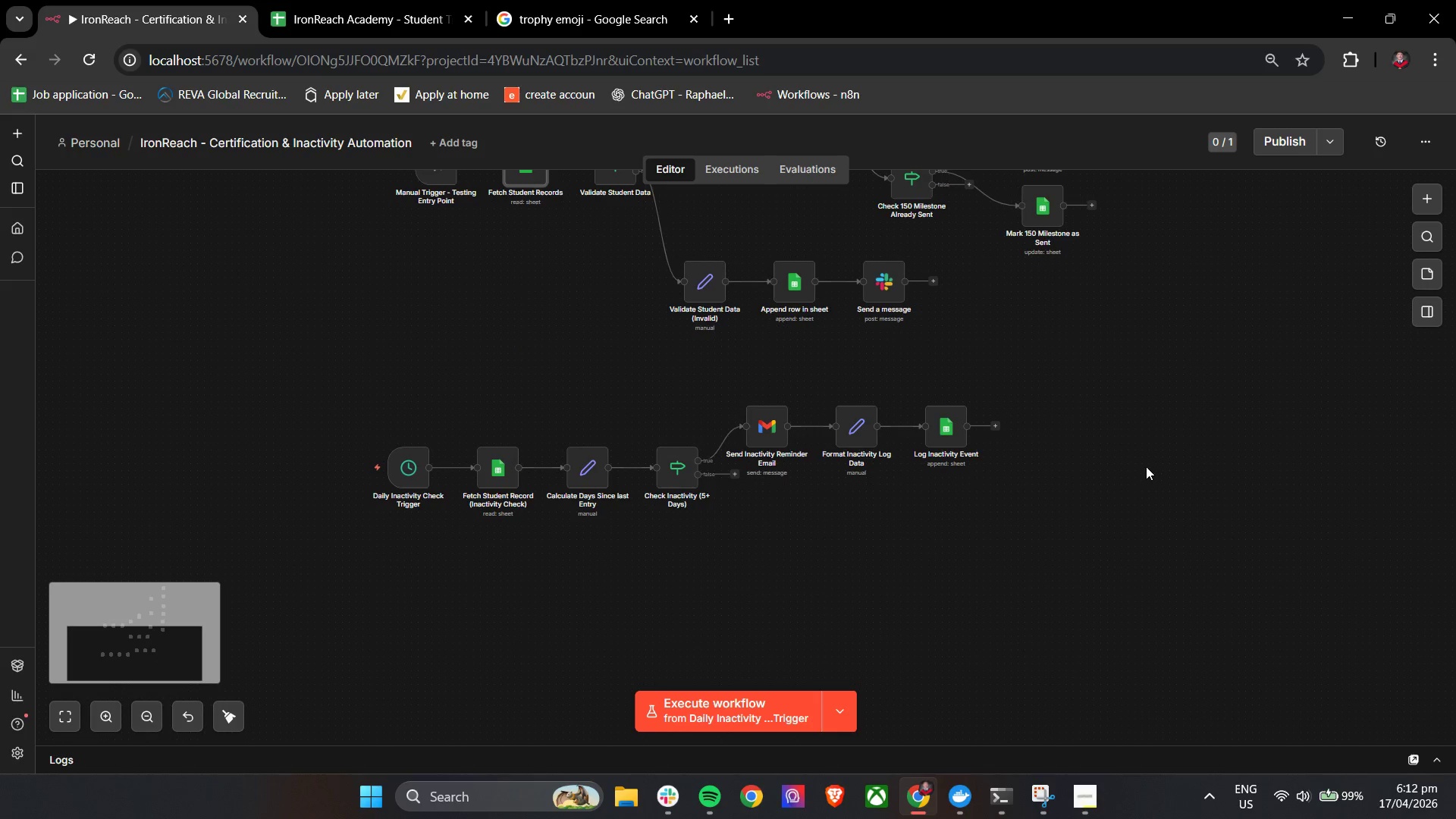 
hold_key(key=ControlLeft, duration=2.17)
scroll: coordinate [1032, 529], scroll_direction: up, amount: 3.0
 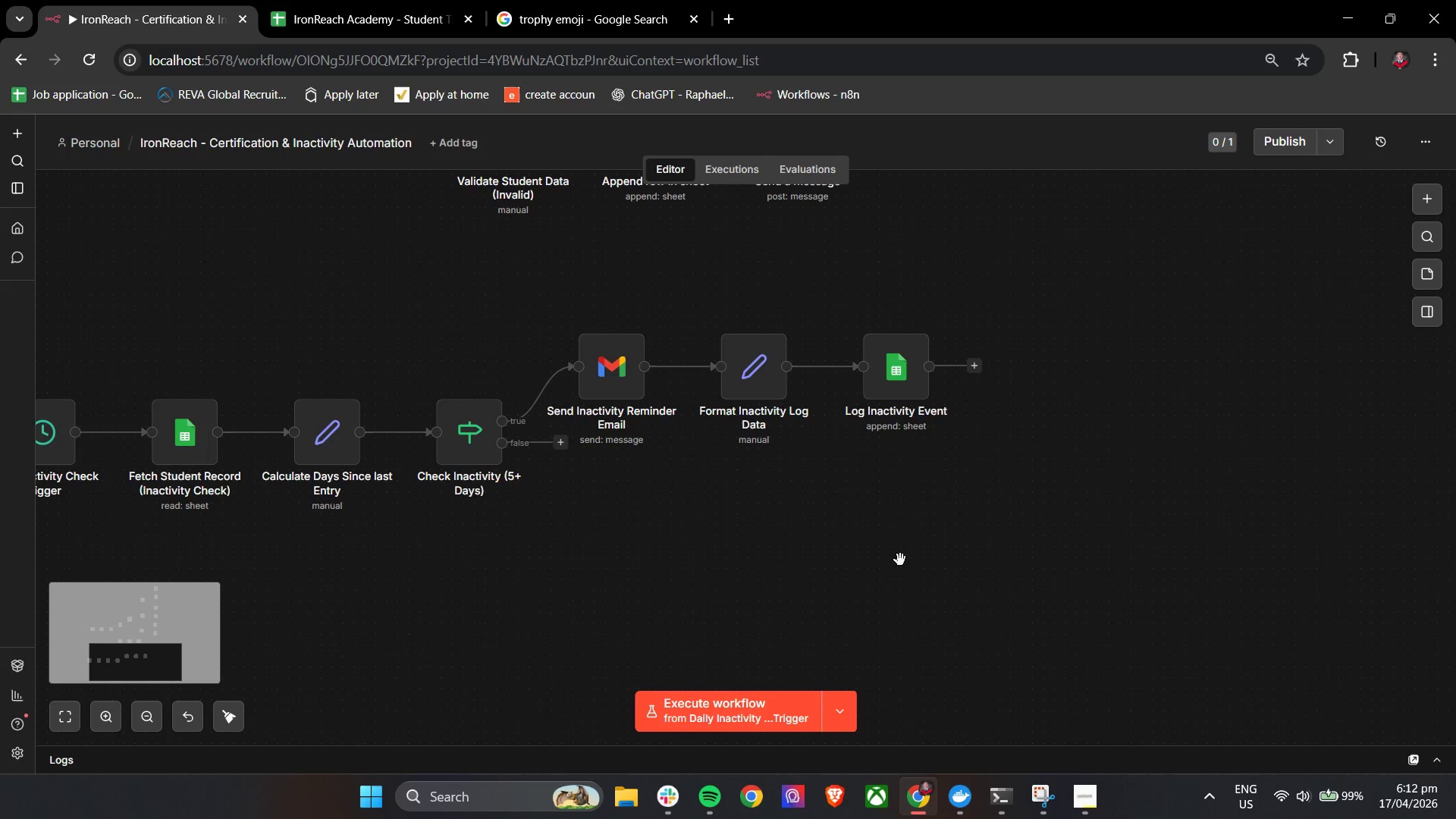 
left_click_drag(start_coordinate=[881, 553], to_coordinate=[1209, 554])
 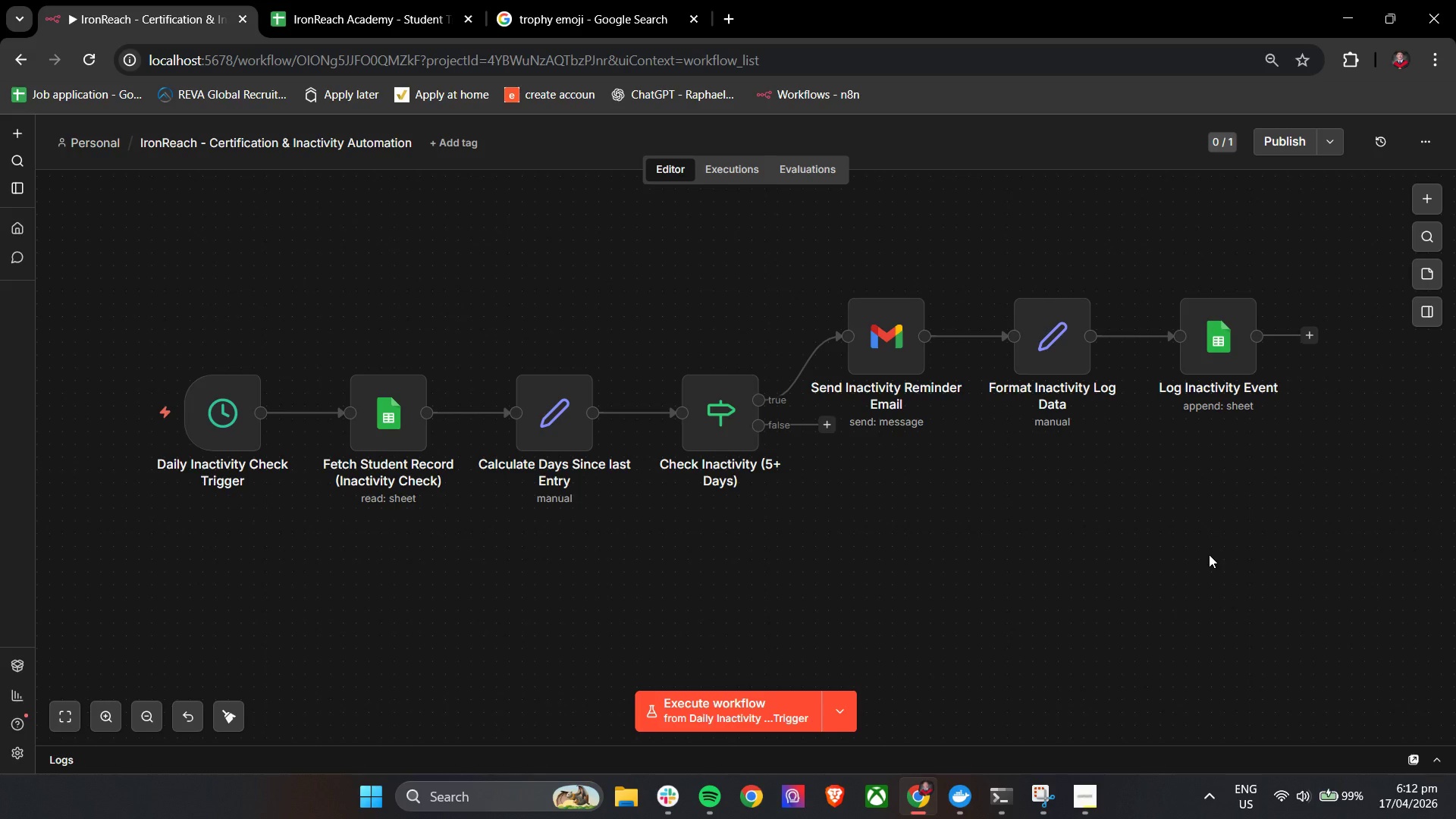 
scroll: coordinate [930, 559], scroll_direction: up, amount: 1.0
 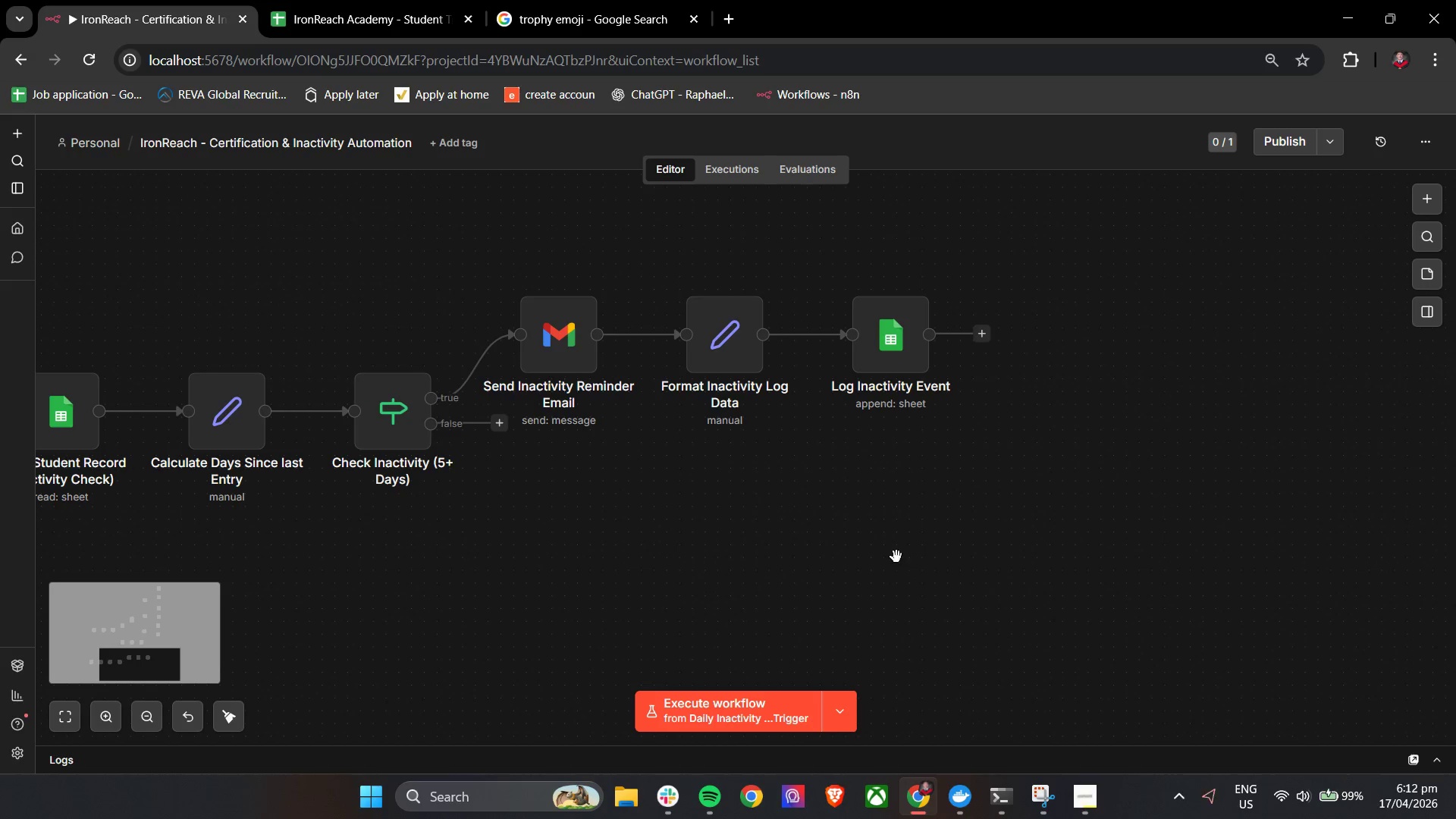 
wait(17.7)
 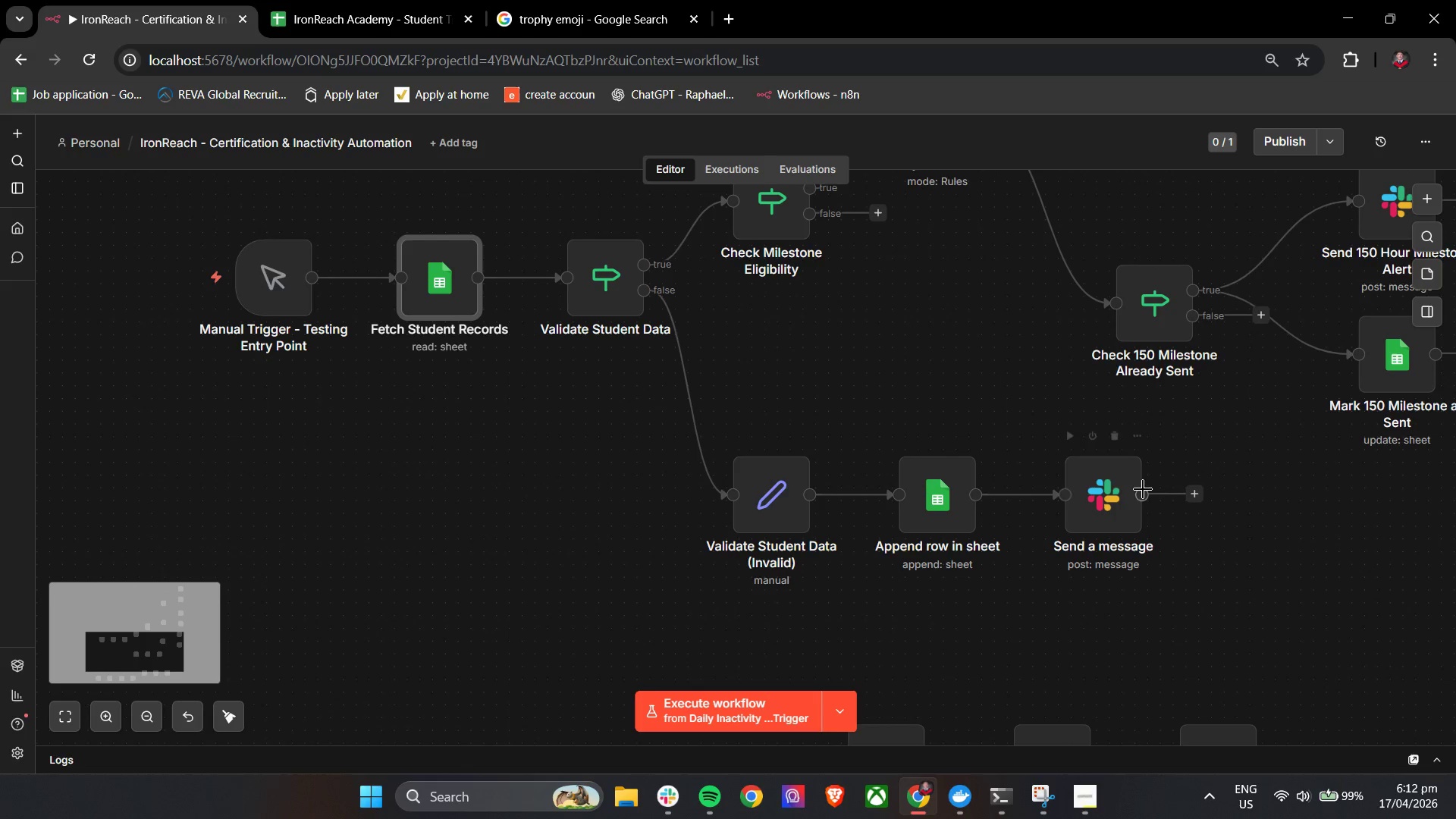 
hold_key(key=ControlLeft, duration=1.38)
 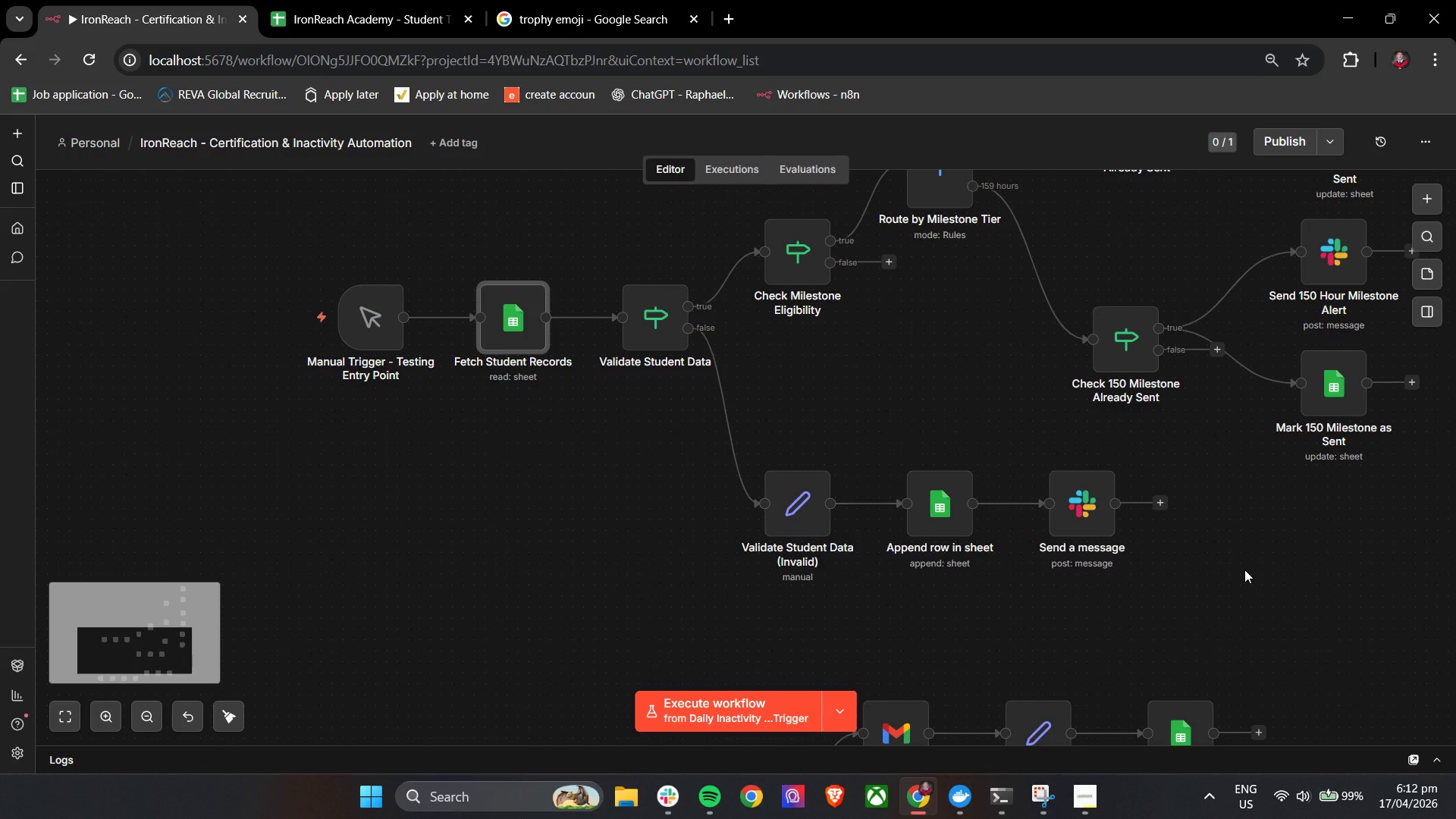 
scroll: coordinate [1204, 523], scroll_direction: up, amount: 9.0
 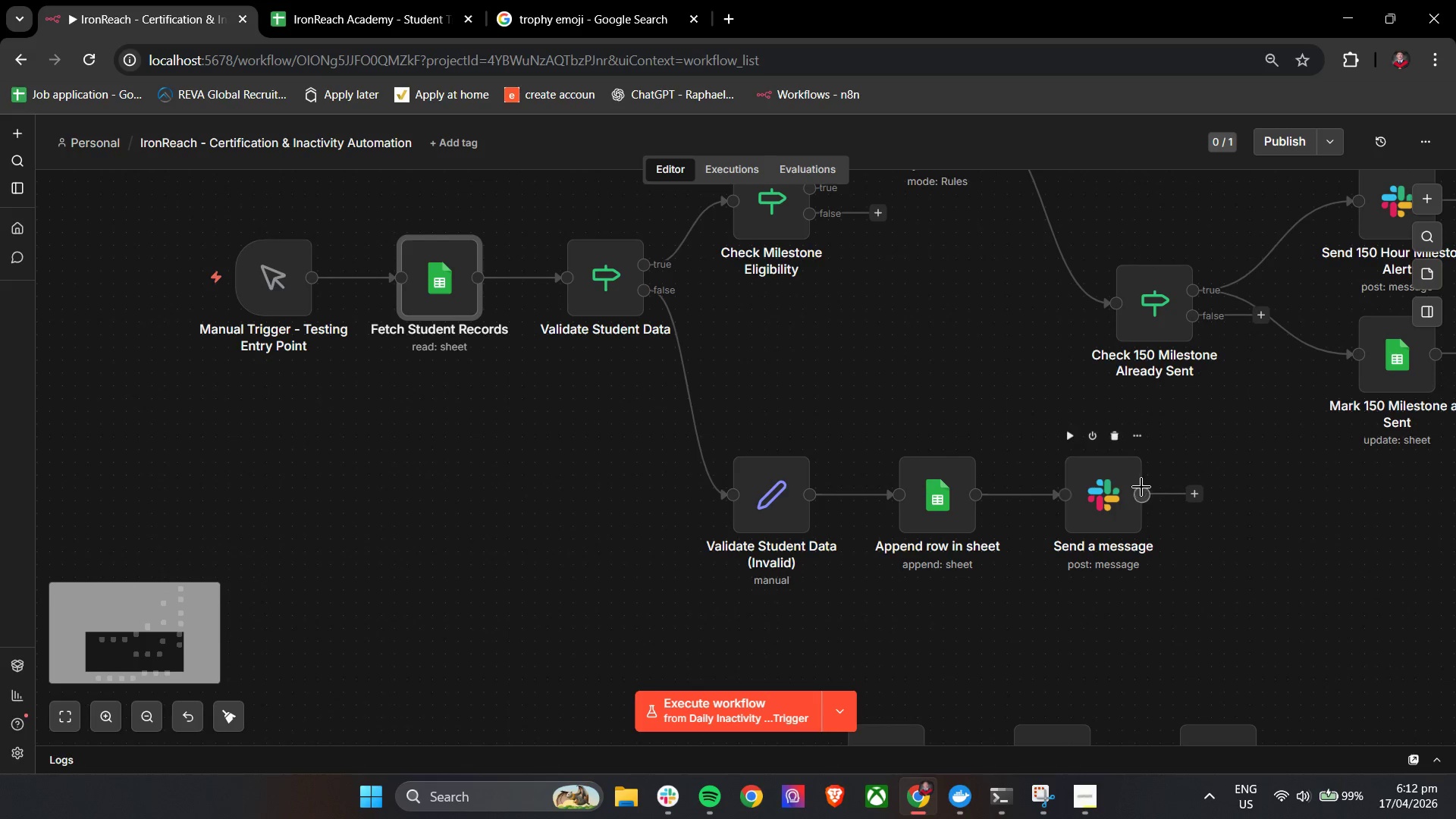 
scroll: coordinate [1236, 557], scroll_direction: down, amount: 1.0
 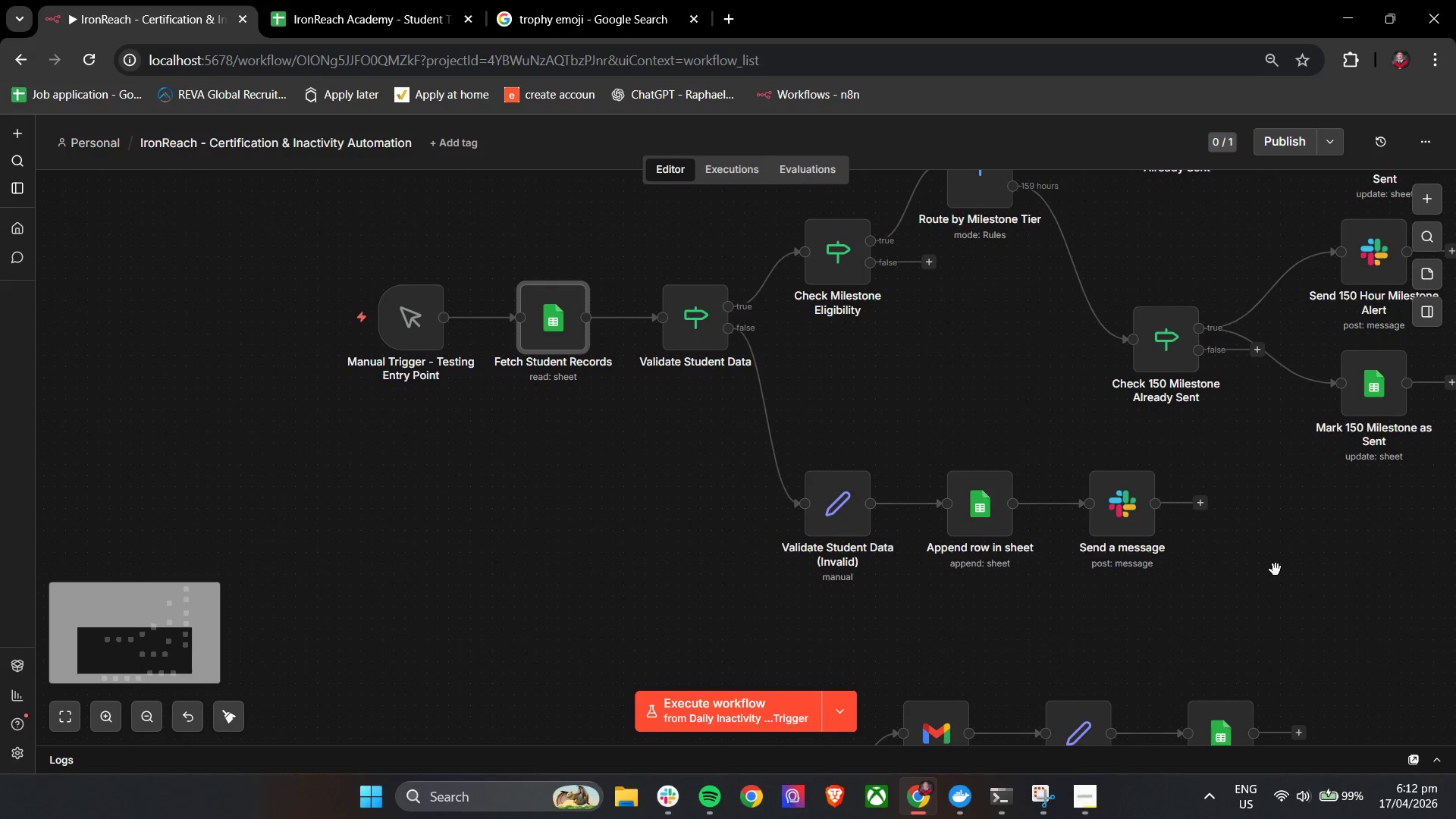 
left_click_drag(start_coordinate=[1285, 570], to_coordinate=[1244, 570])
 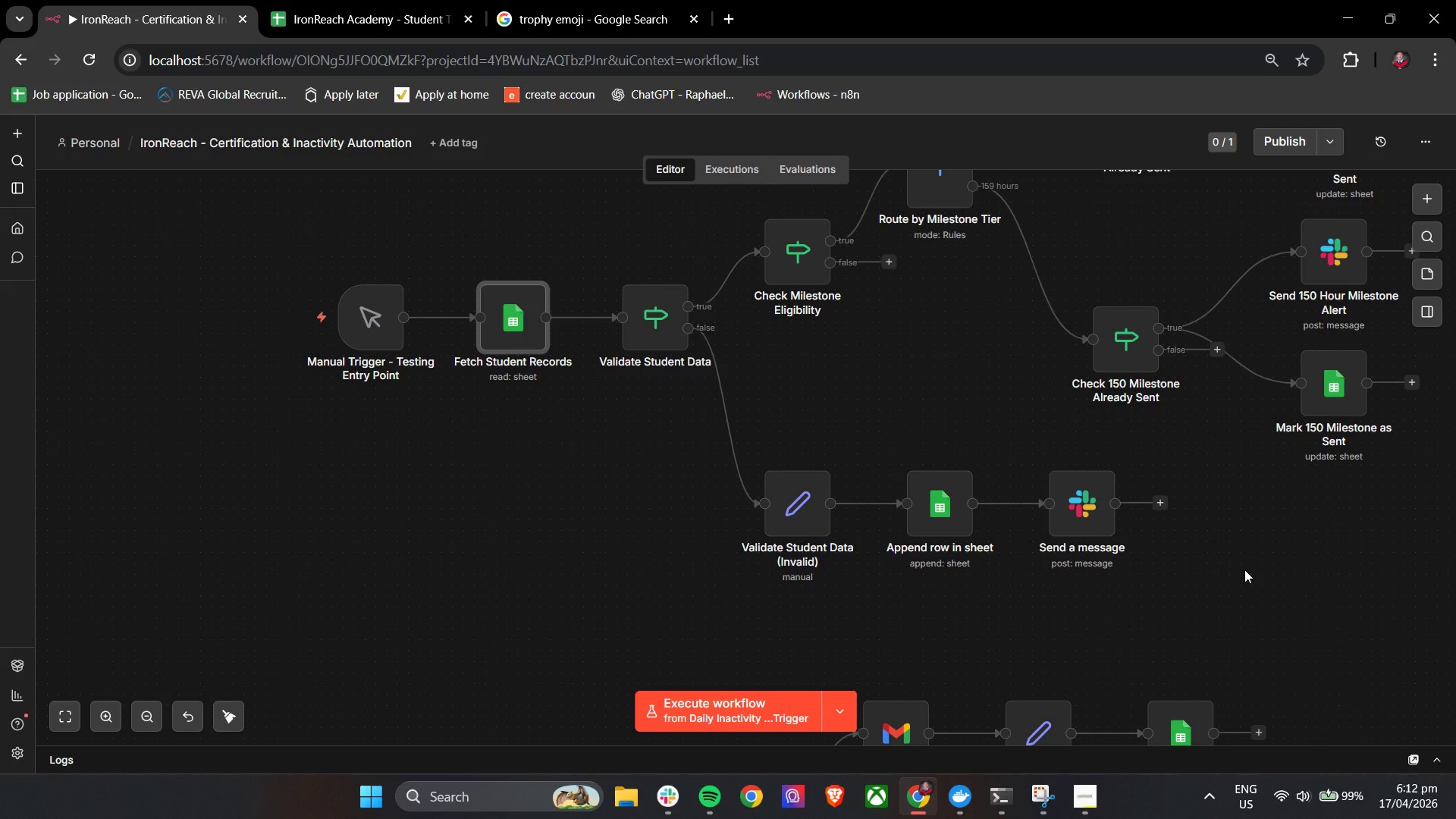 
wait(34.56)
 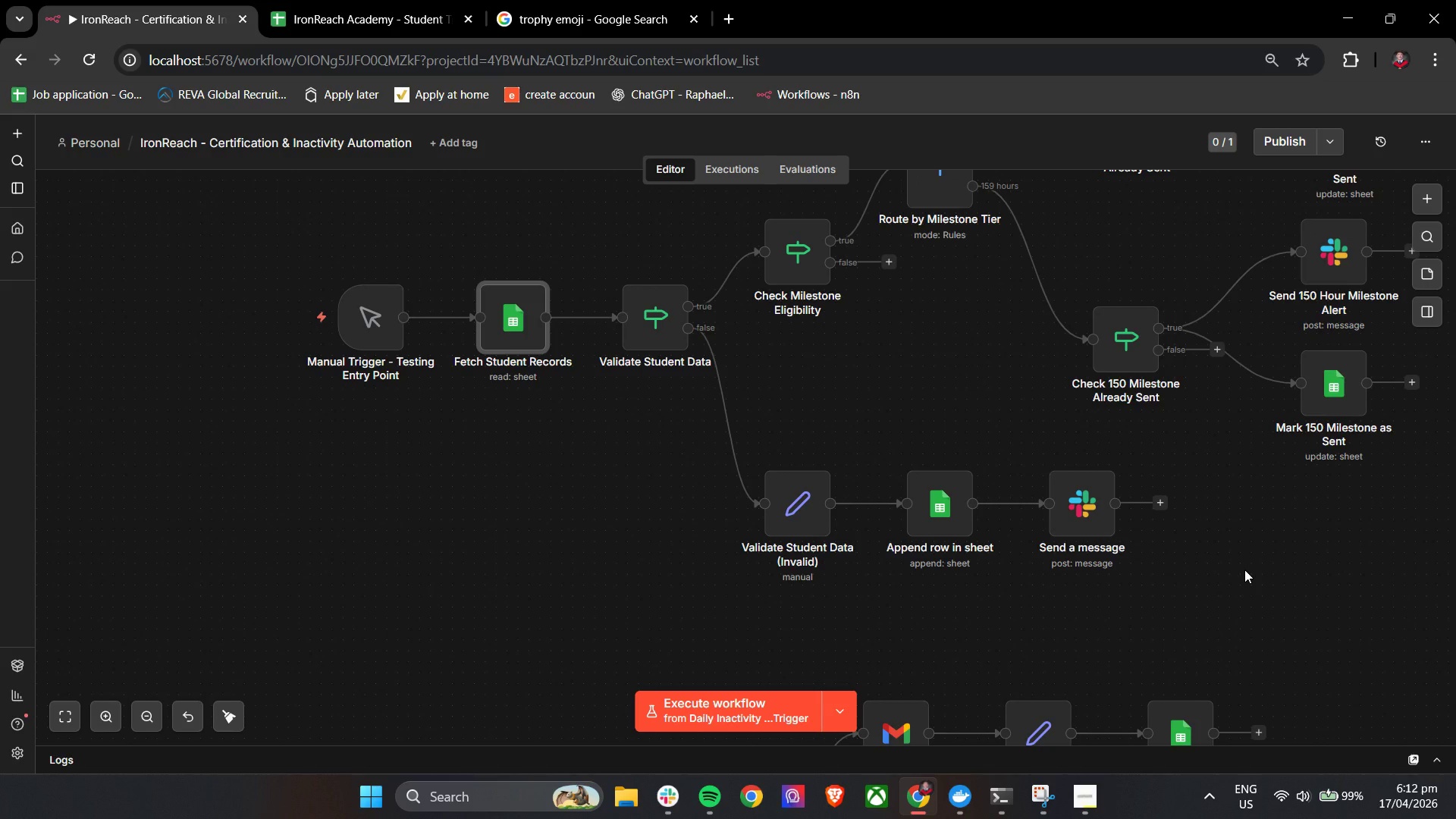 
hold_key(key=ControlLeft, duration=1.3)
scroll: coordinate [849, 579], scroll_direction: up, amount: 2.0
 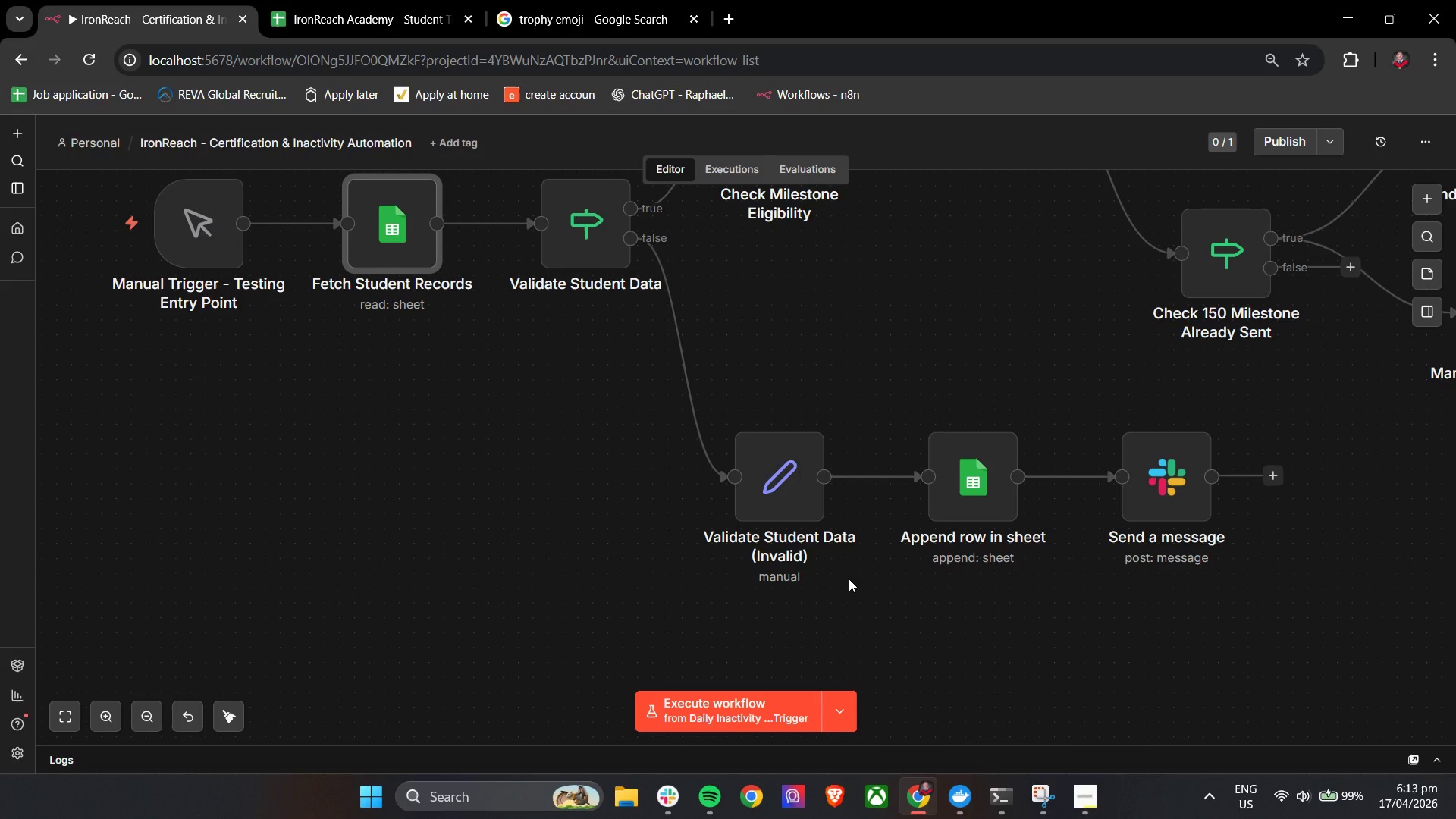 
hold_key(key=ControlLeft, duration=0.58)
 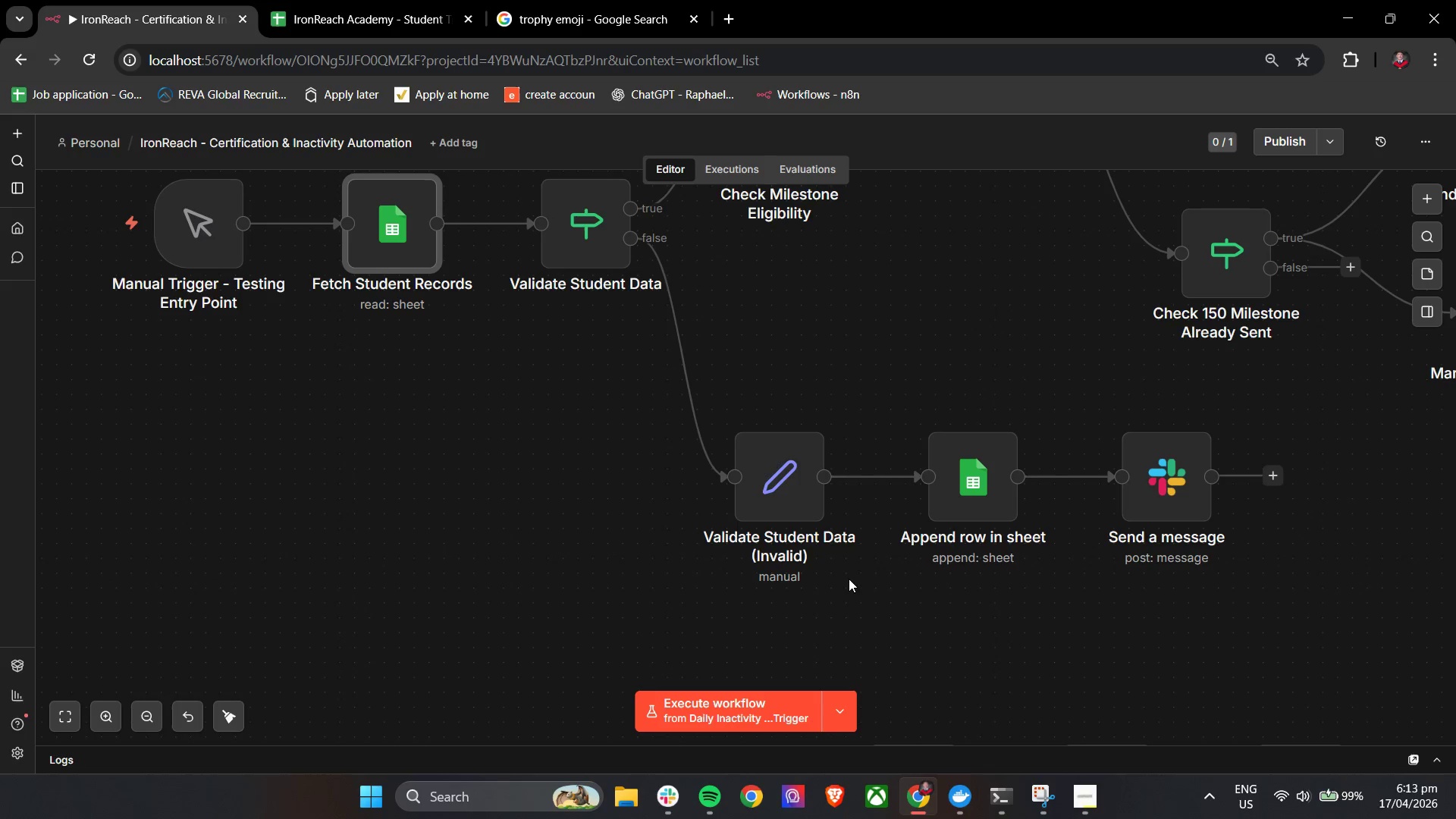 
wait(5.92)
 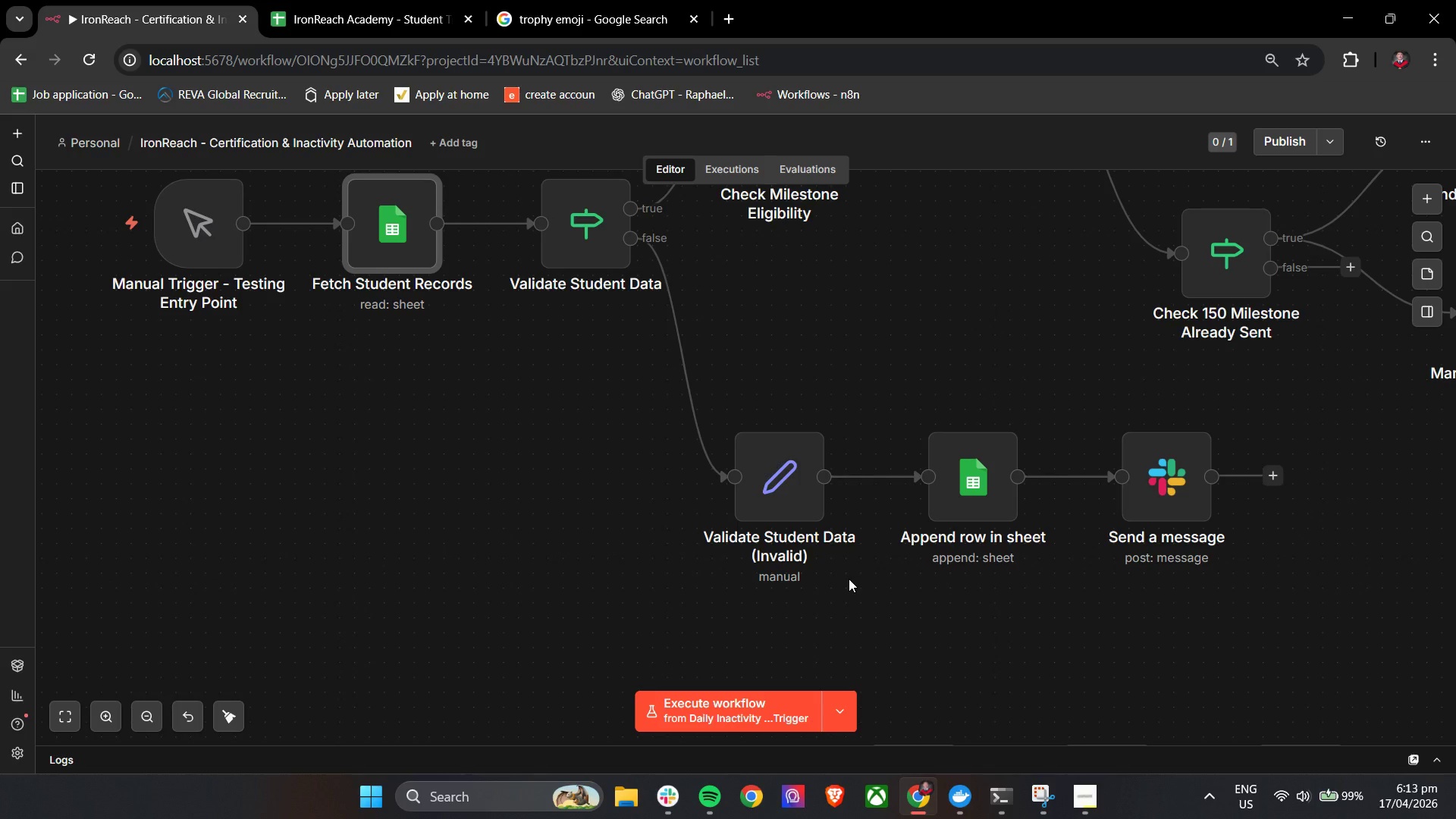 
double_click([977, 504])
 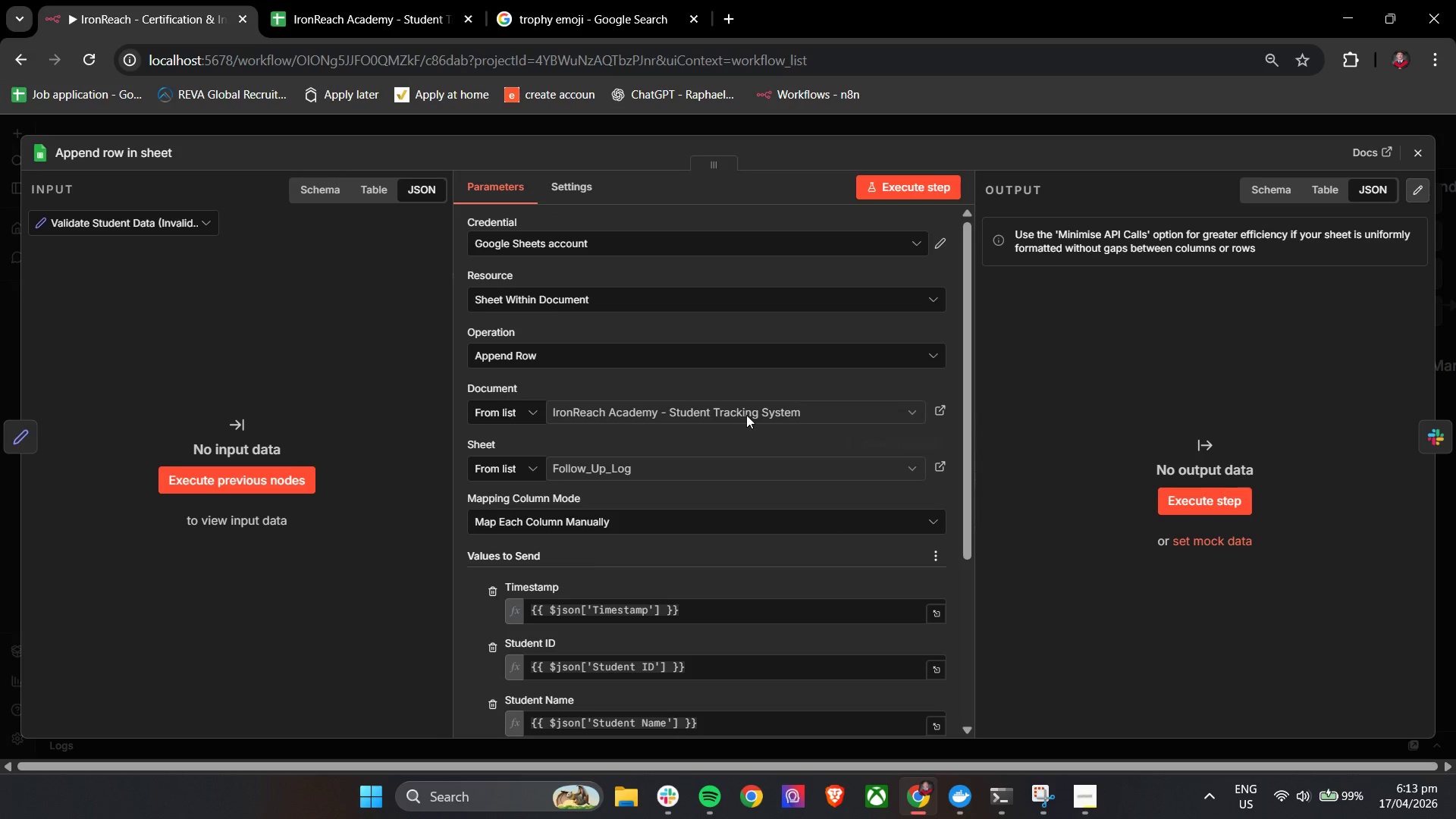 
left_click([155, 150])
 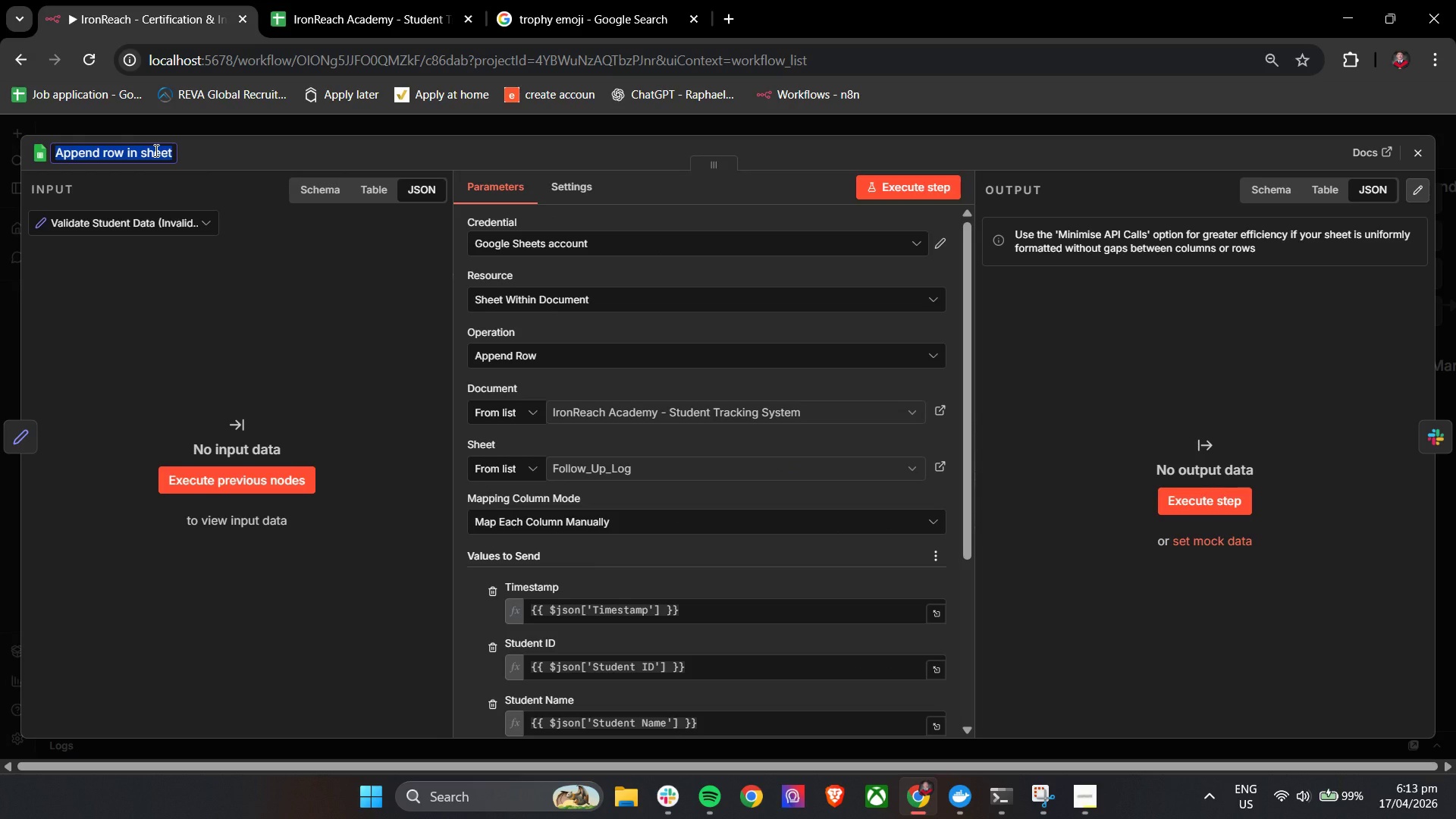 
type(Log Data Issue to )
 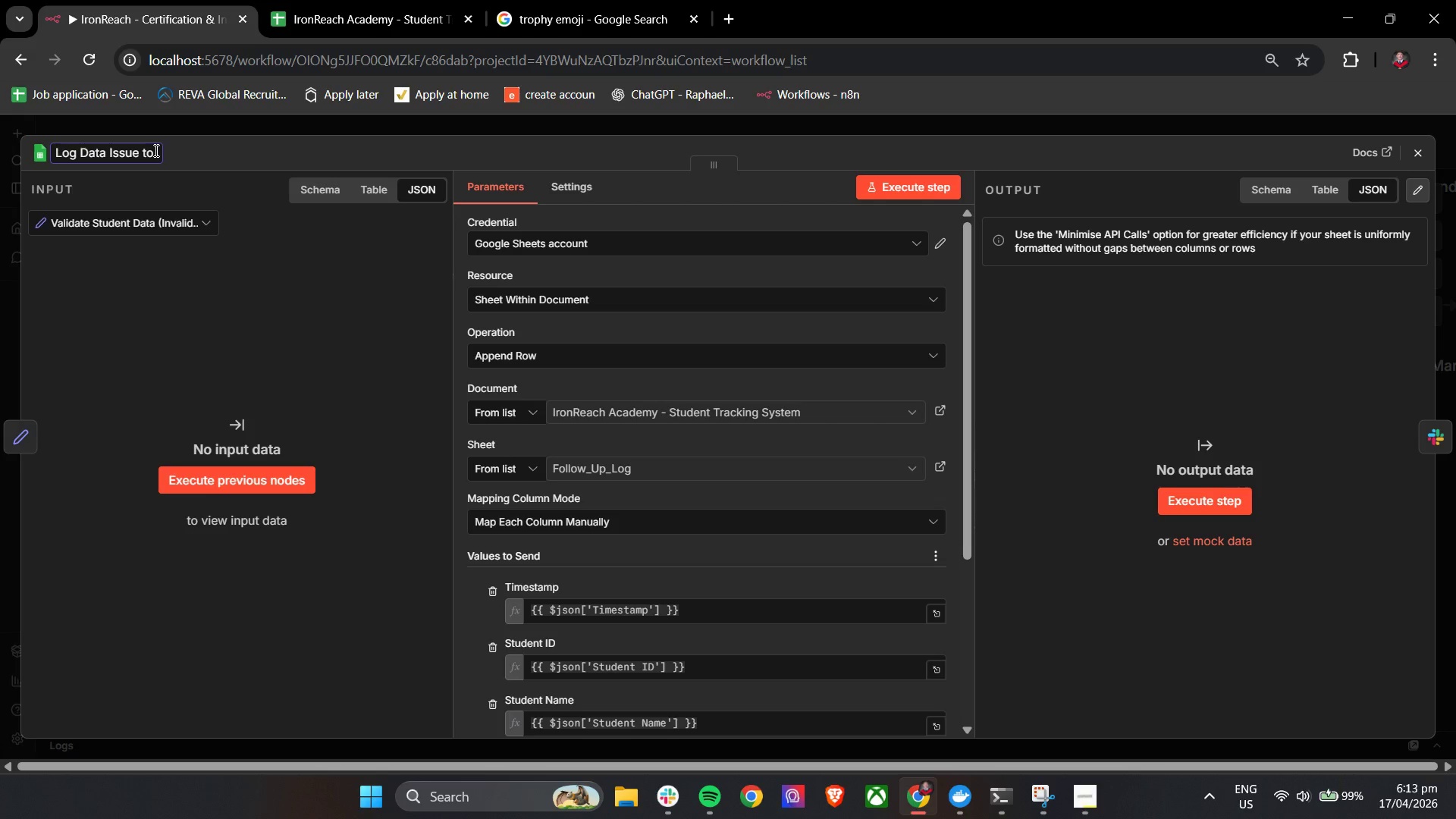 
hold_key(key=ShiftLeft, duration=1.34)
 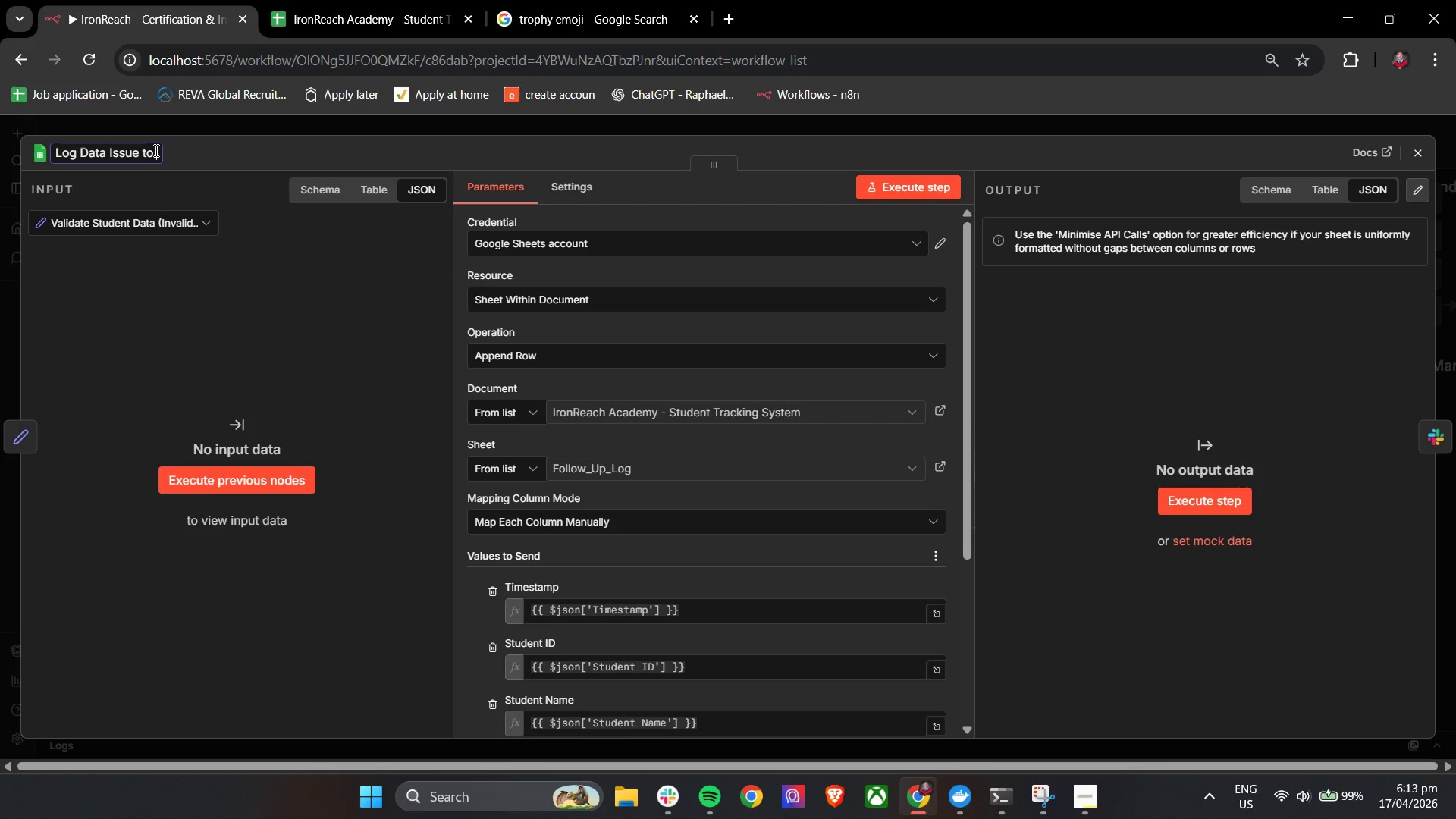 
type(Follow-Up Sheet)
 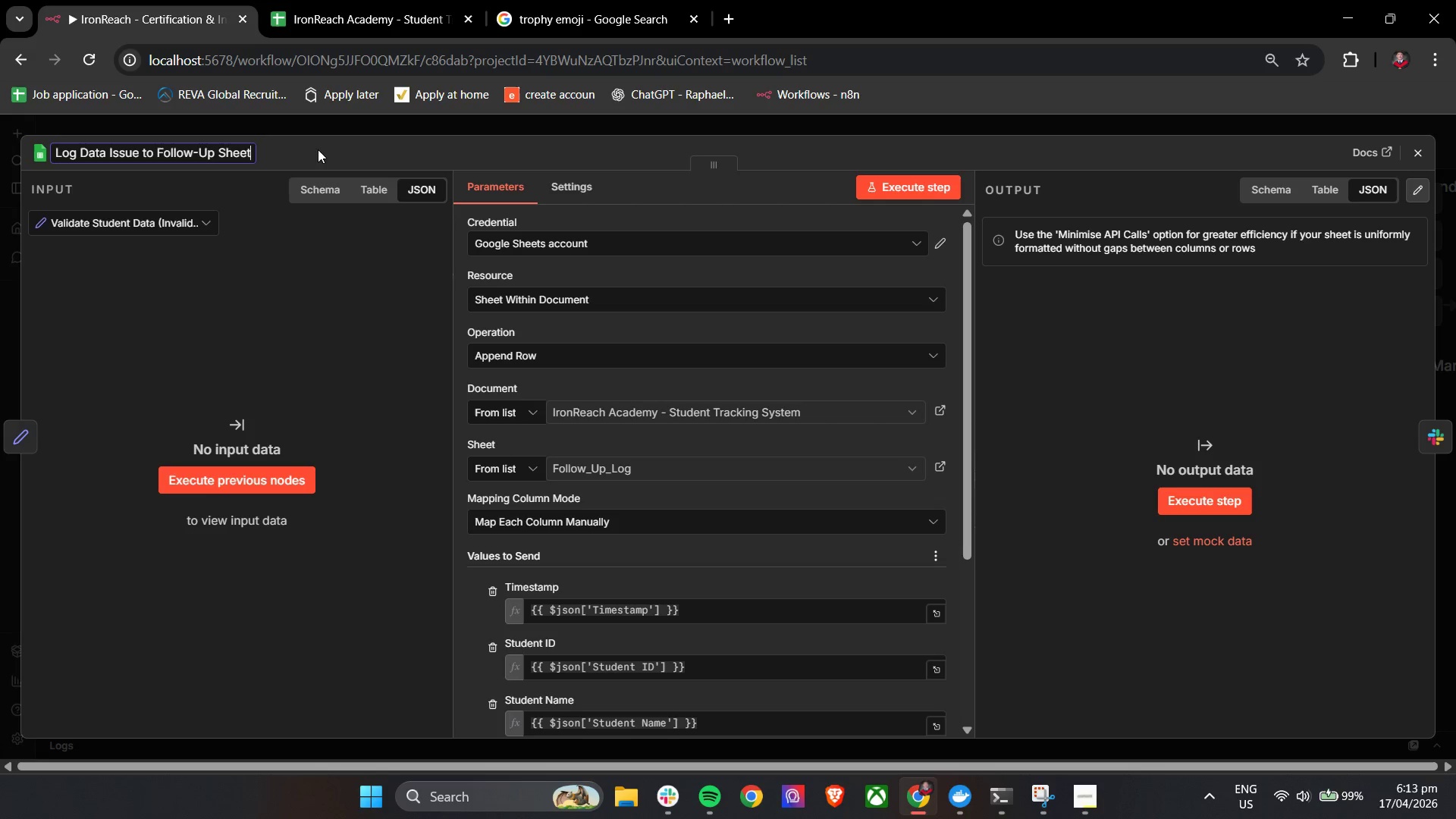 
 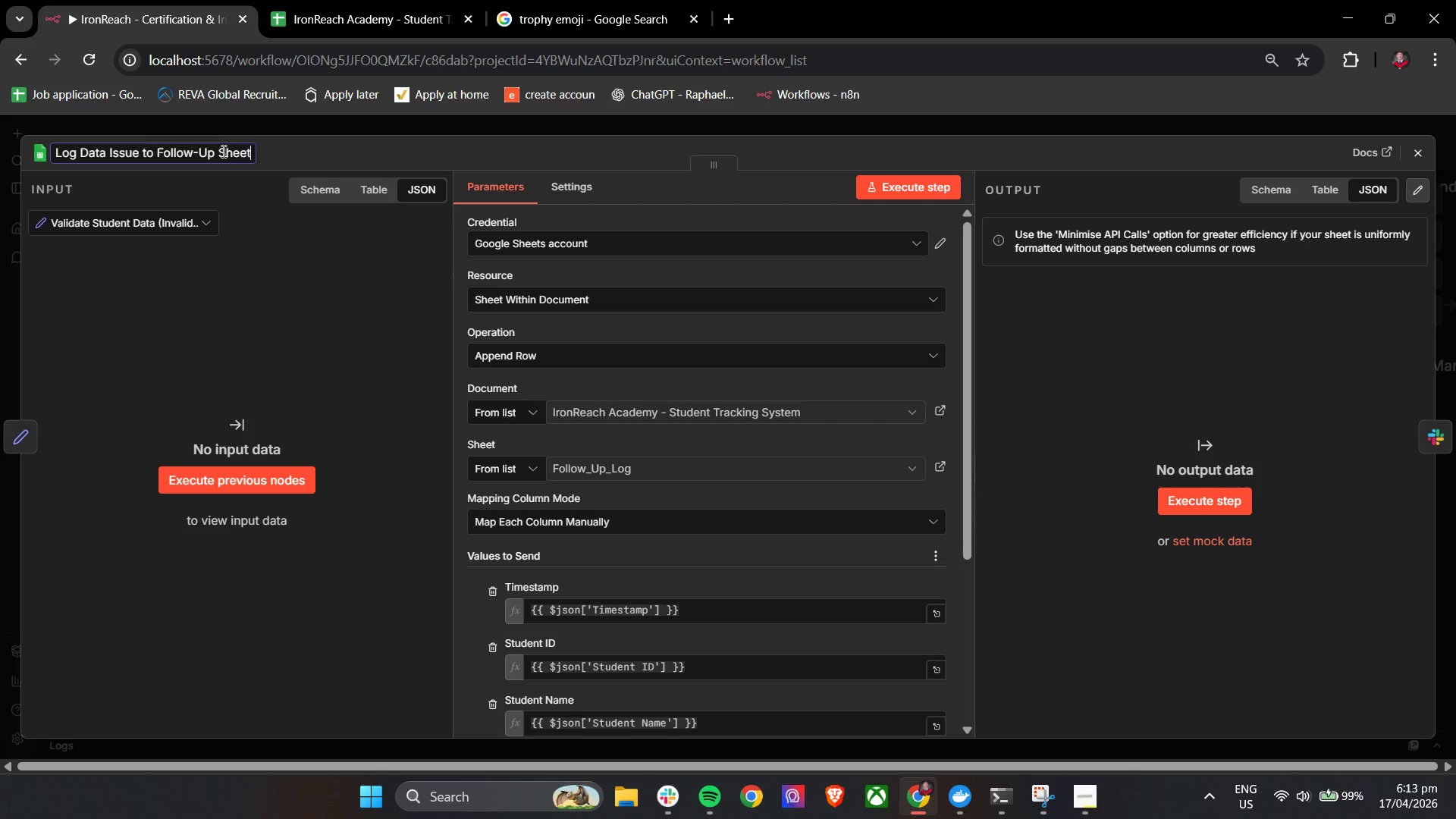 
left_click([318, 149])
 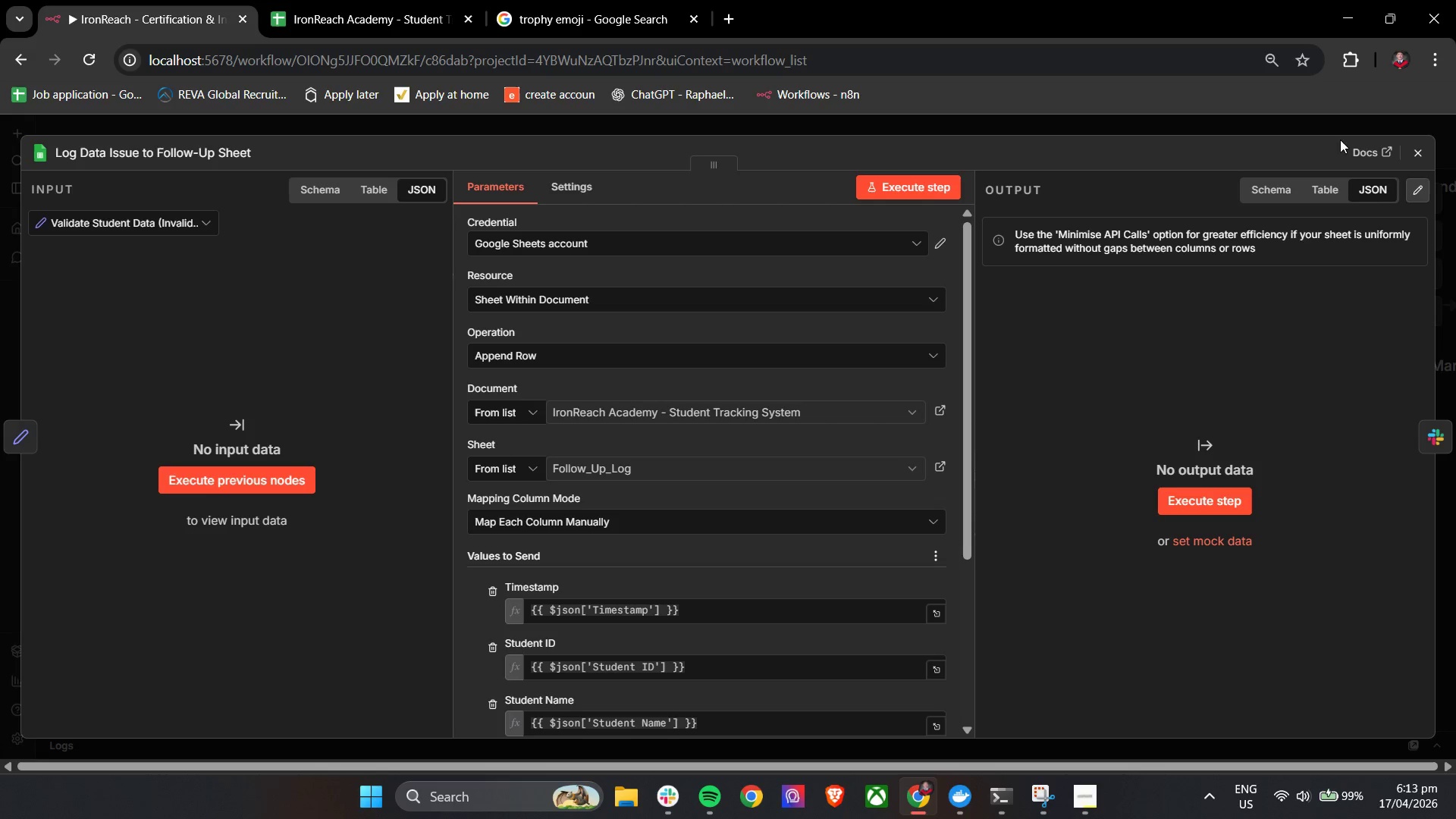 
left_click([1416, 157])
 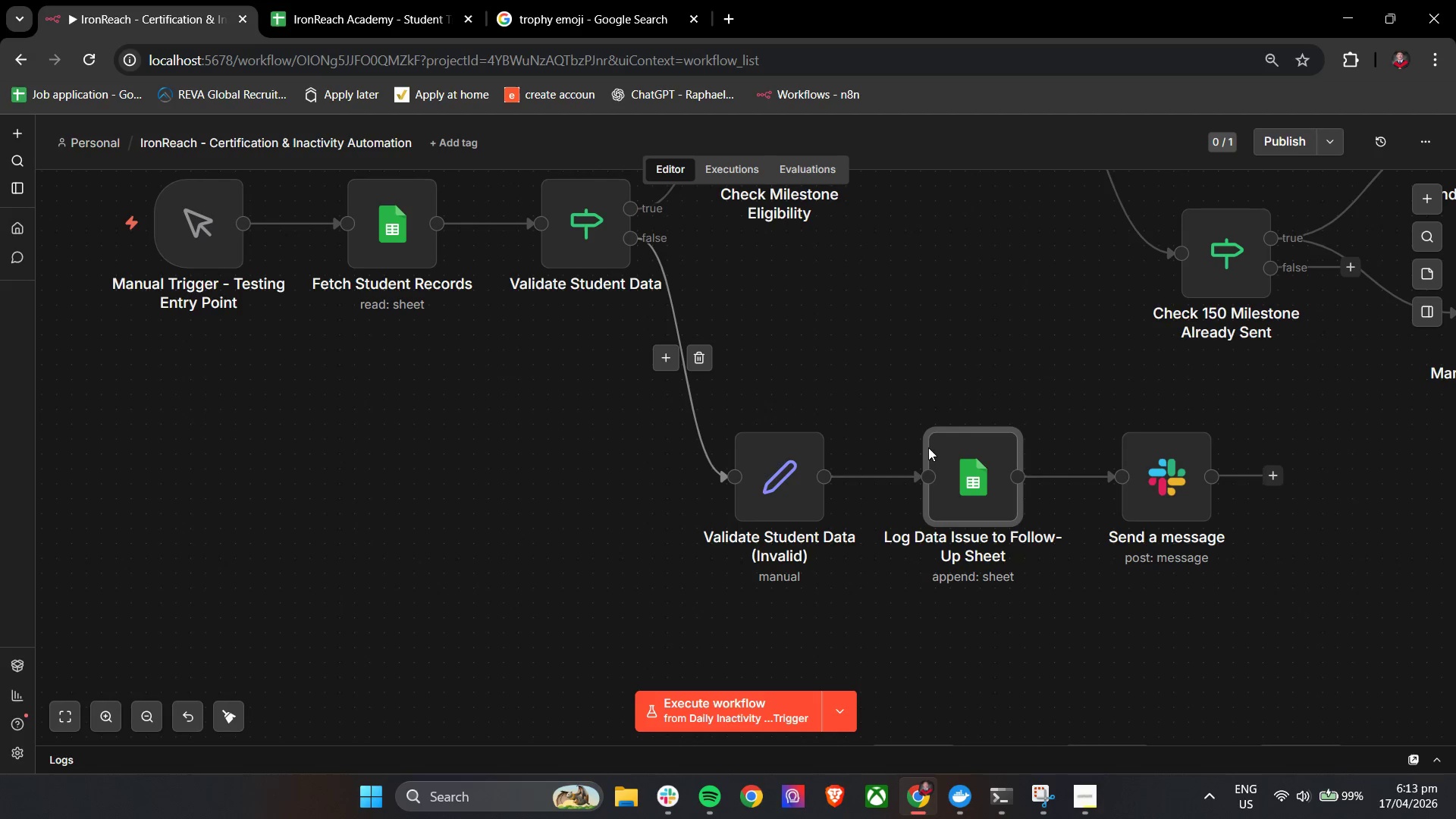 
double_click([1155, 490])
 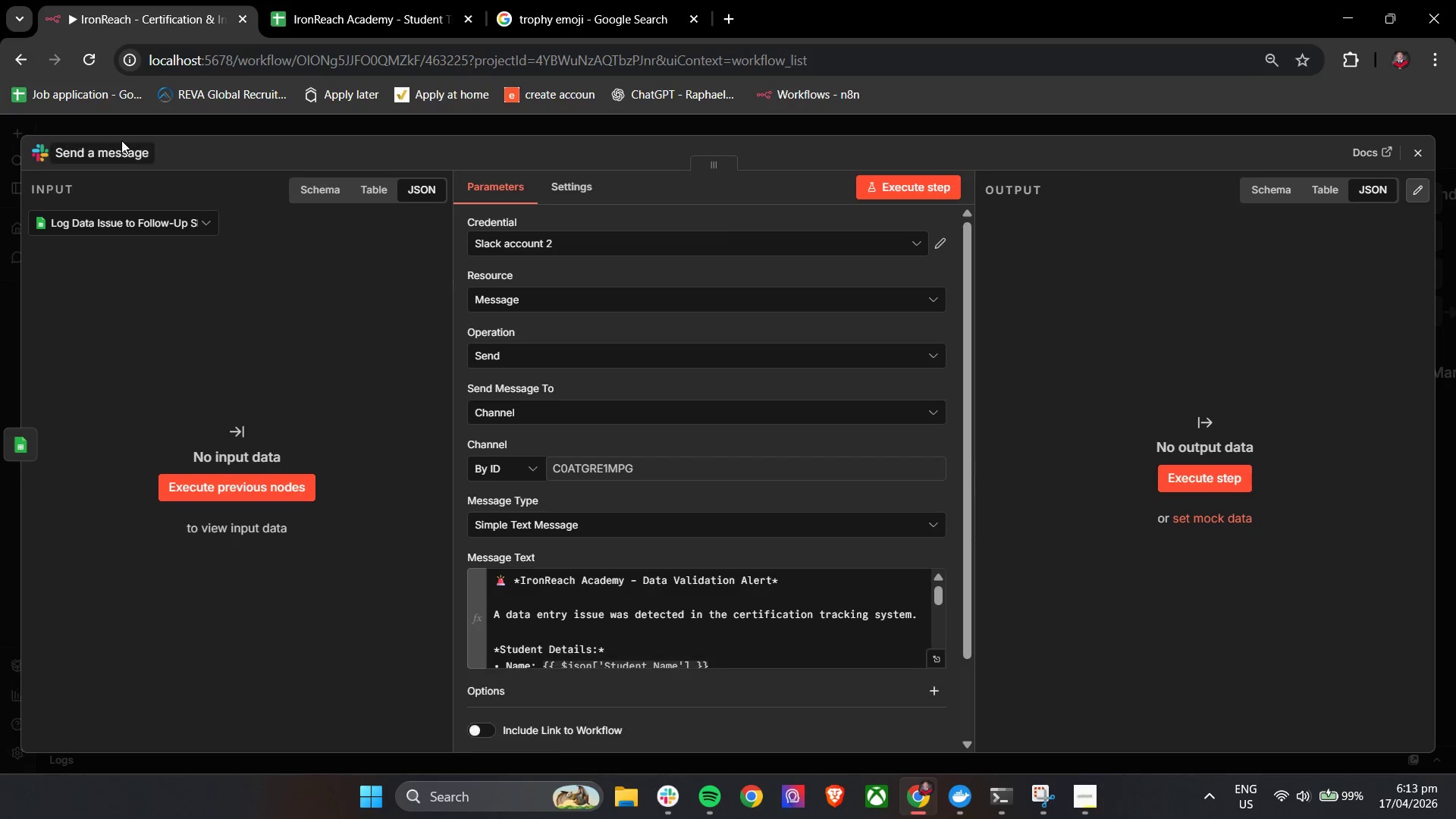 
double_click([122, 145])
 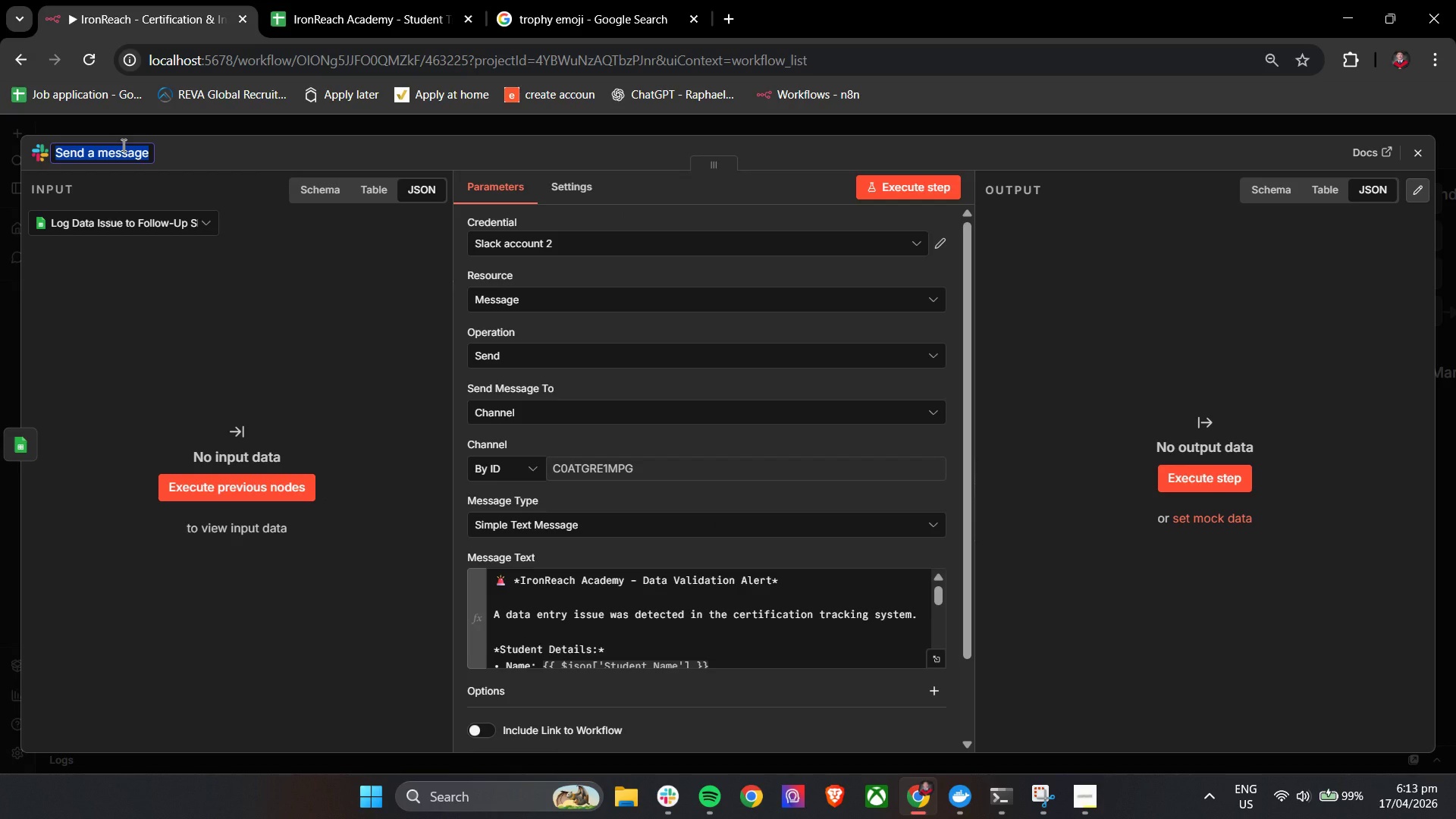 
type(Semd)
key(Backspace)
key(Backspace)
type(nd Admin Alert (O)
key(Backspace)
type(Invalid Data))
 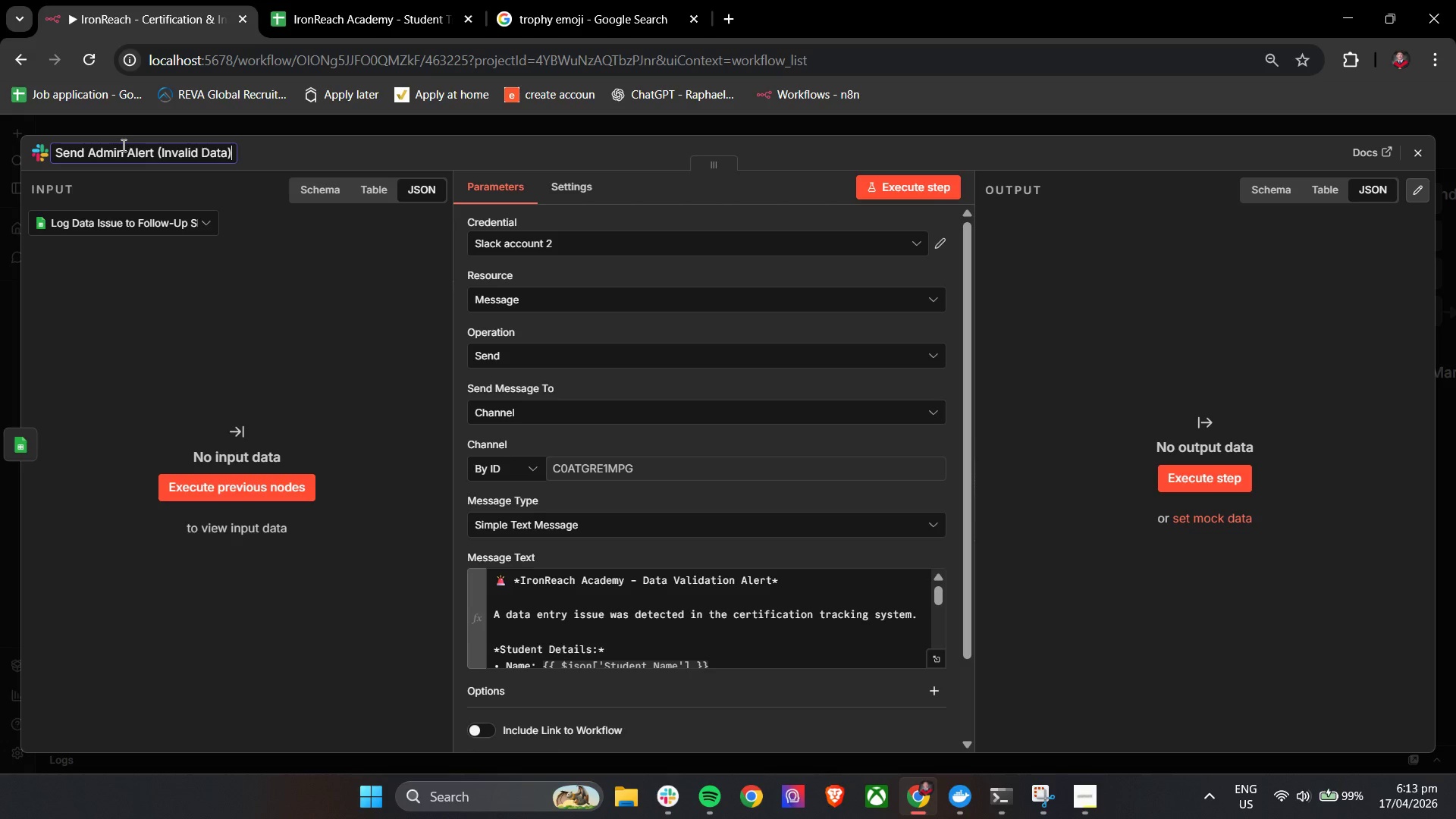 
left_click([284, 146])
 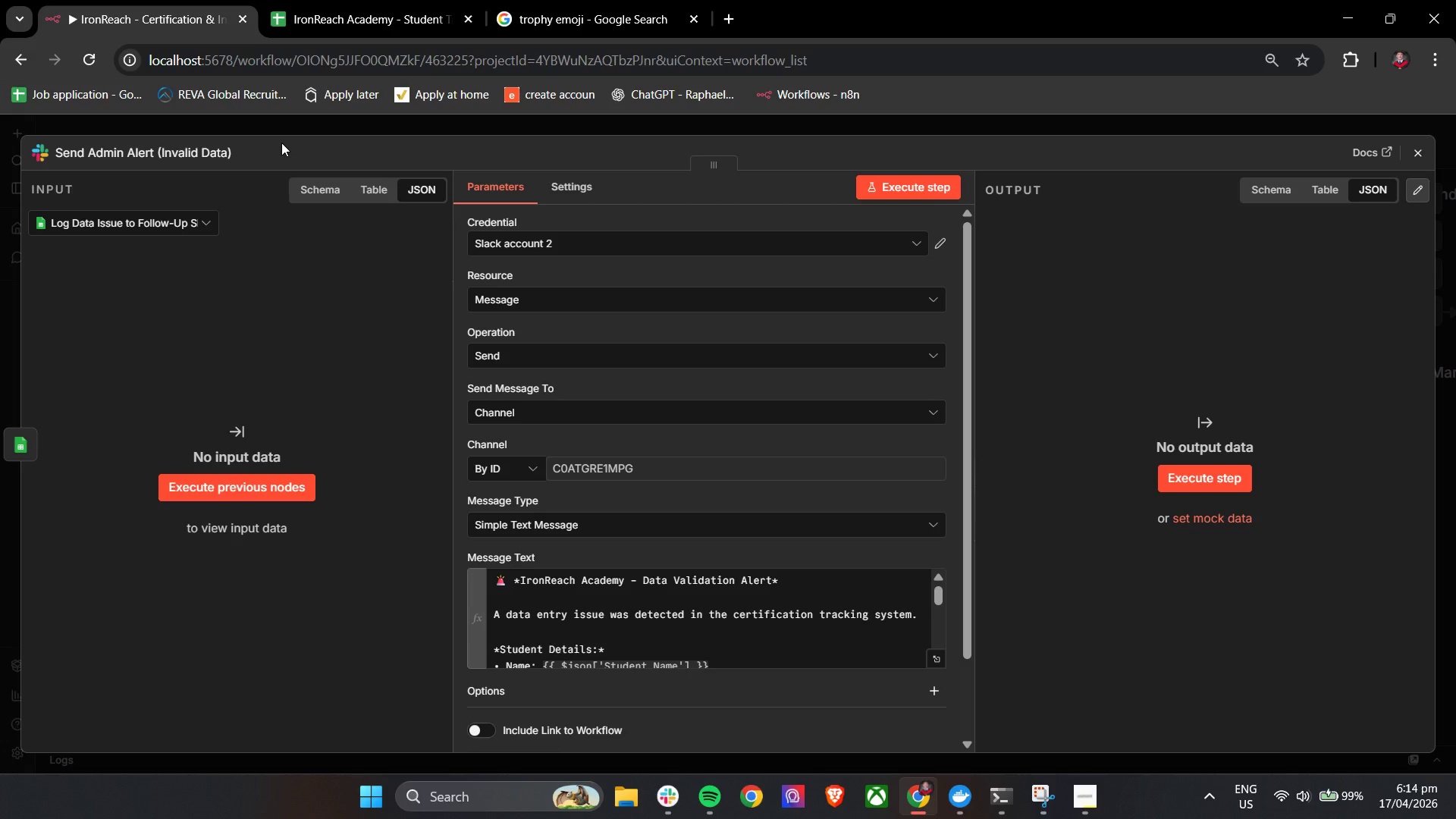 
wait(32.05)
 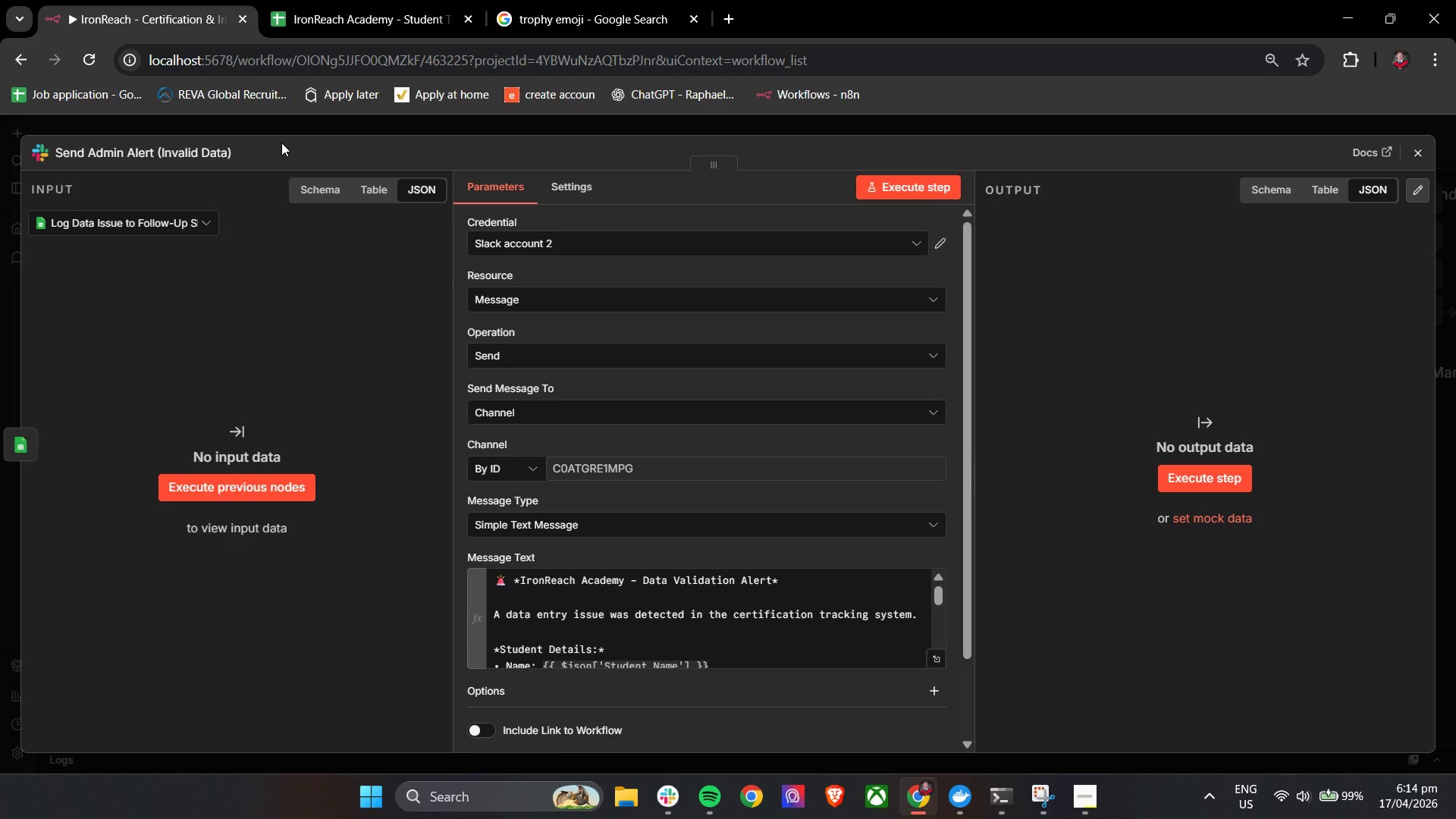 
scroll: coordinate [281, 143], scroll_direction: up, amount: 4.0
 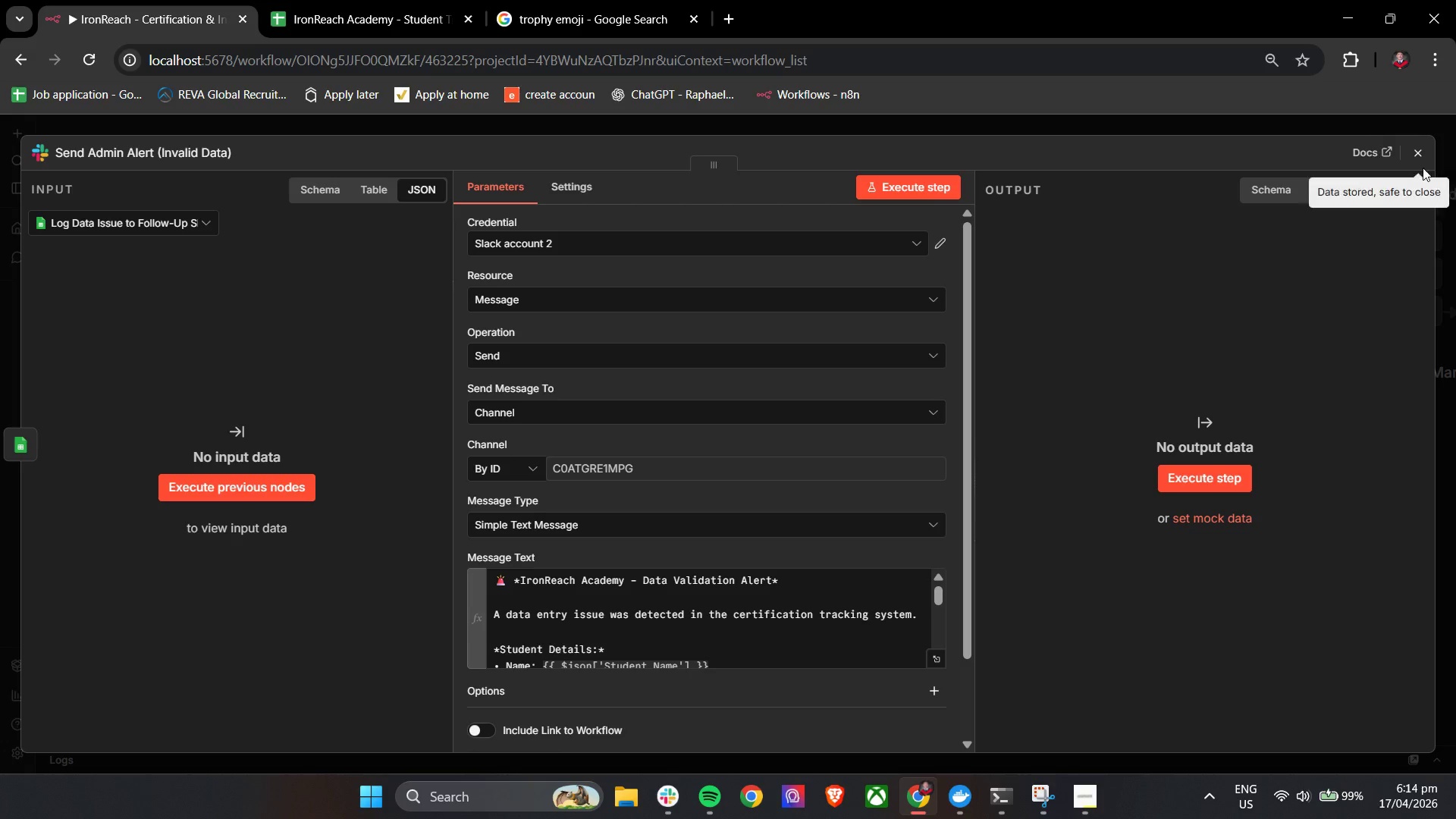 
left_click([1426, 154])
 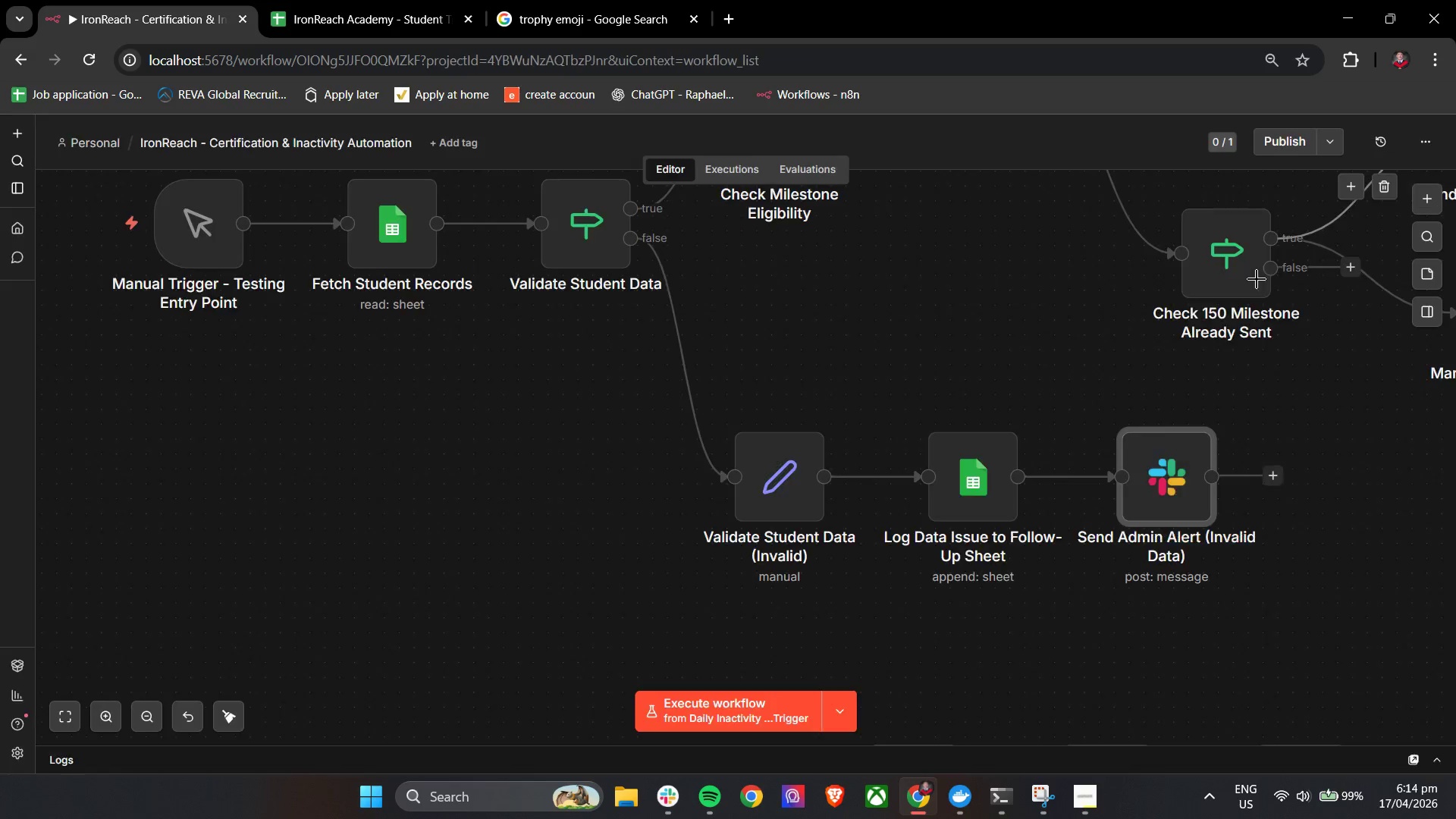 
hold_key(key=ControlLeft, duration=1.8)
left_click_drag(start_coordinate=[1266, 485], to_coordinate=[1193, 479])
 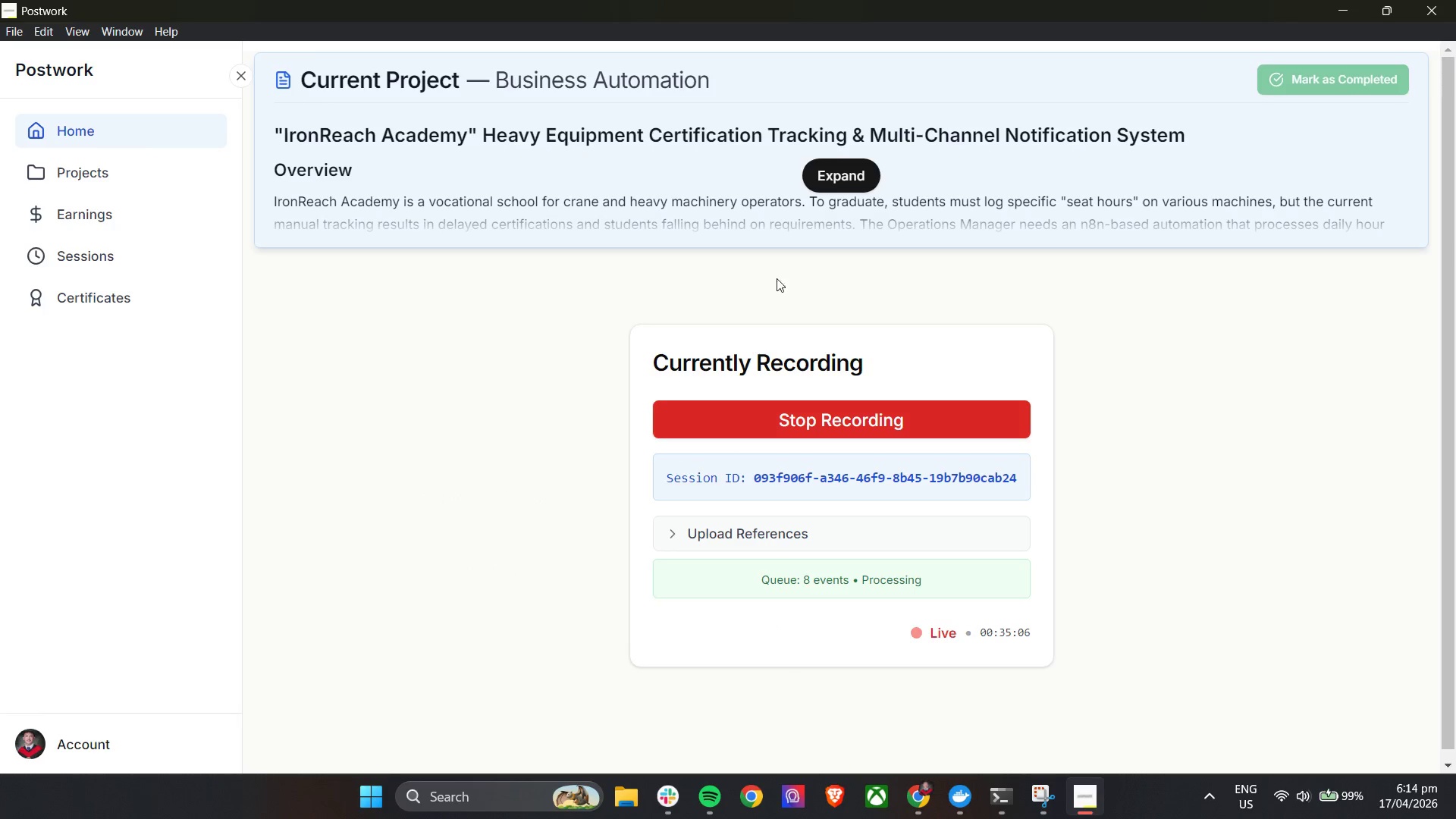 
scroll: coordinate [1084, 419], scroll_direction: down, amount: 4.0